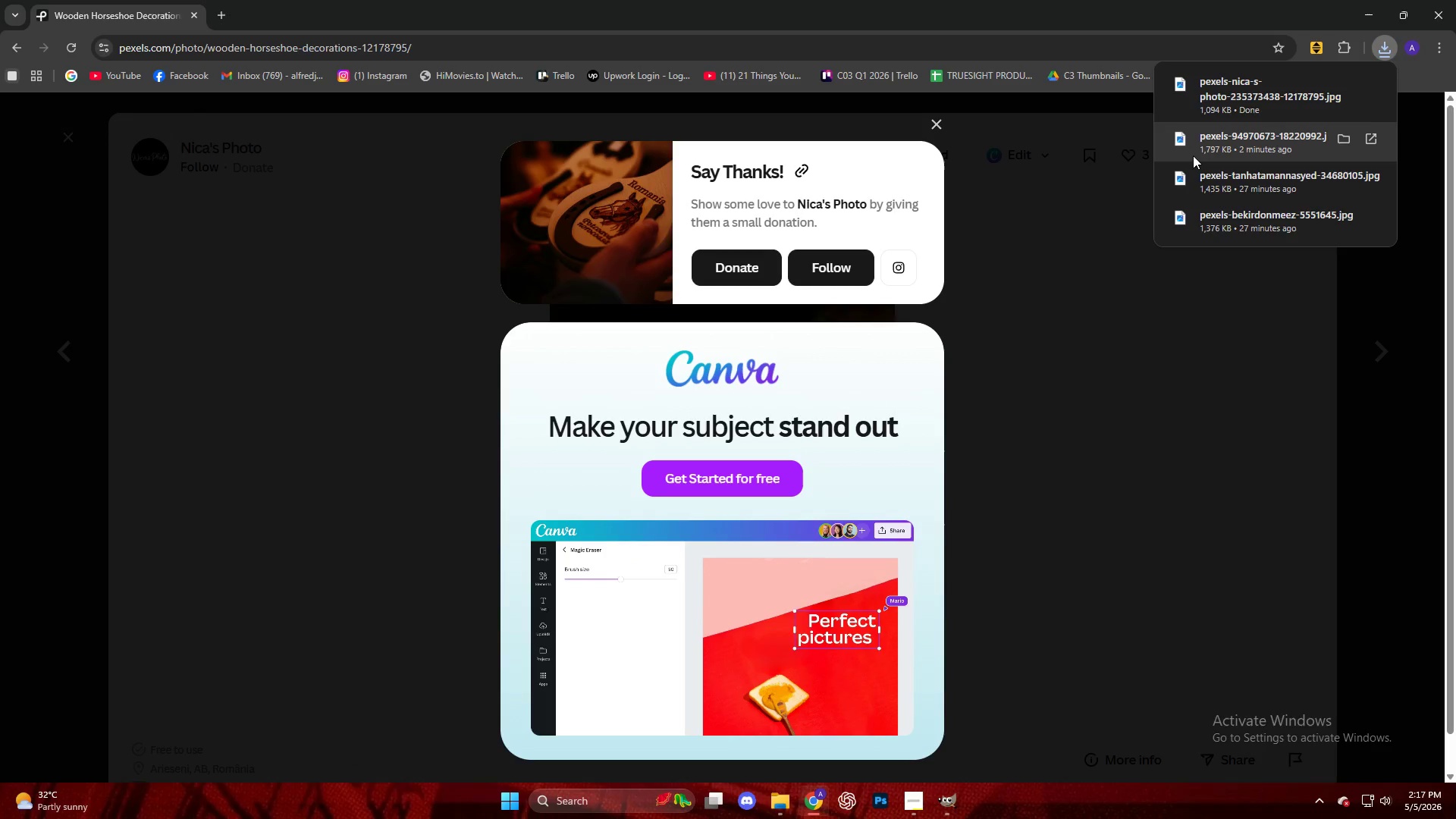 
wait(13.66)
 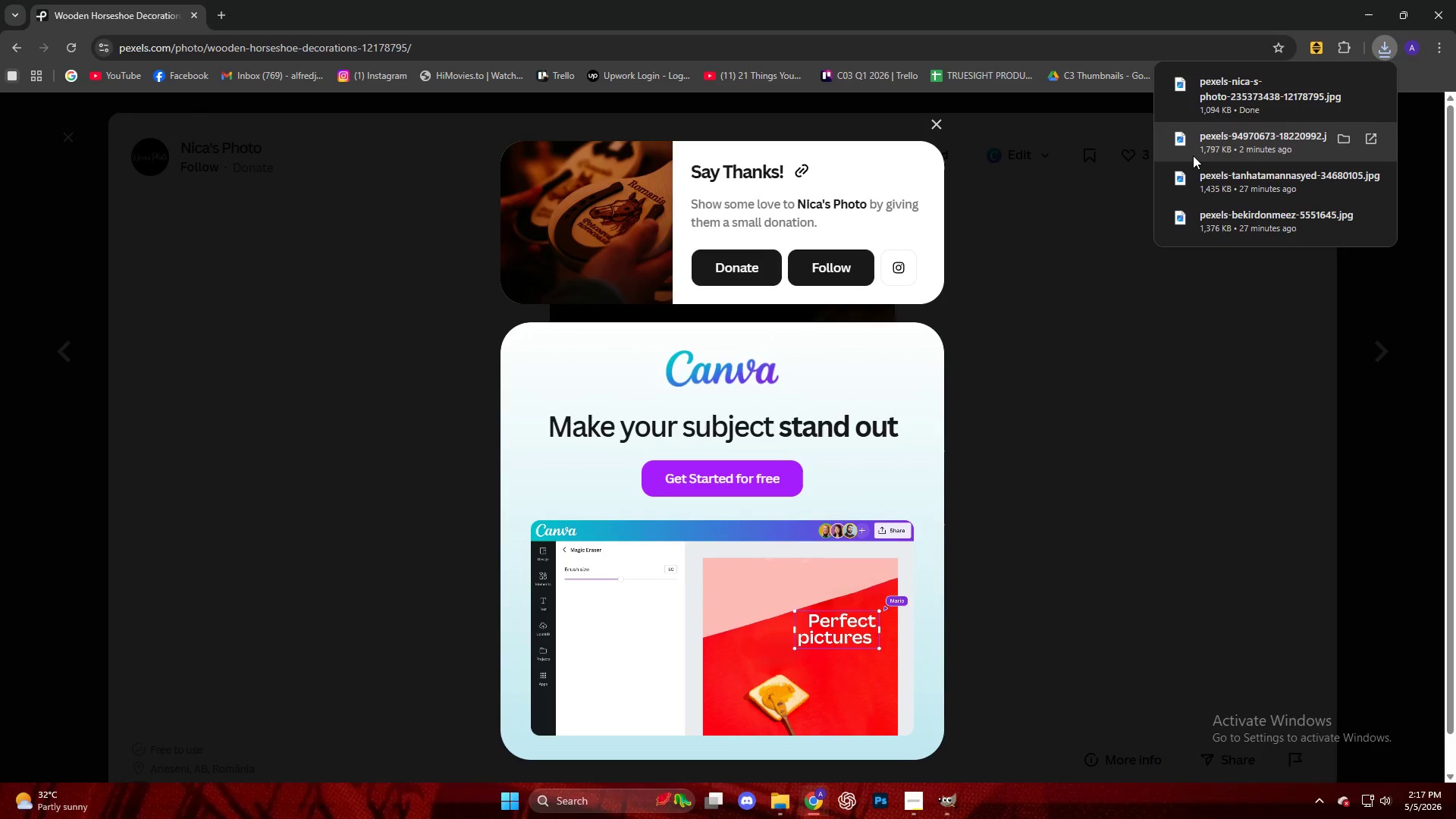 
left_click_drag(start_coordinate=[1222, 85], to_coordinate=[727, 421])
 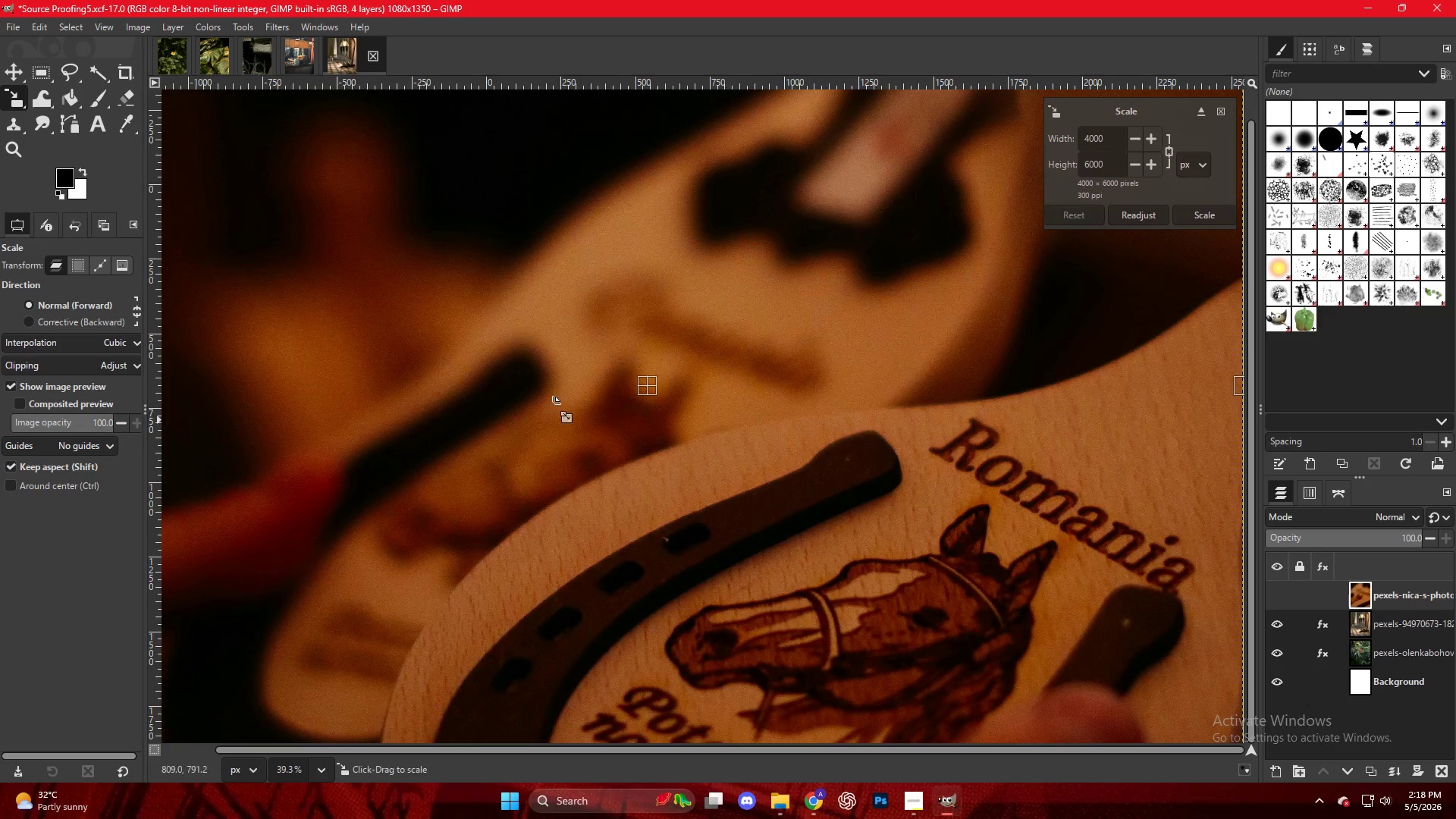 
hold_key(key=ControlLeft, duration=0.61)
scroll: coordinate [674, 394], scroll_direction: down, amount: 15.0
 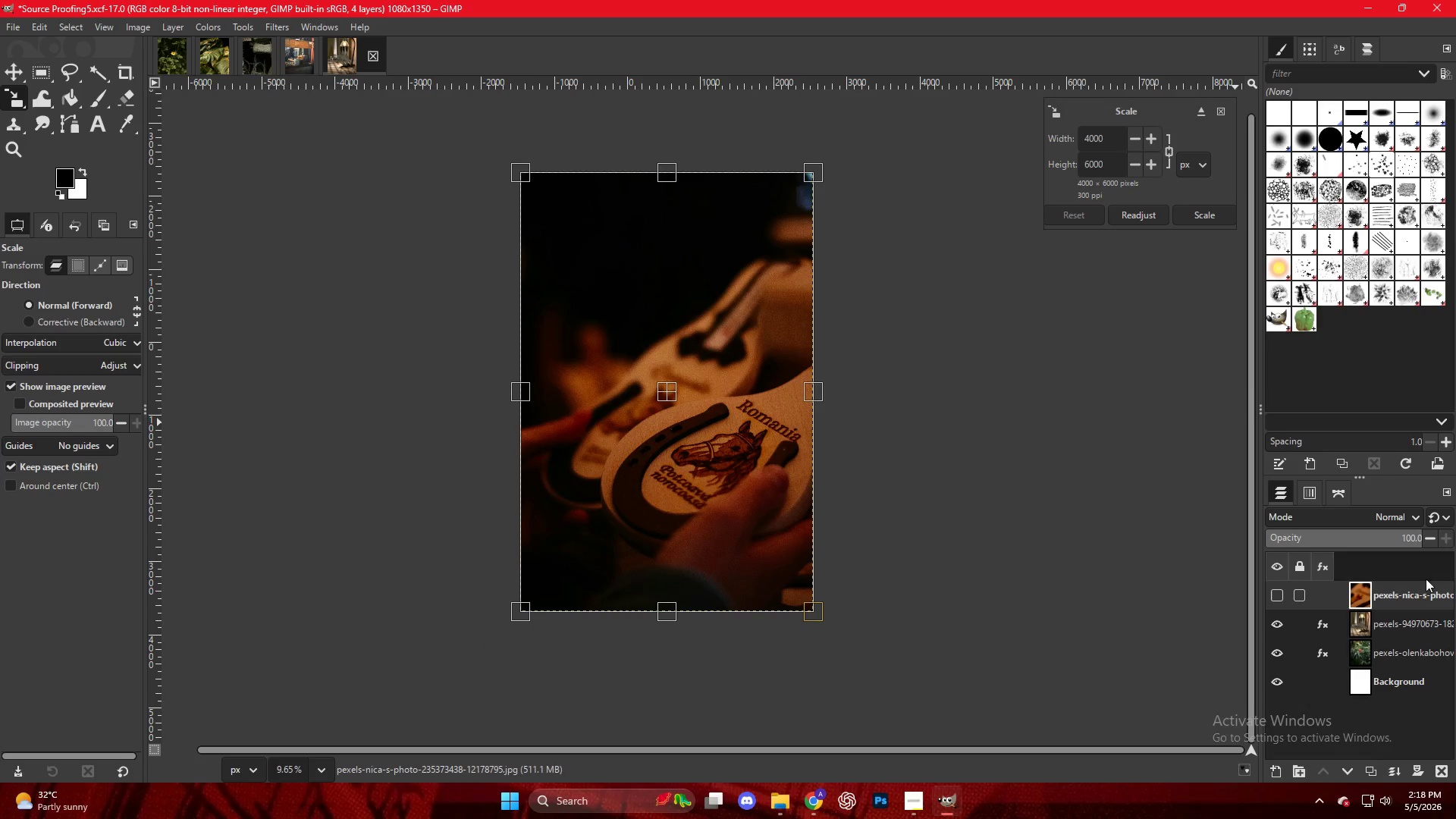 
left_click([1424, 591])
 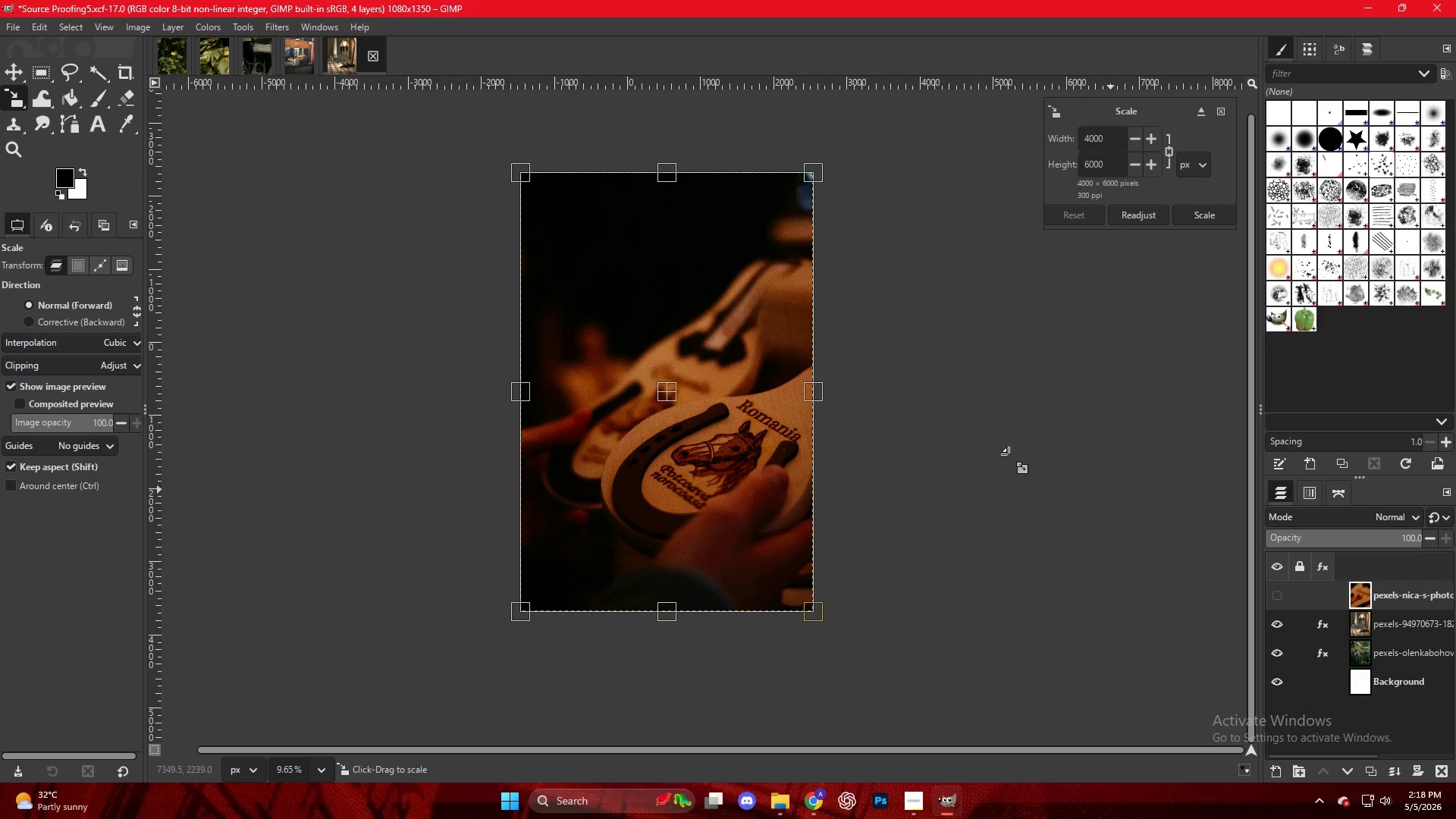 
key(Control+ControlLeft)
 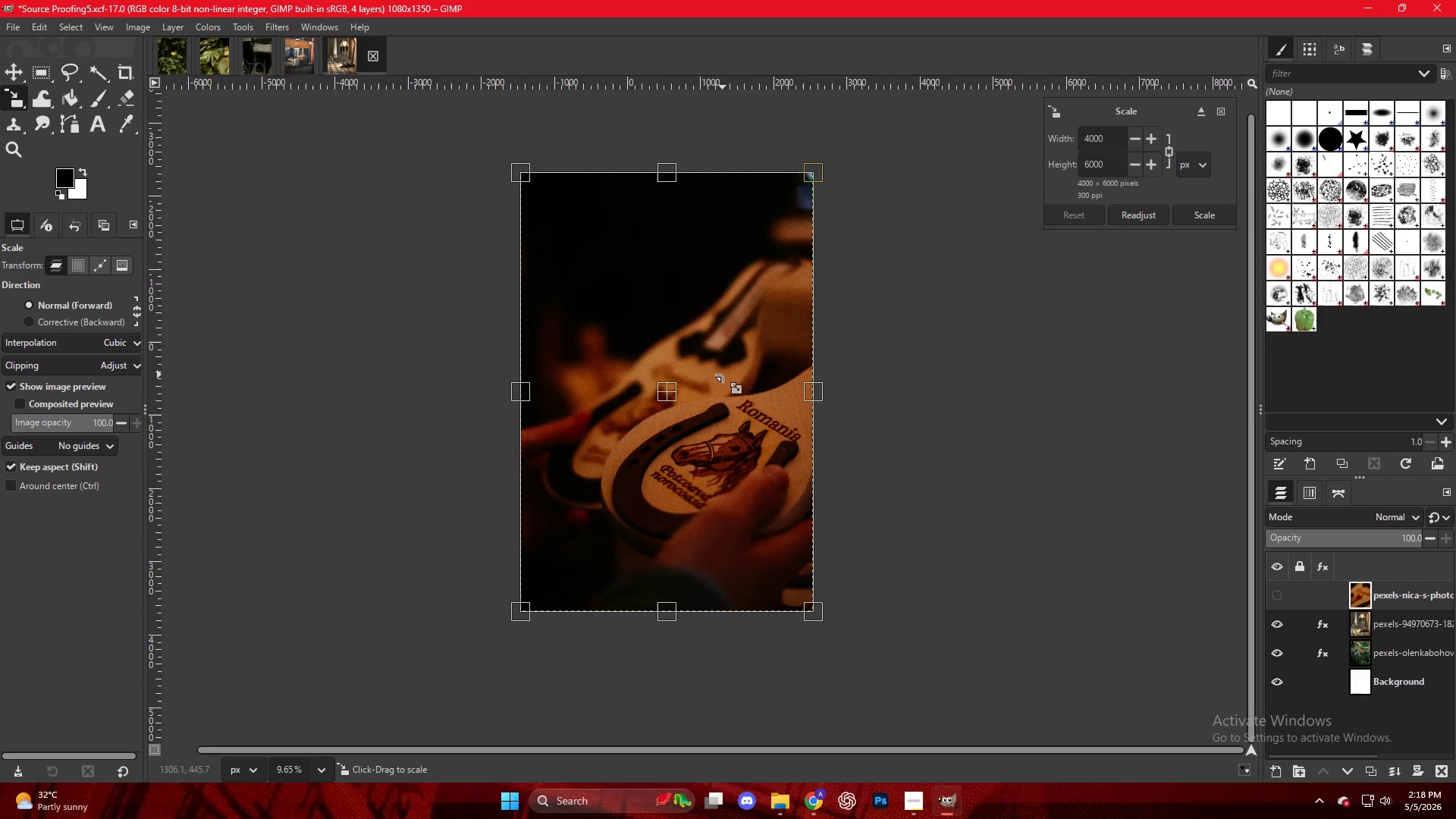 
scroll: coordinate [723, 375], scroll_direction: up, amount: 3.0
 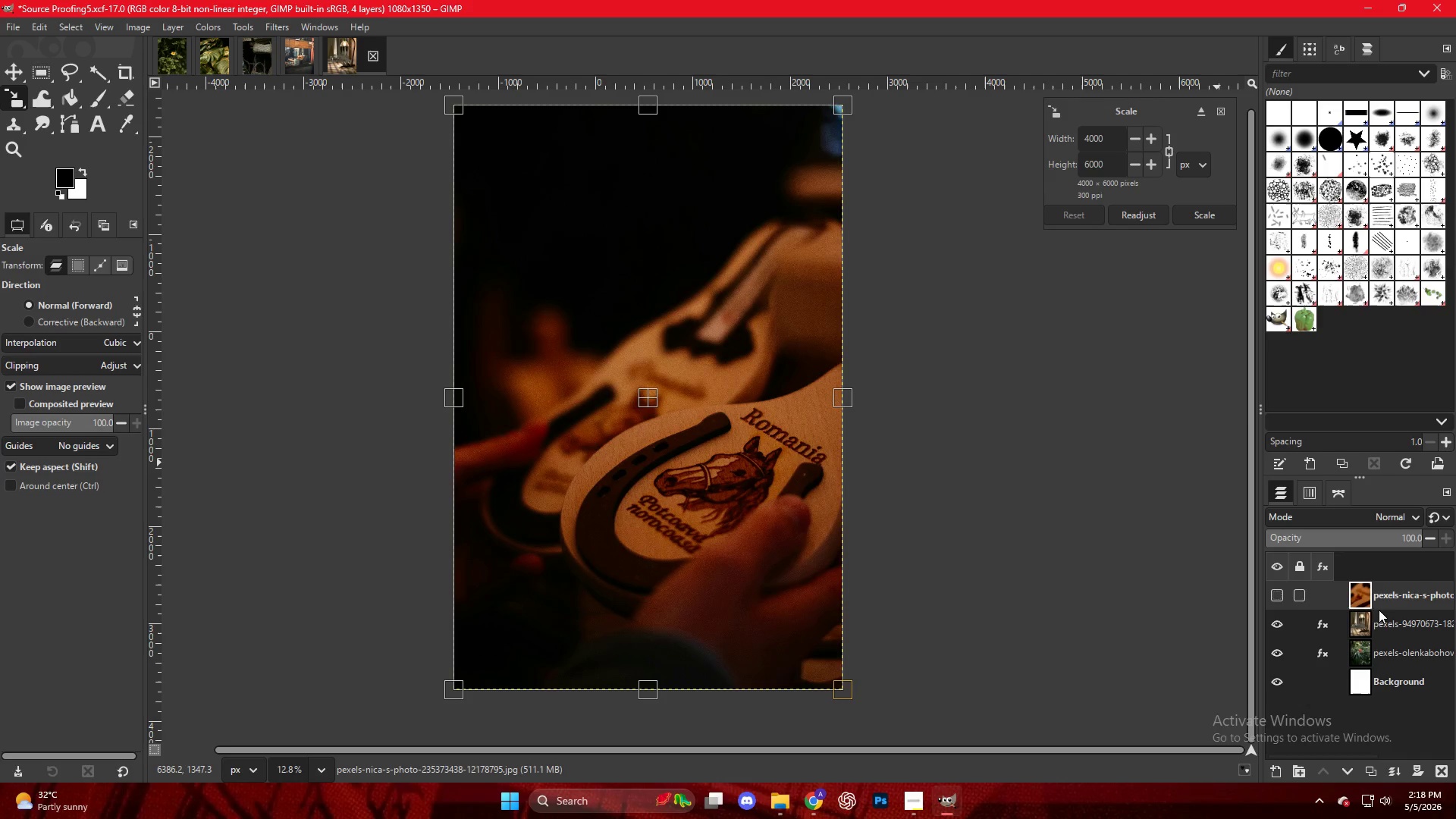 
double_click([1391, 592])
 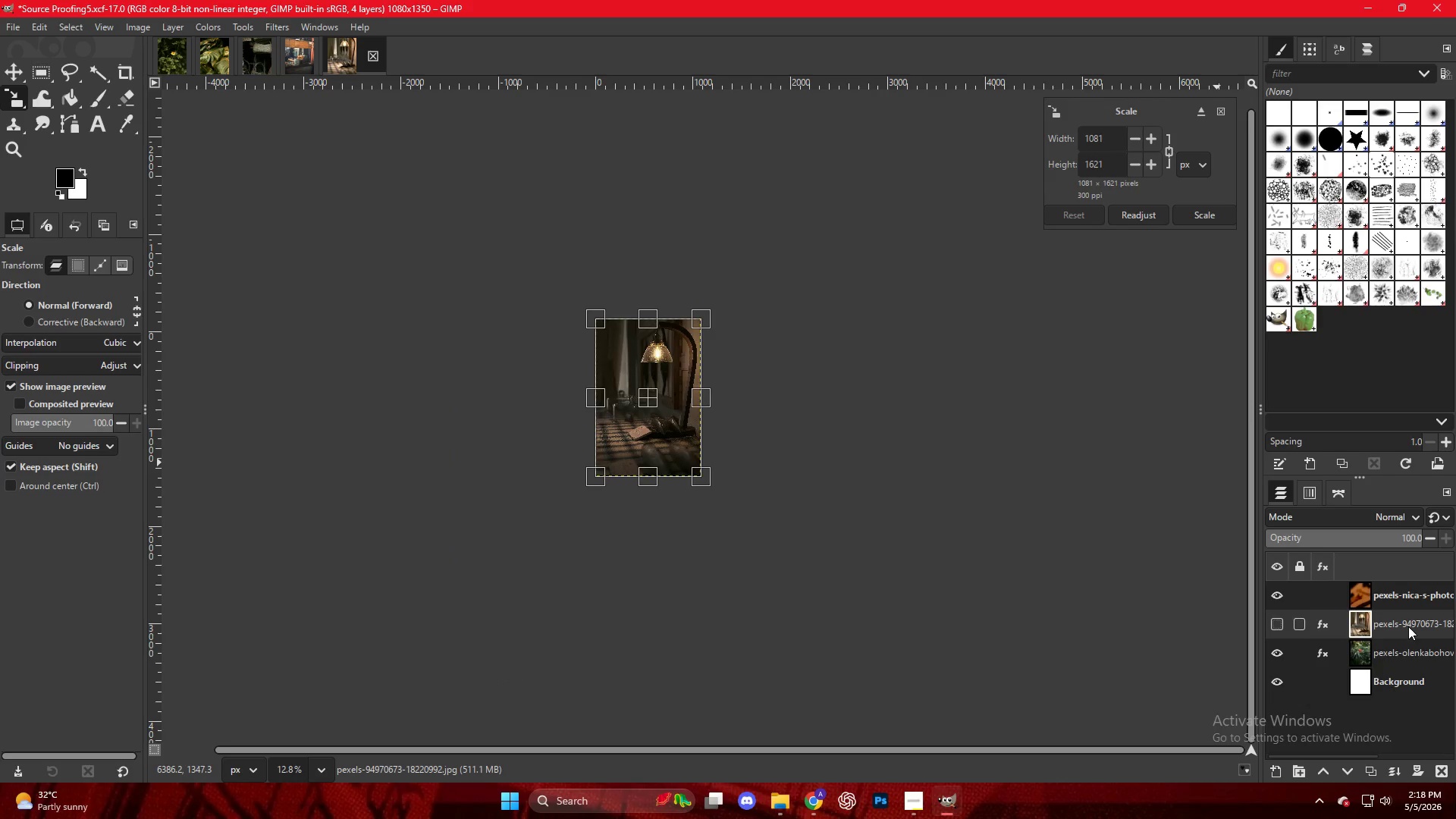 
left_click([1400, 602])
 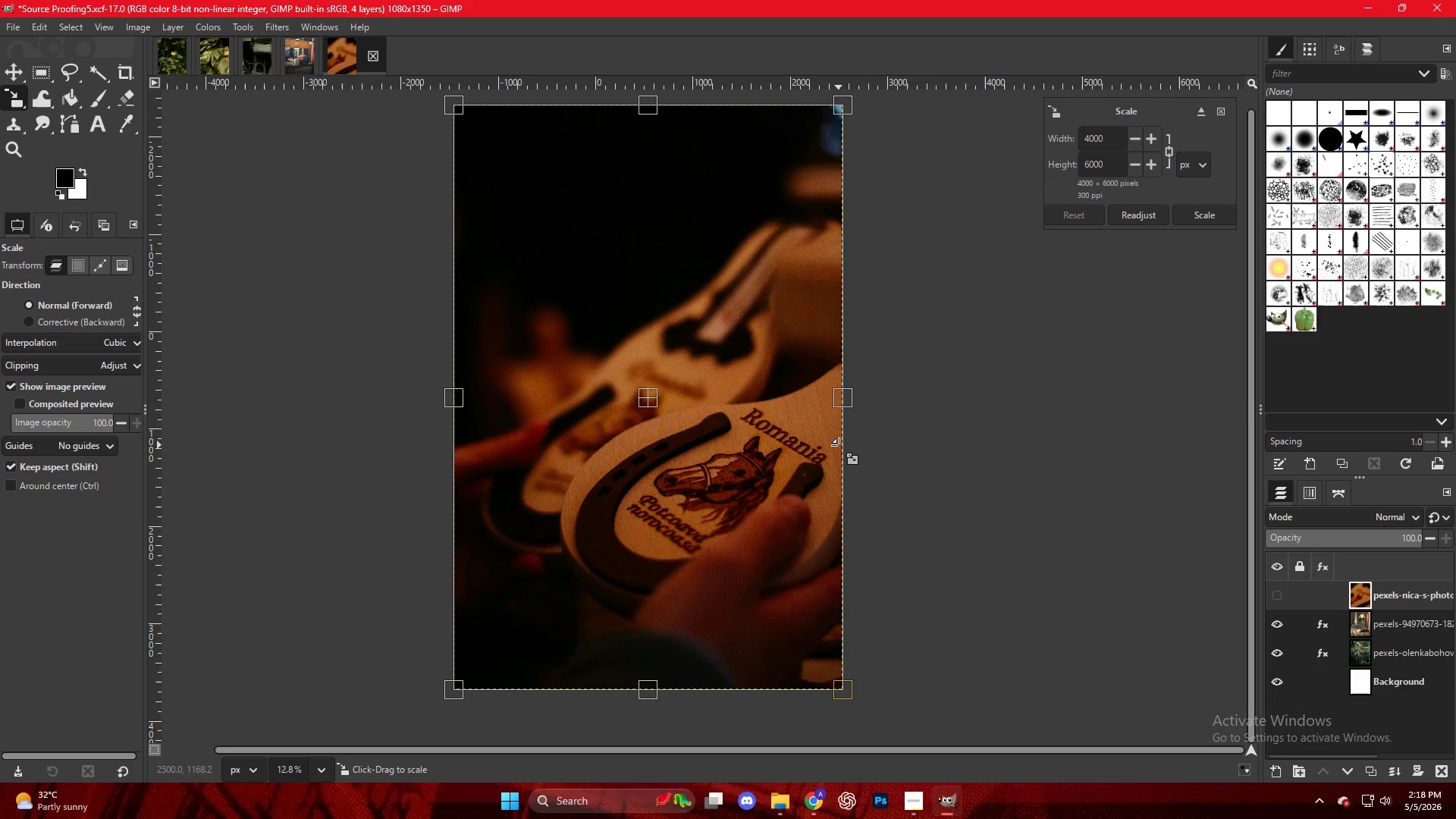 
key(Shift+S)
 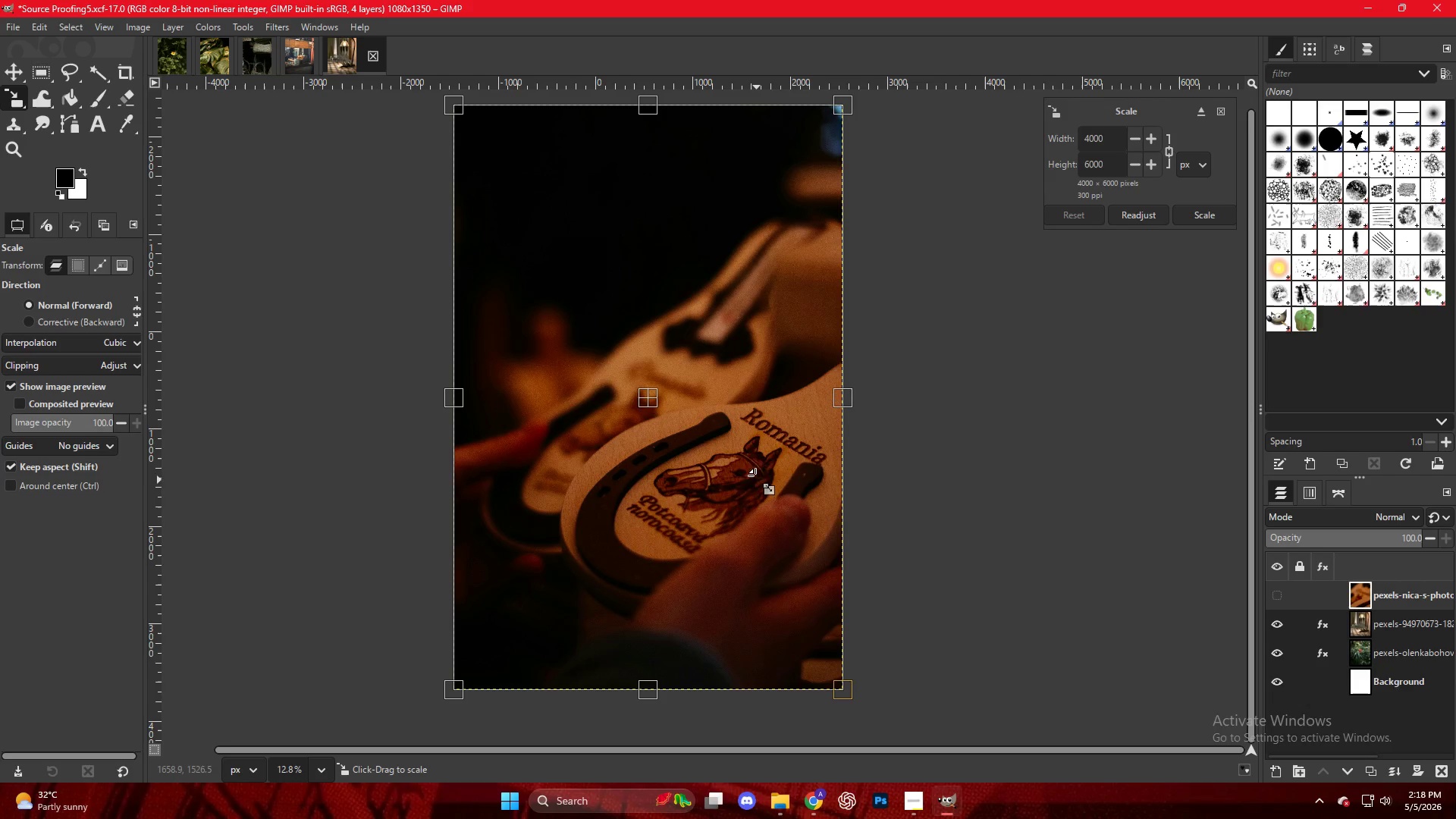 
hold_key(key=AltLeft, duration=1.36)
 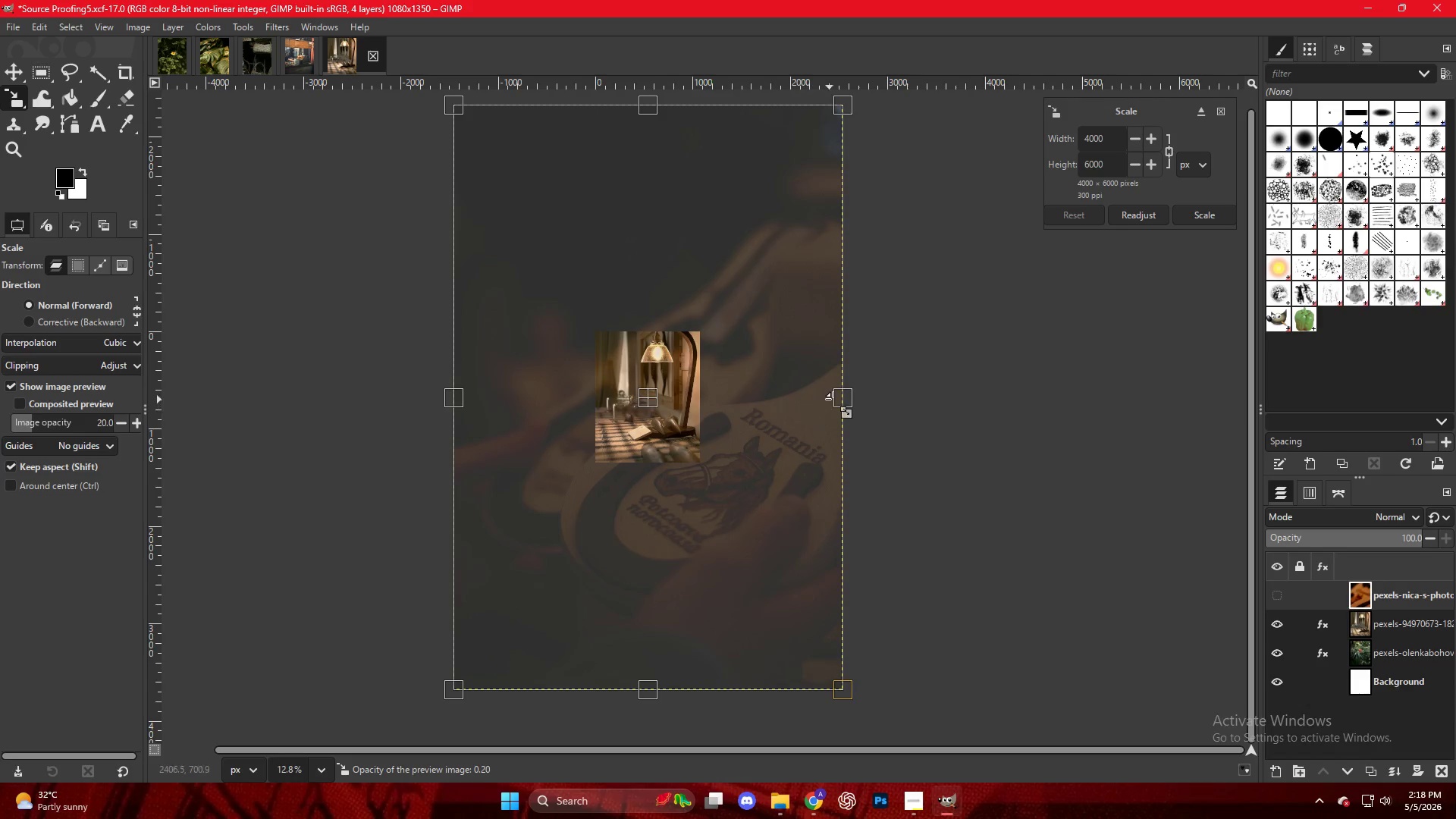 
hold_key(key=ShiftLeft, duration=1.33)
 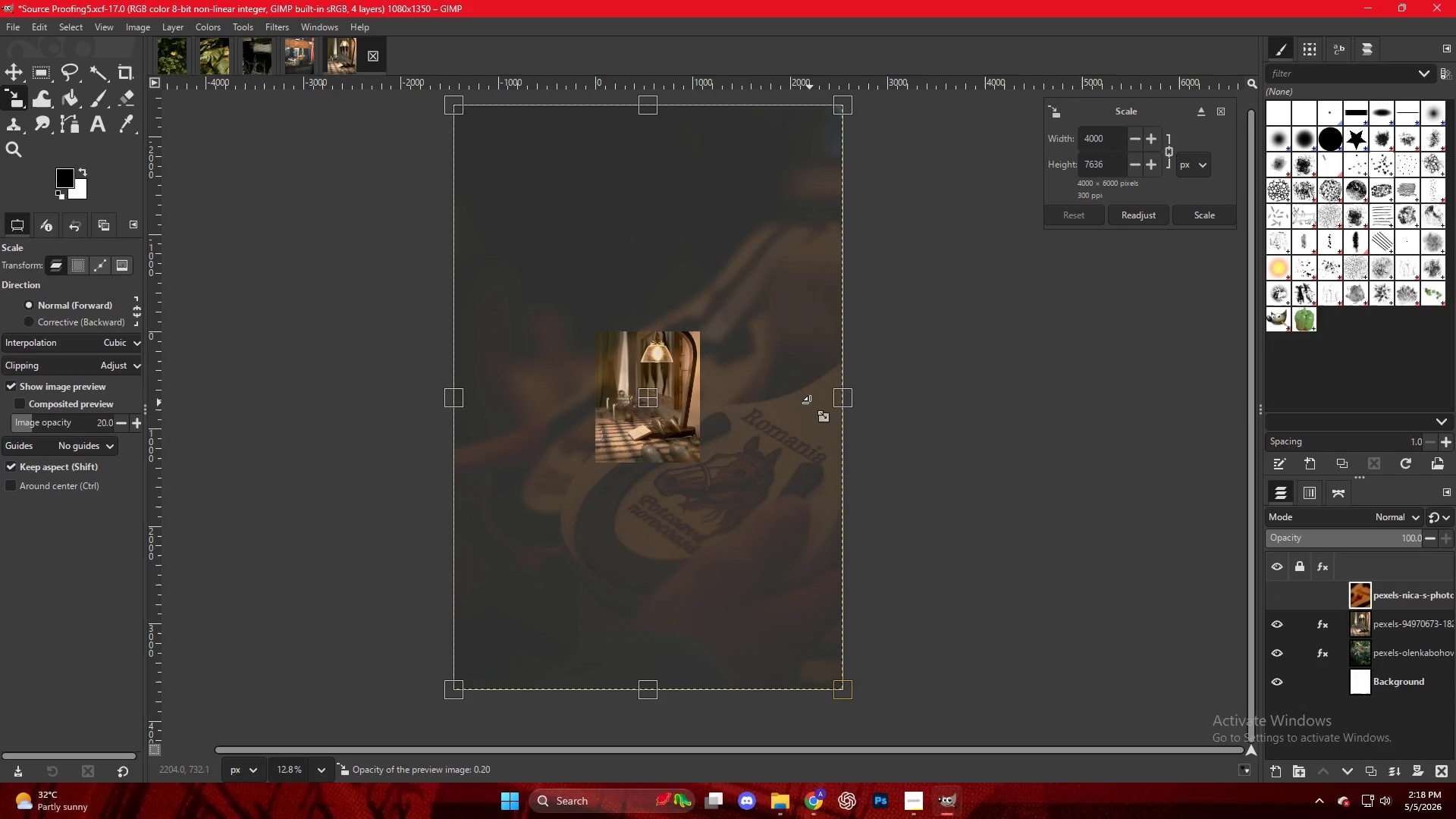 
scroll: coordinate [694, 451], scroll_direction: down, amount: 14.0
 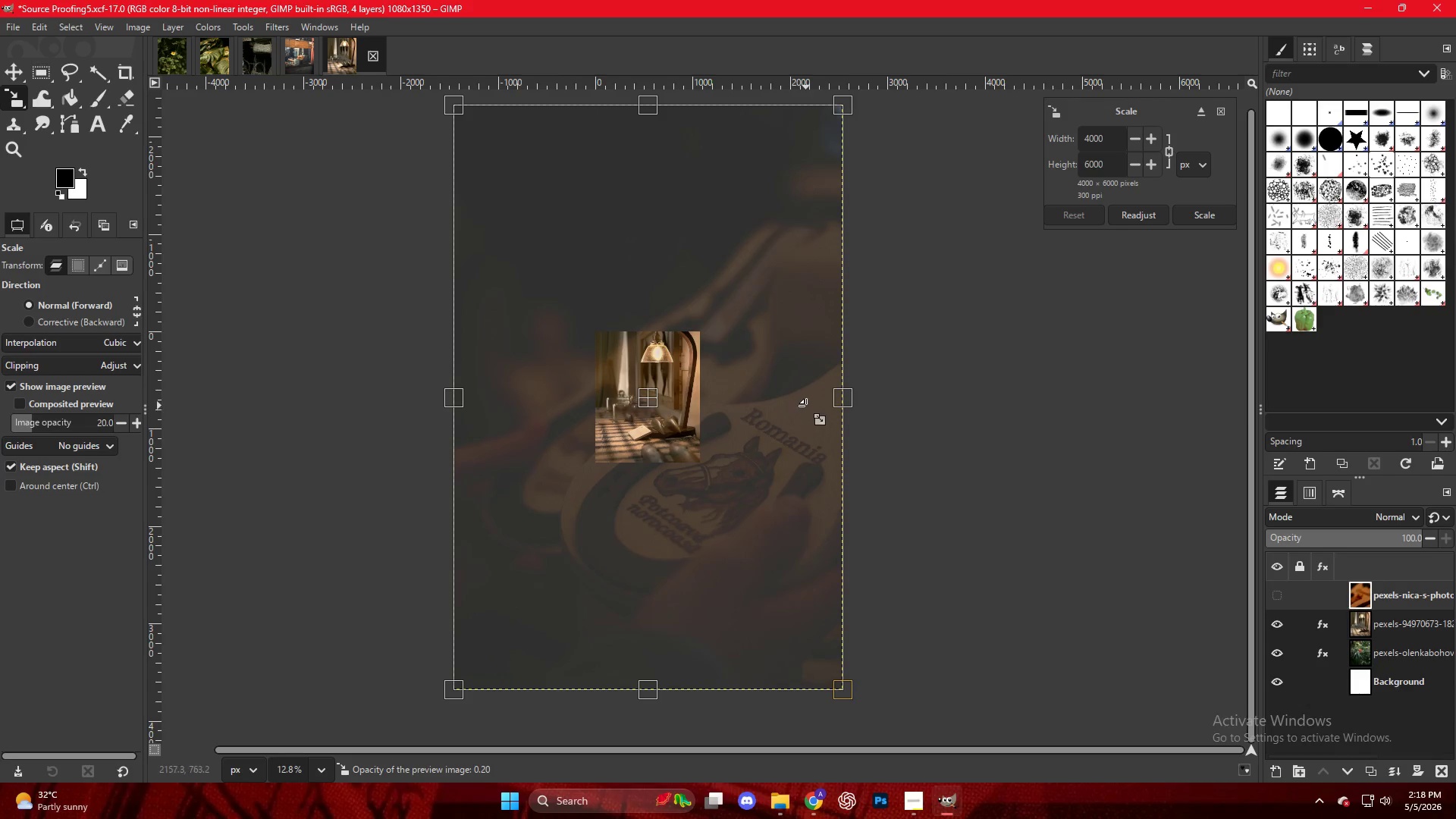 
left_click_drag(start_coordinate=[845, 403], to_coordinate=[761, 400])
 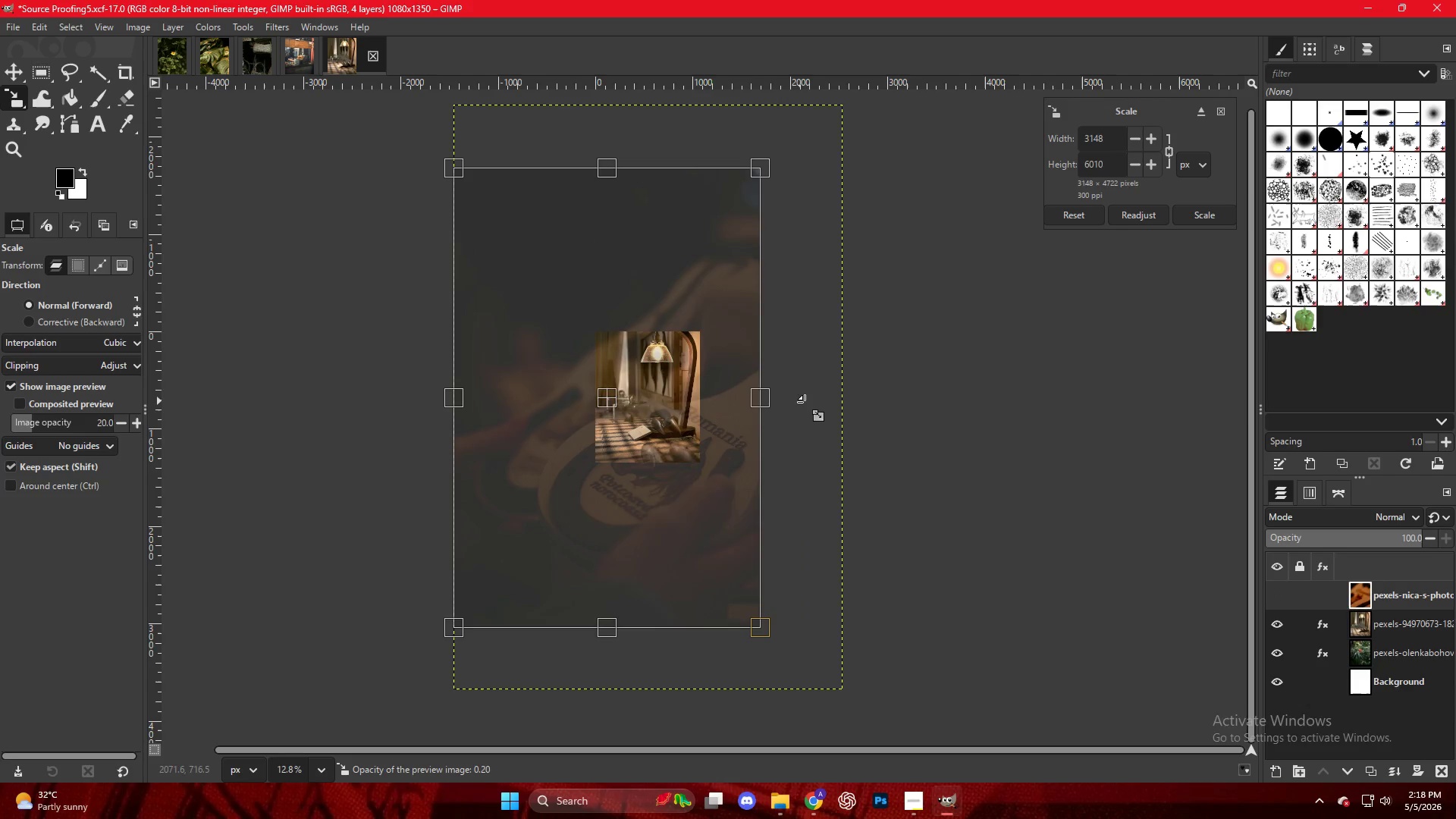 
key(Control+ControlLeft)
 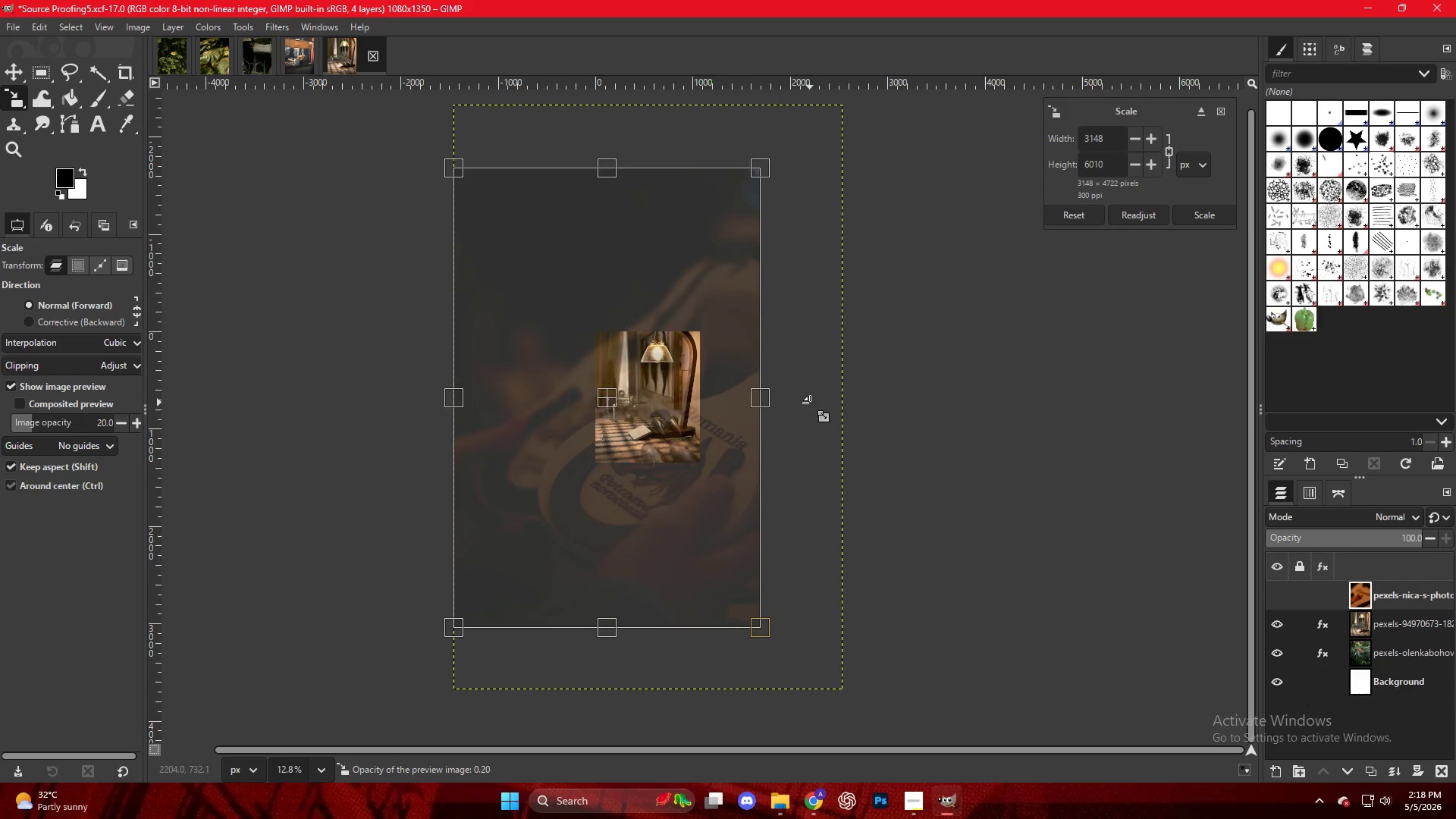 
key(Control+Z)
 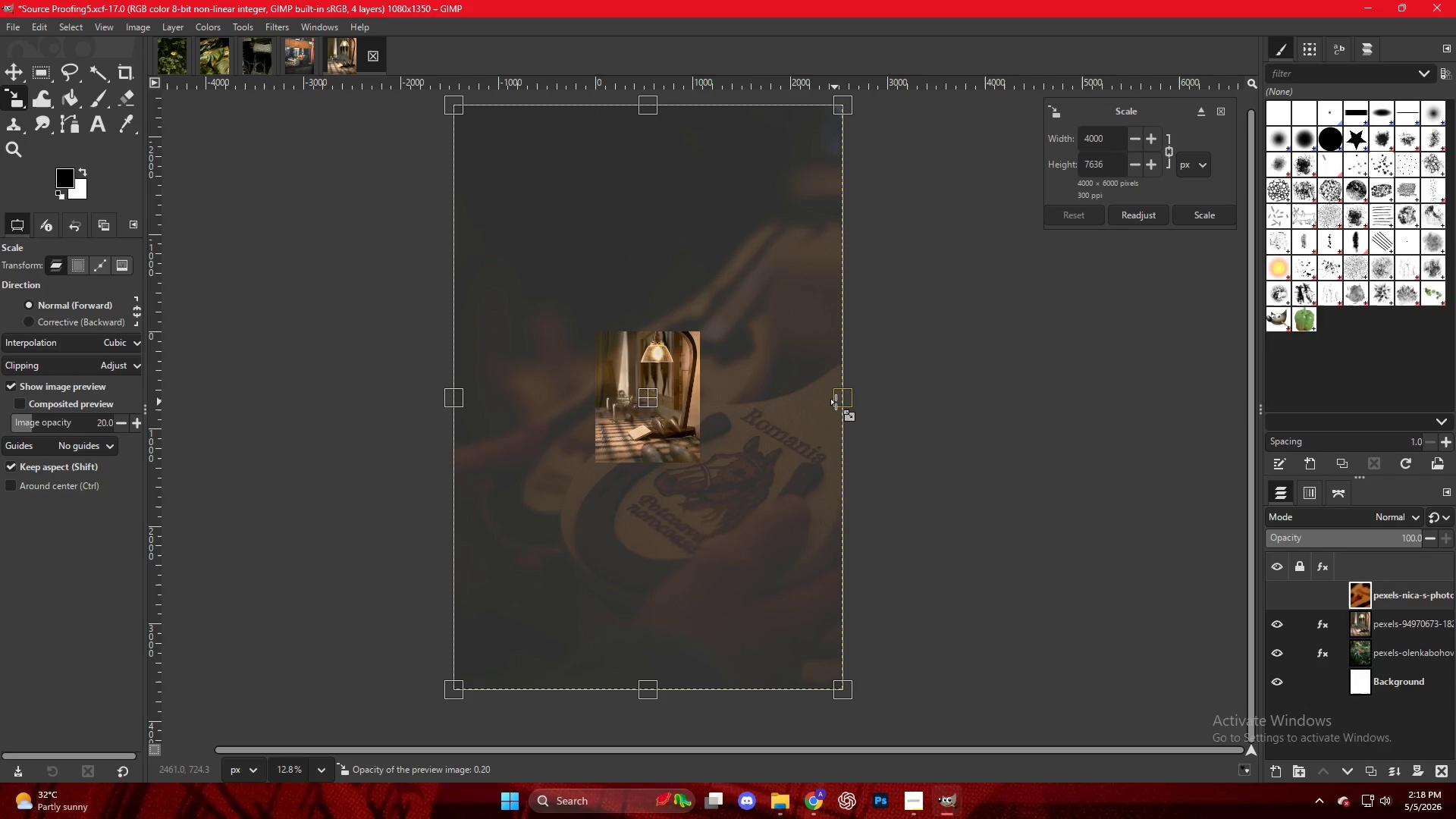 
hold_key(key=ControlLeft, duration=3.34)
left_click_drag(start_coordinate=[841, 401], to_coordinate=[713, 400])
 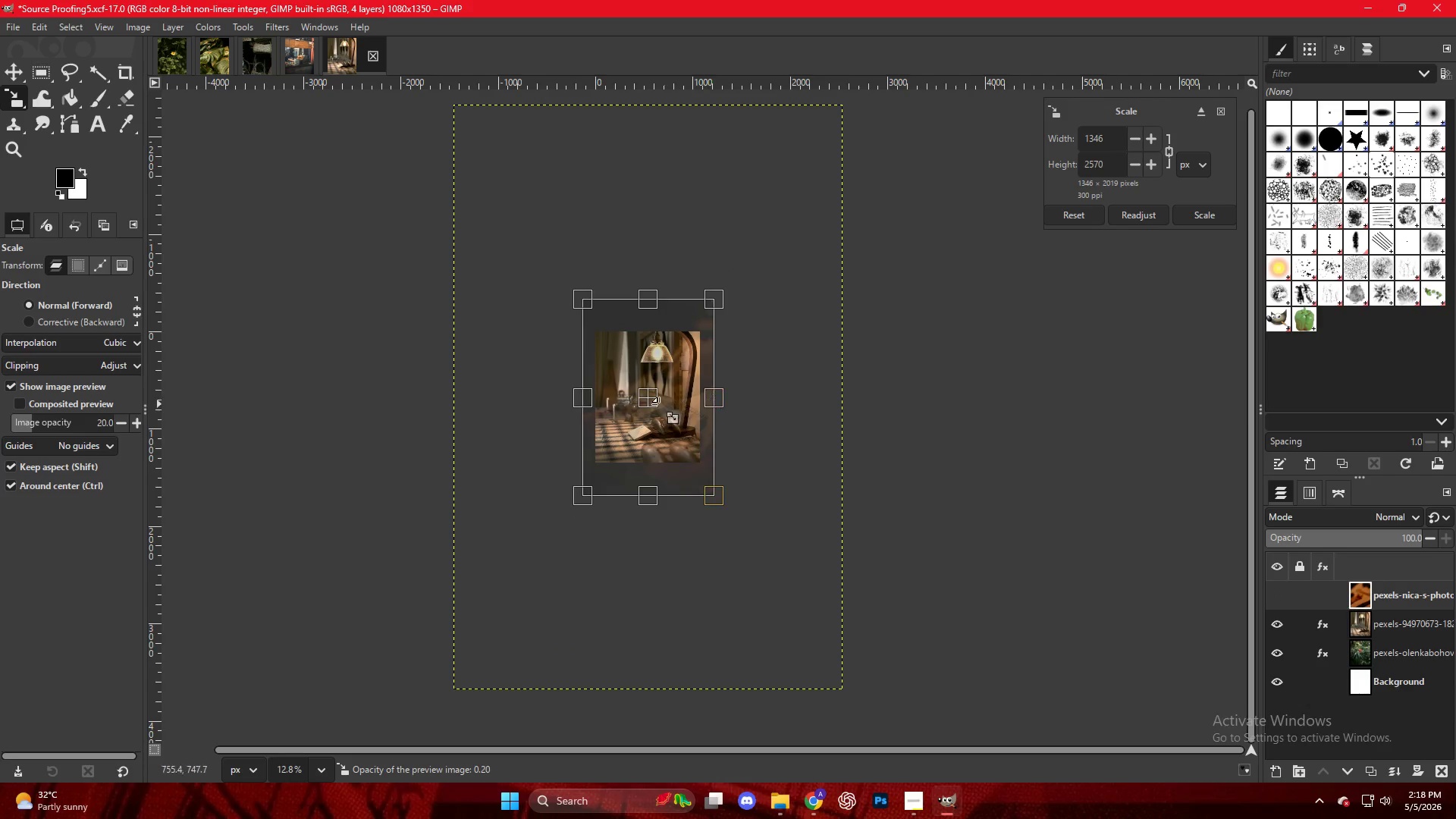 
scroll: coordinate [750, 396], scroll_direction: up, amount: 16.0
 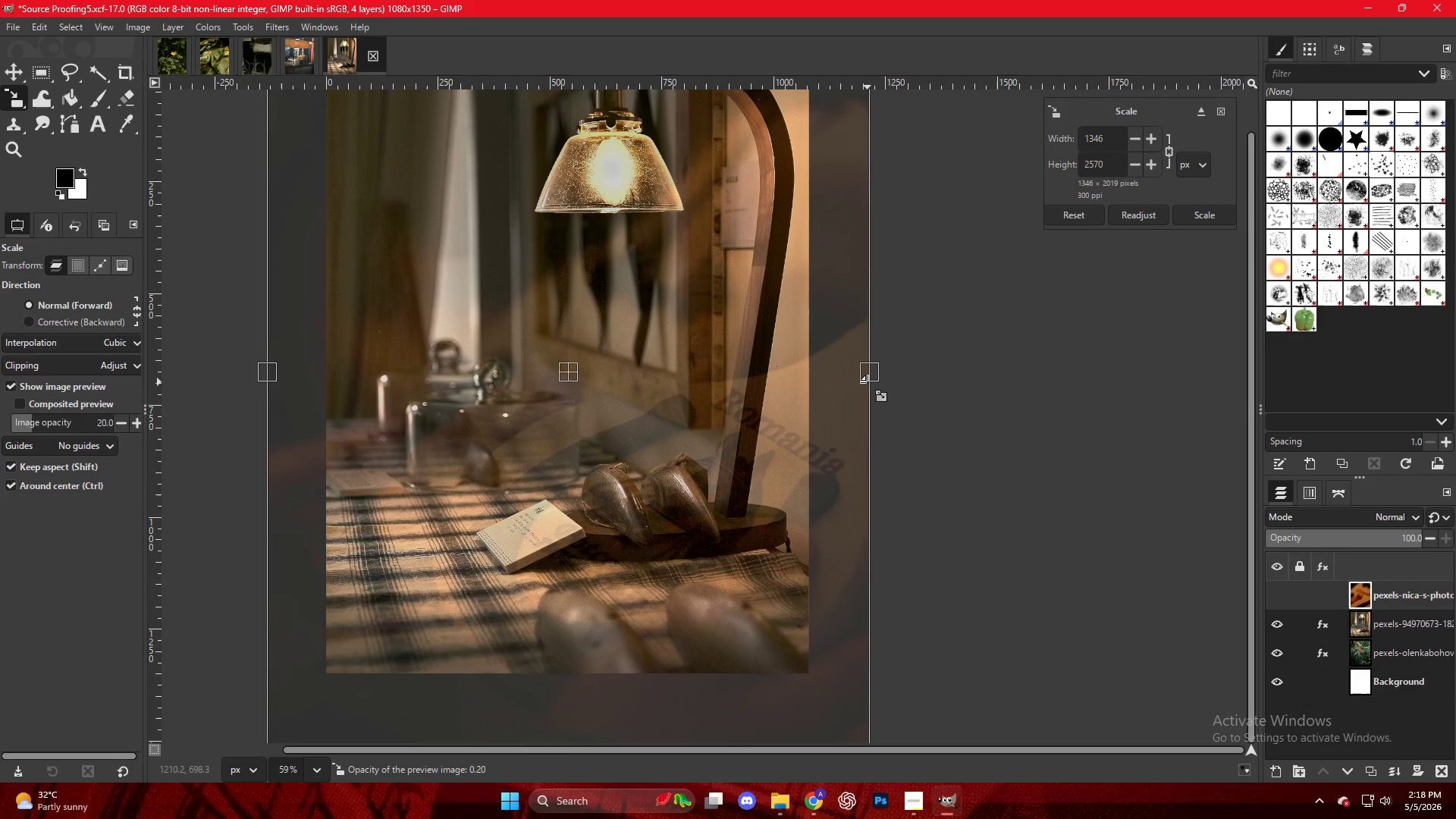 
left_click_drag(start_coordinate=[870, 382], to_coordinate=[828, 382])
 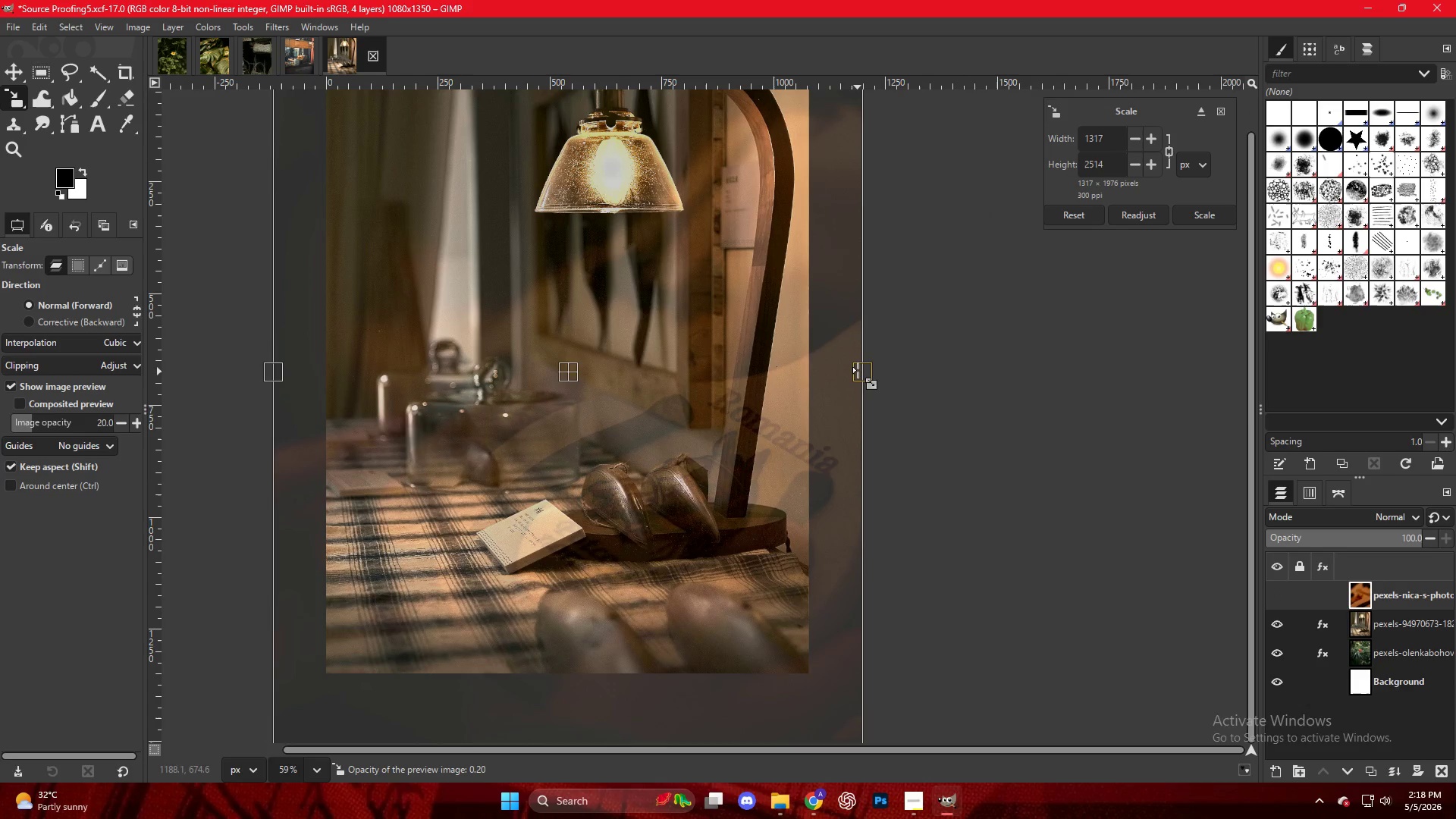 
left_click_drag(start_coordinate=[860, 369], to_coordinate=[807, 372])
 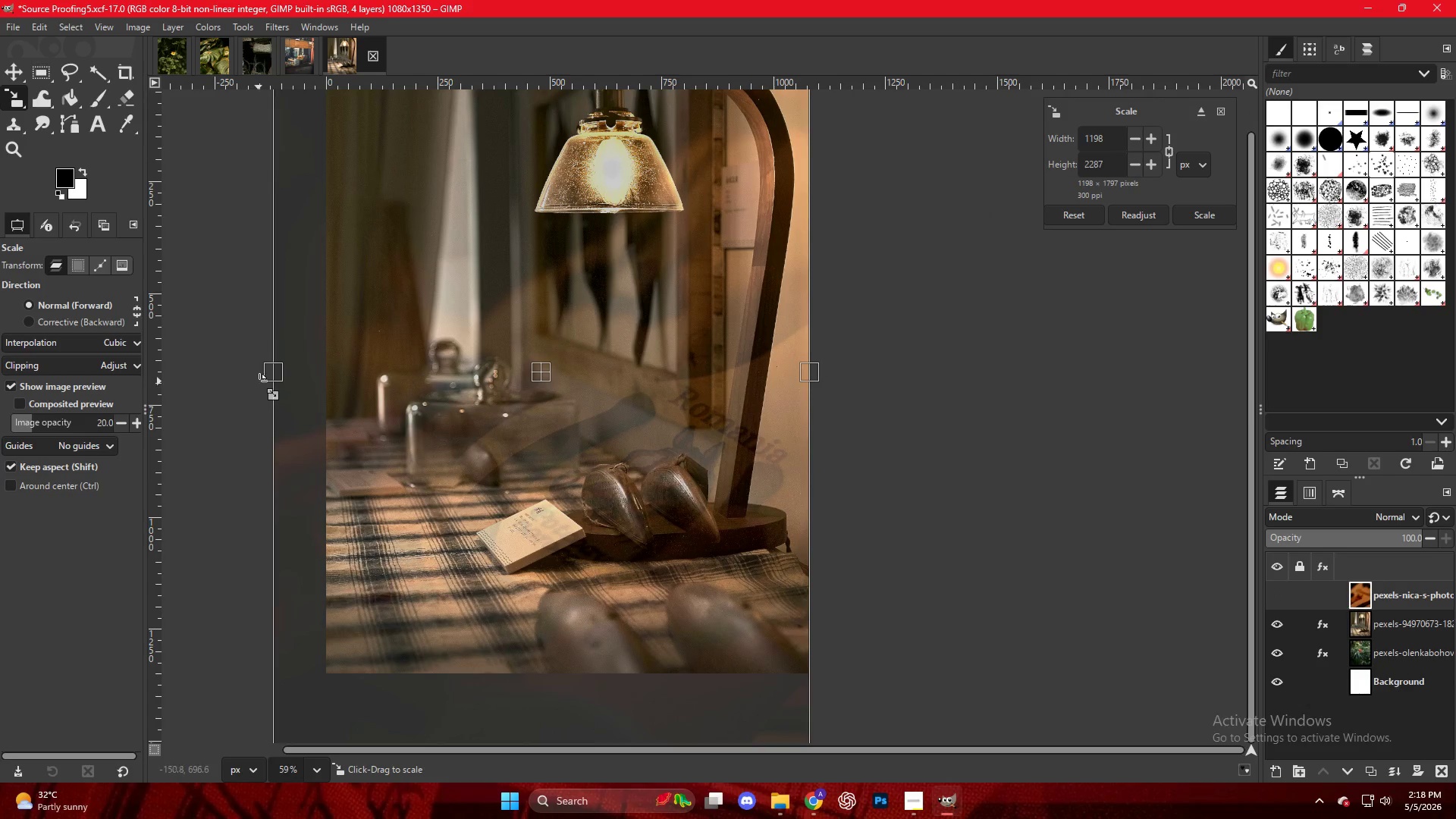 
left_click_drag(start_coordinate=[274, 376], to_coordinate=[325, 380])
 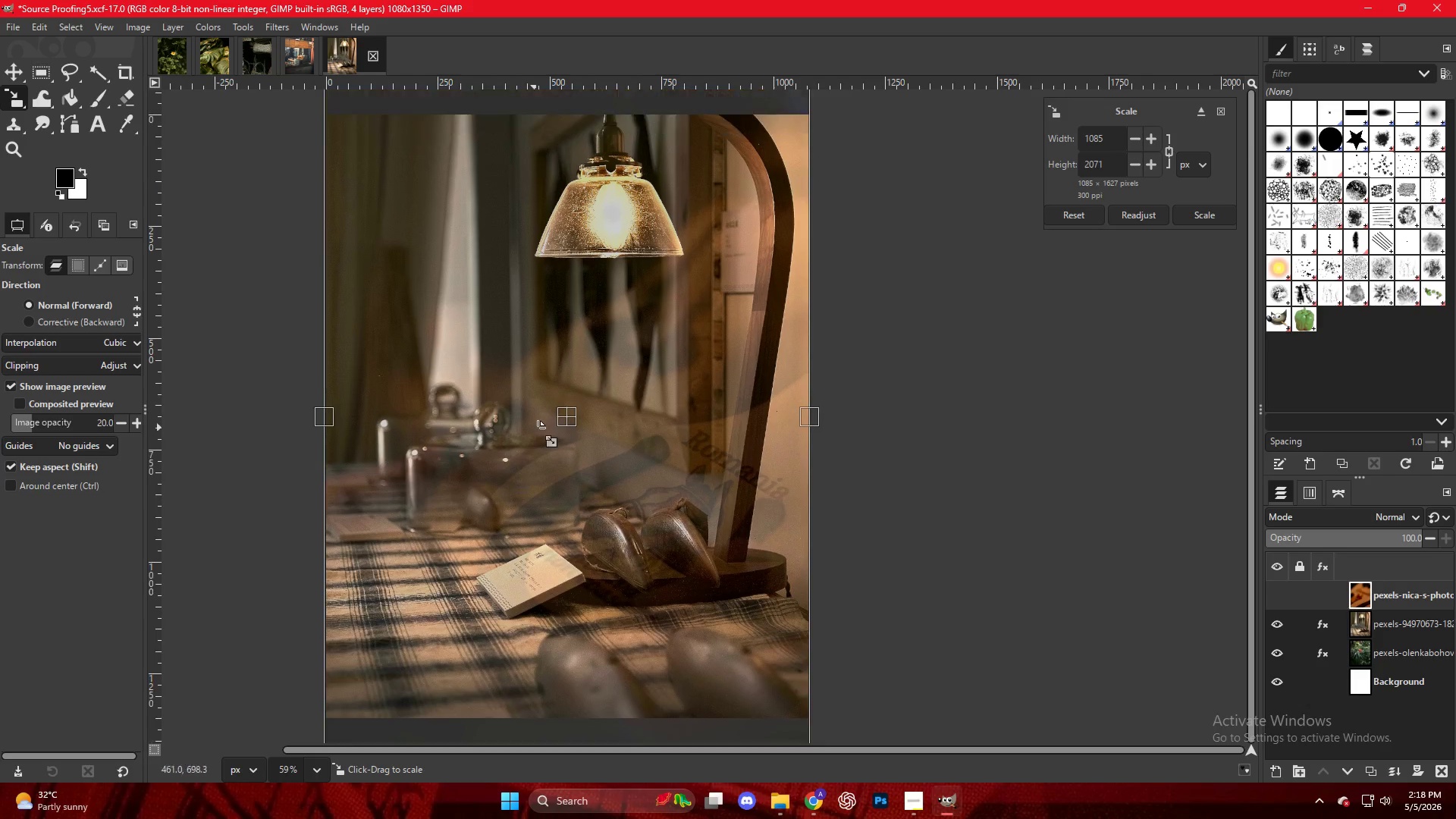 
hold_key(key=ControlLeft, duration=0.38)
scroll: coordinate [662, 413], scroll_direction: up, amount: 5.0
 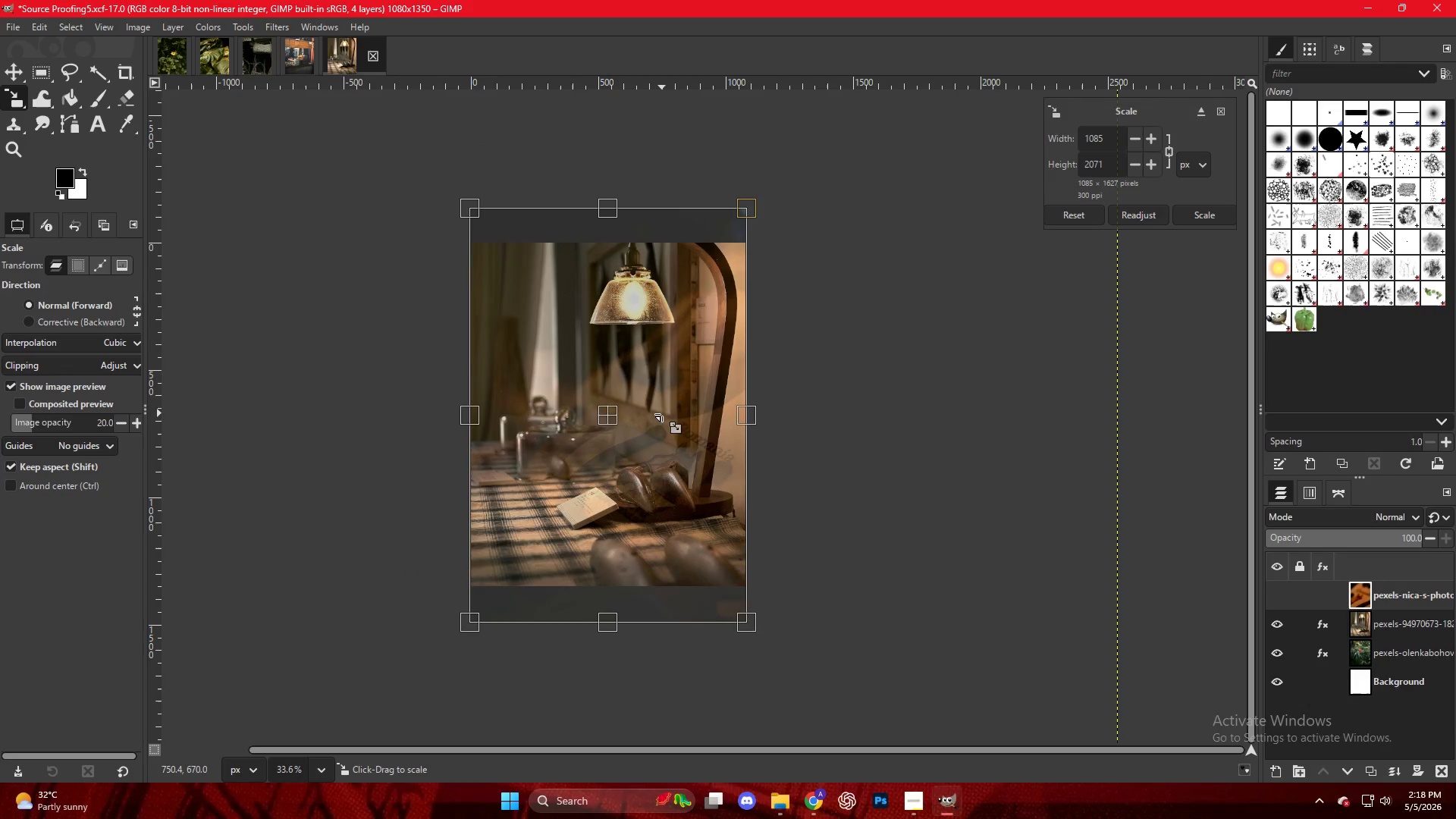 
hold_key(key=ControlLeft, duration=0.31)
scroll: coordinate [609, 446], scroll_direction: up, amount: 5.0
 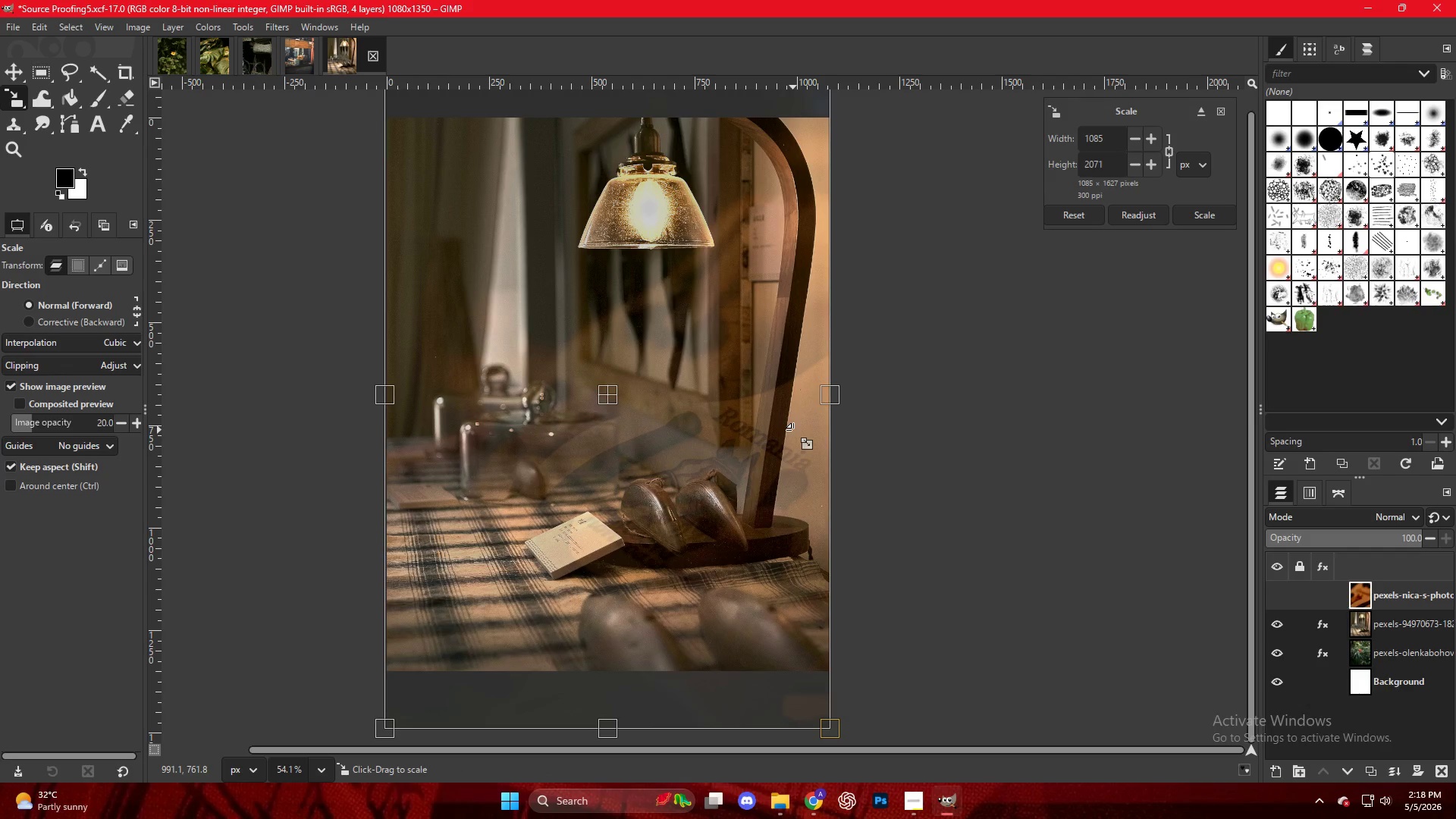 
key(NumpadEnter)
 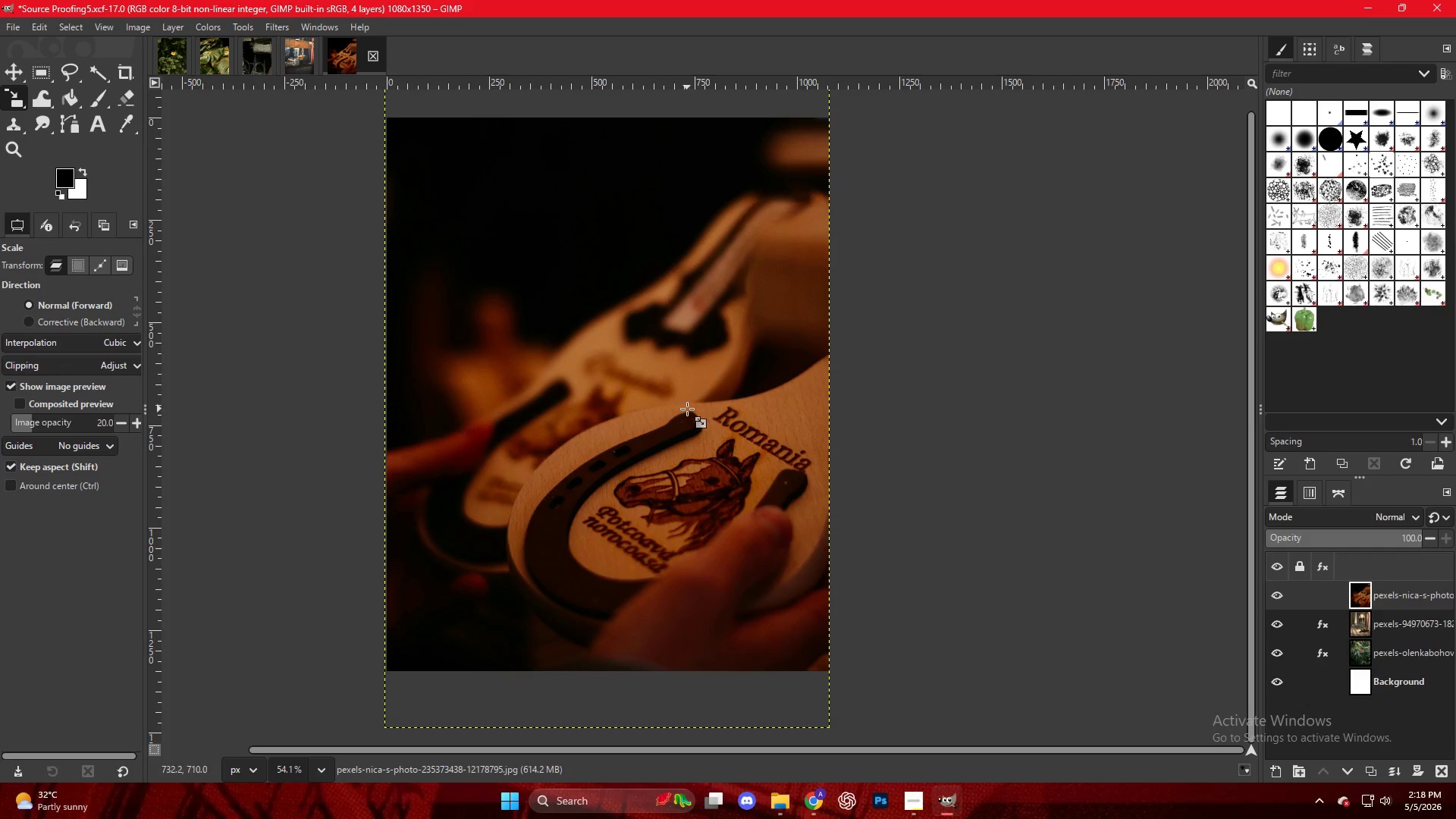 
left_click_drag(start_coordinate=[672, 482], to_coordinate=[688, 472])
 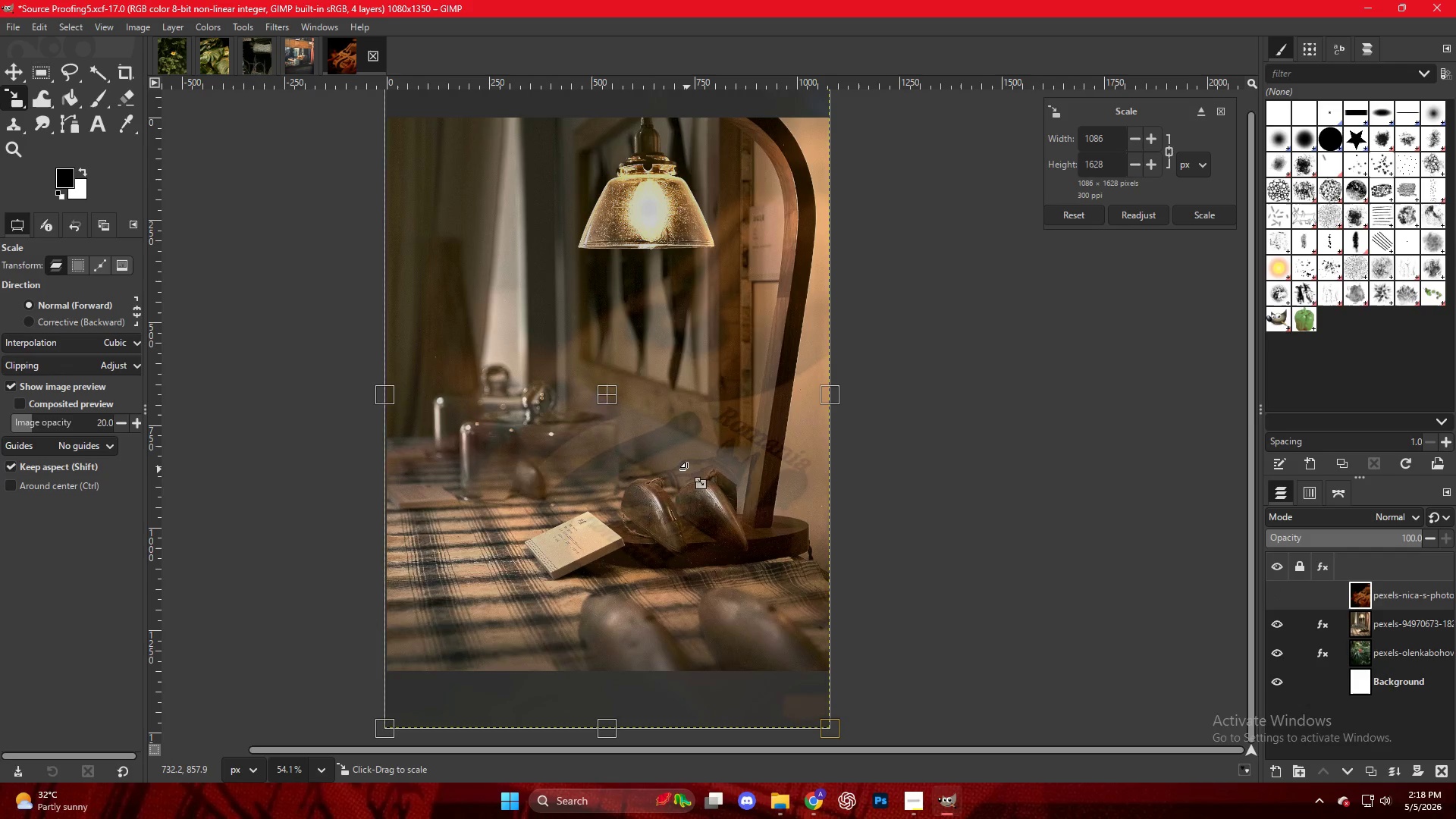 
key(NumpadEnter)
 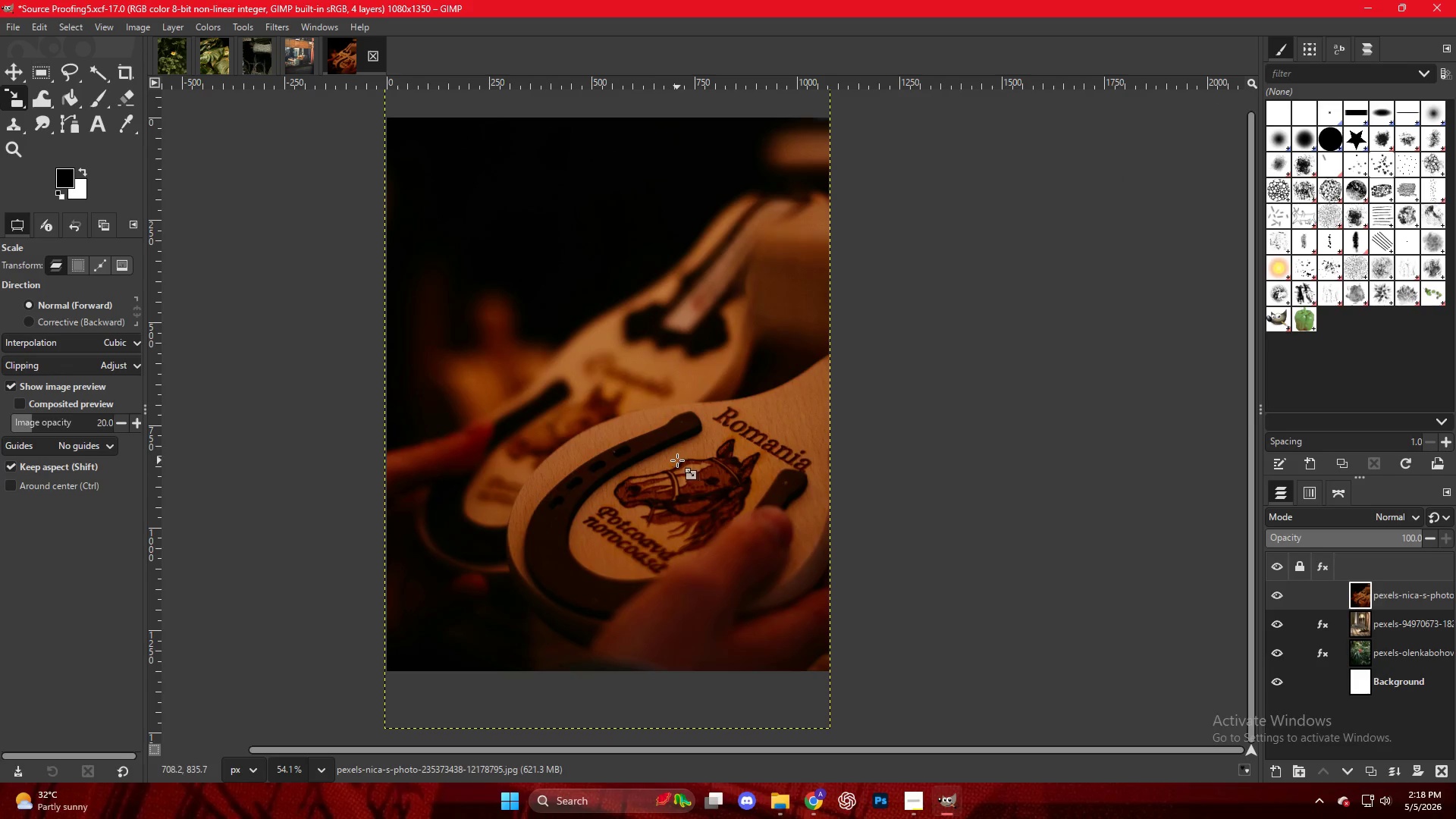 
key(M)
 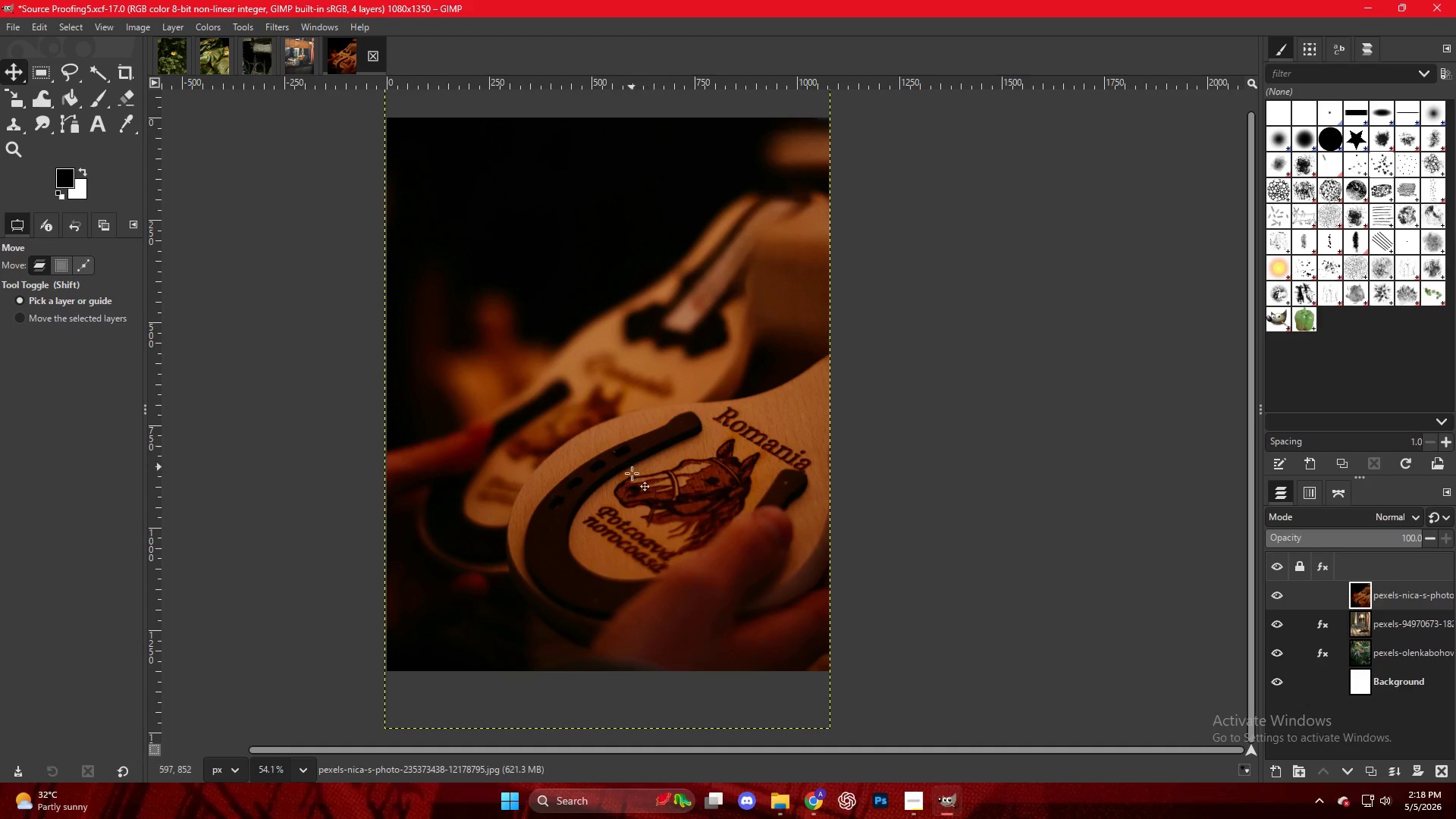 
left_click_drag(start_coordinate=[644, 485], to_coordinate=[643, 444])
 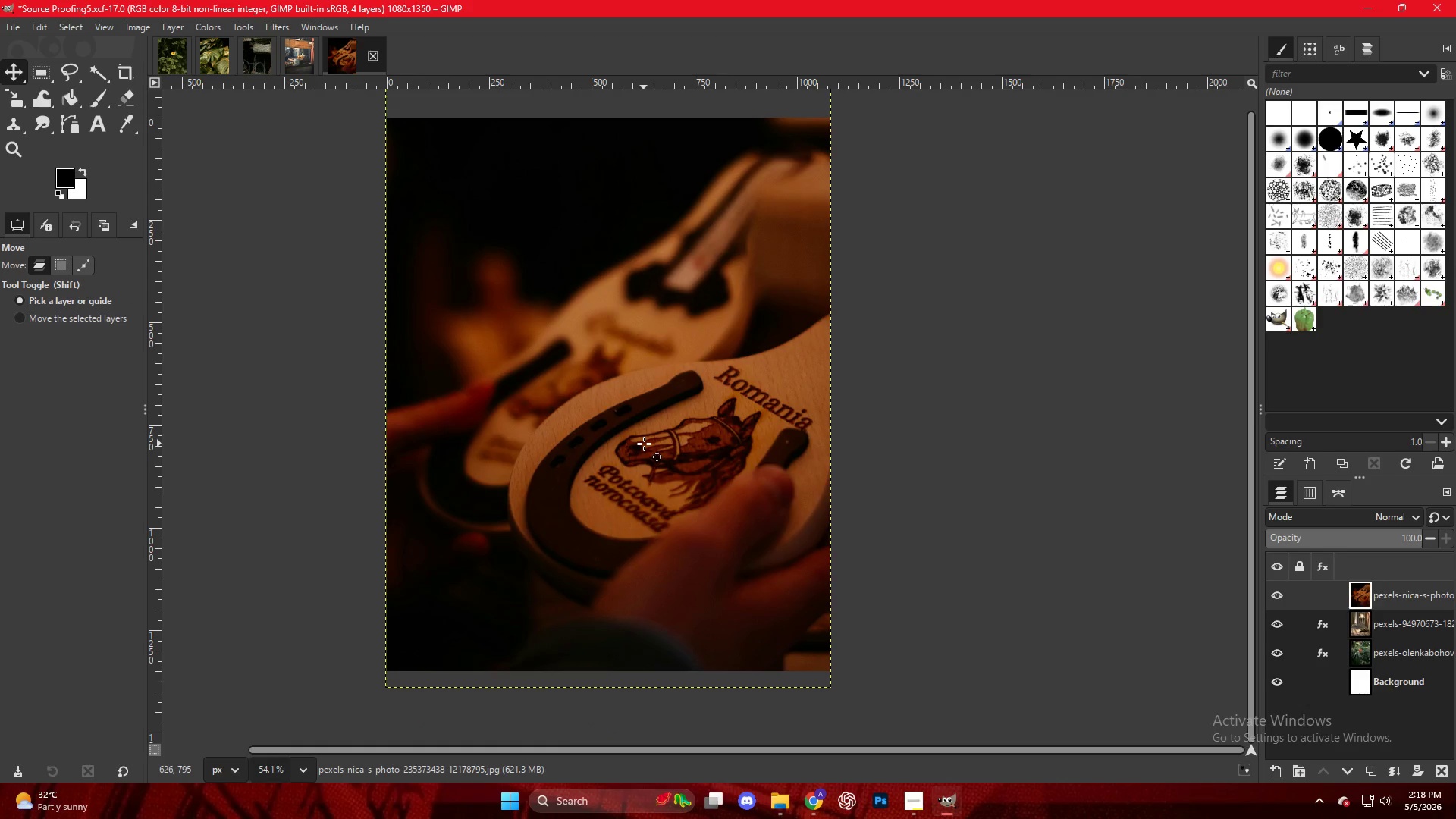 
wait(8.14)
 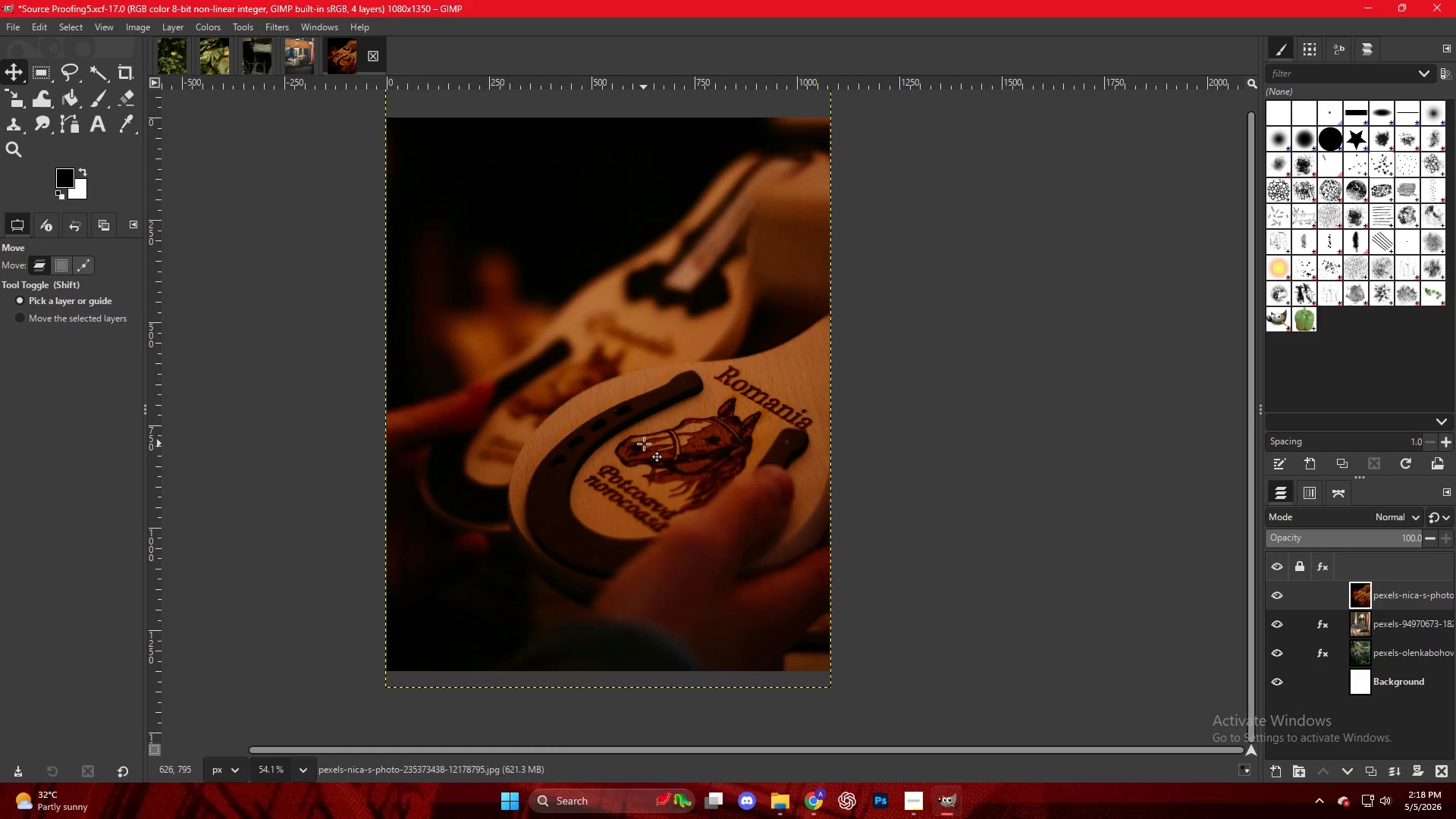 
right_click([687, 441])
 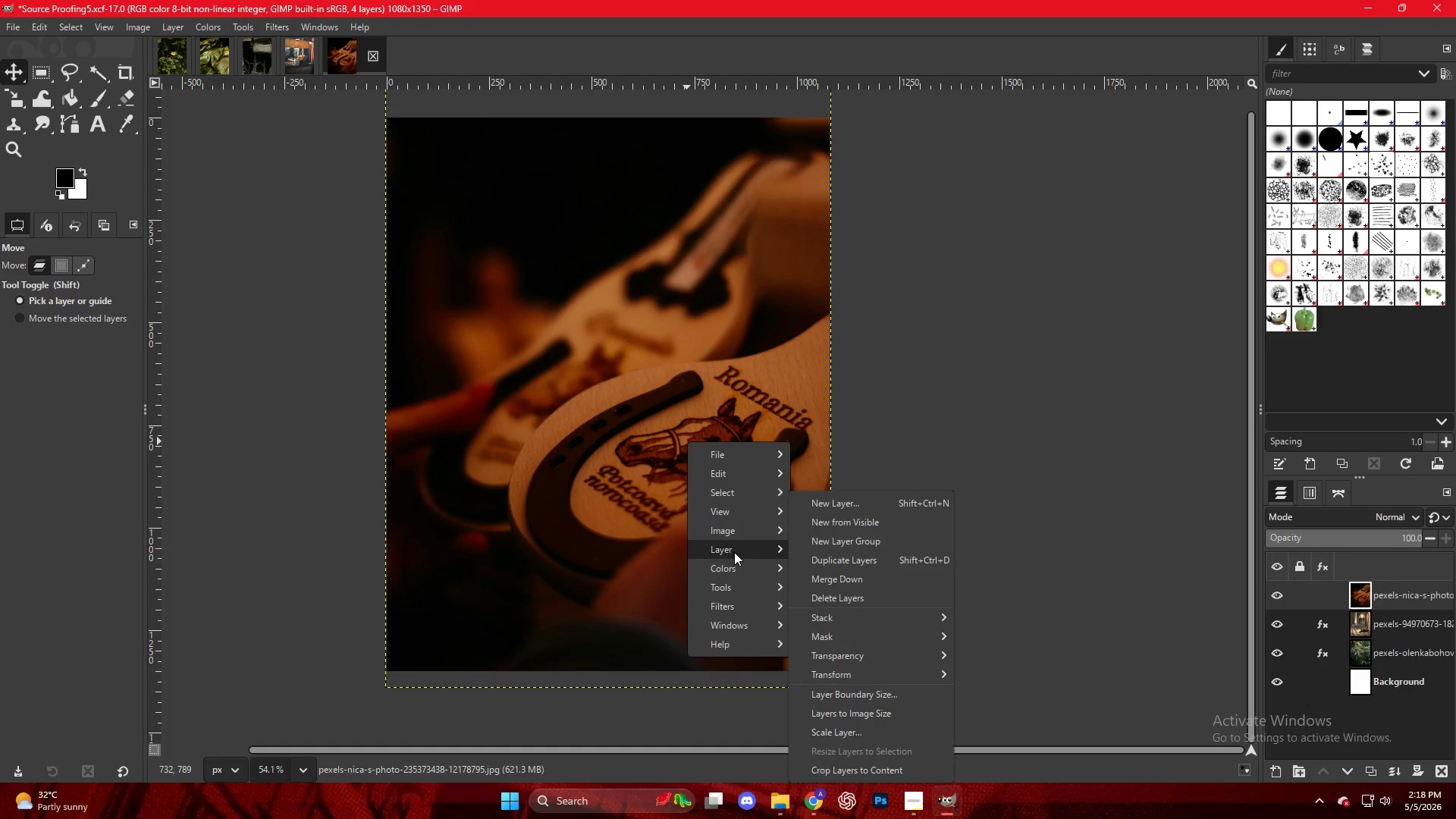 
left_click([736, 563])
 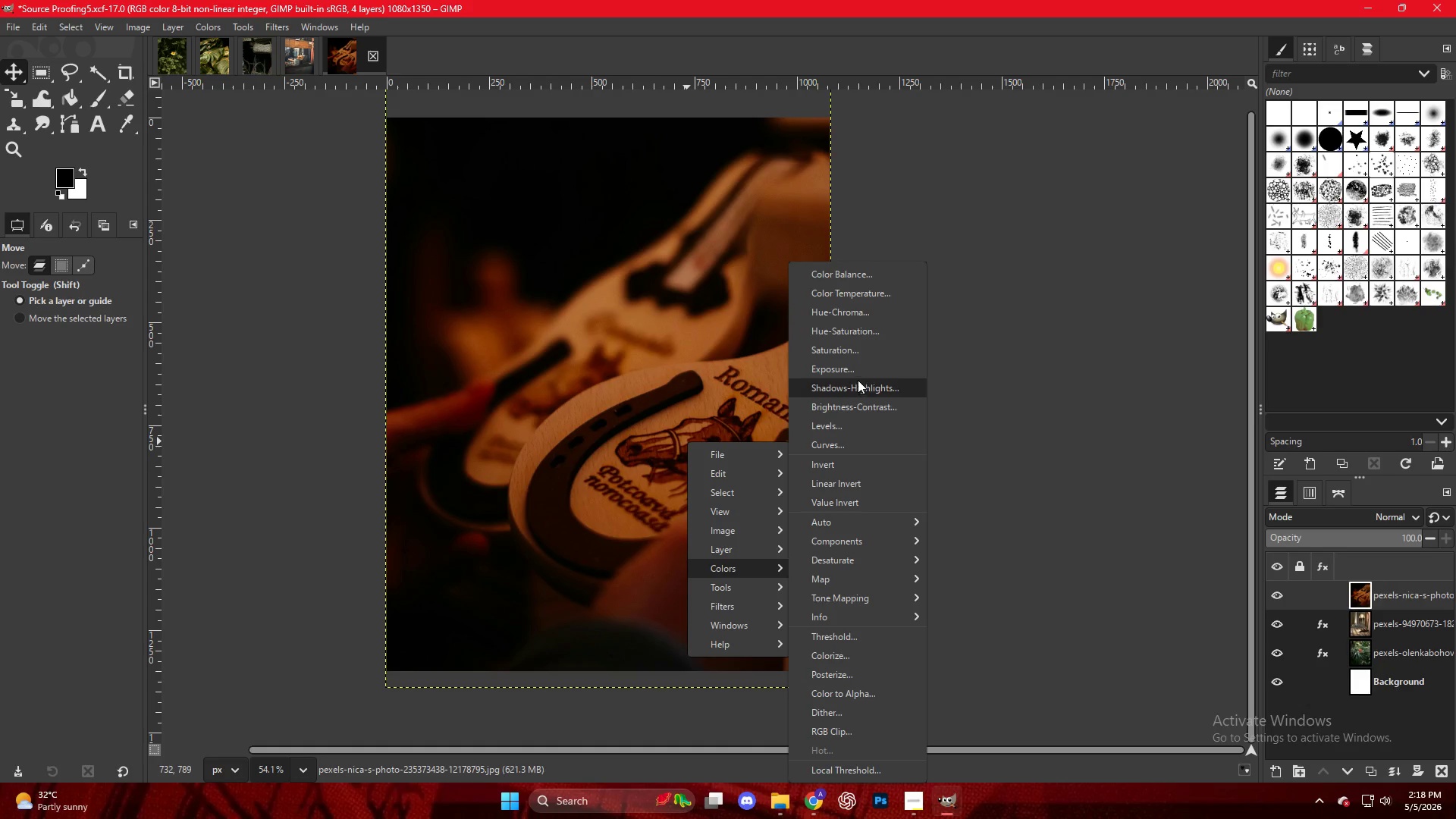 
left_click([855, 374])
 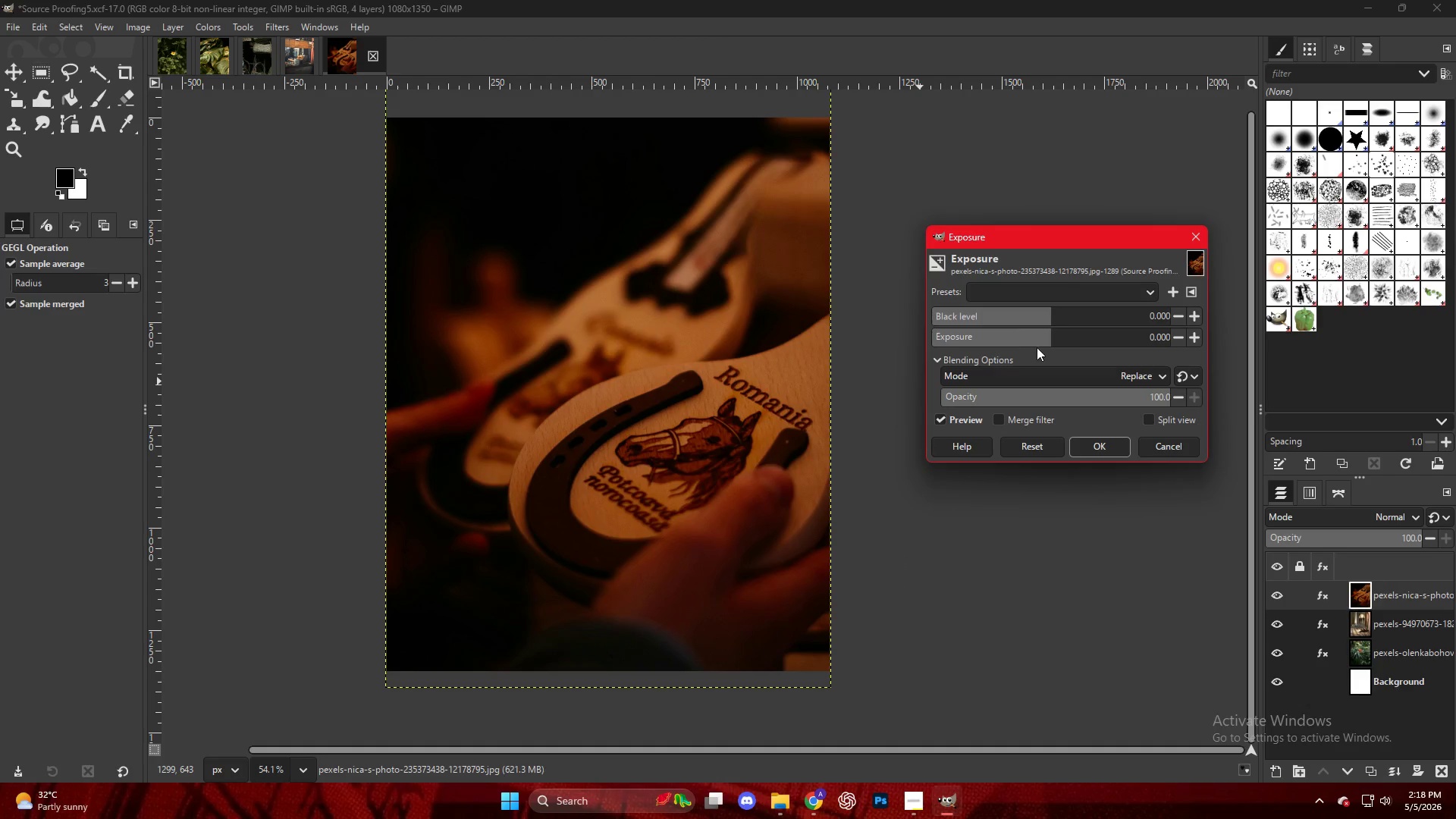 
left_click_drag(start_coordinate=[1046, 343], to_coordinate=[1072, 357])
 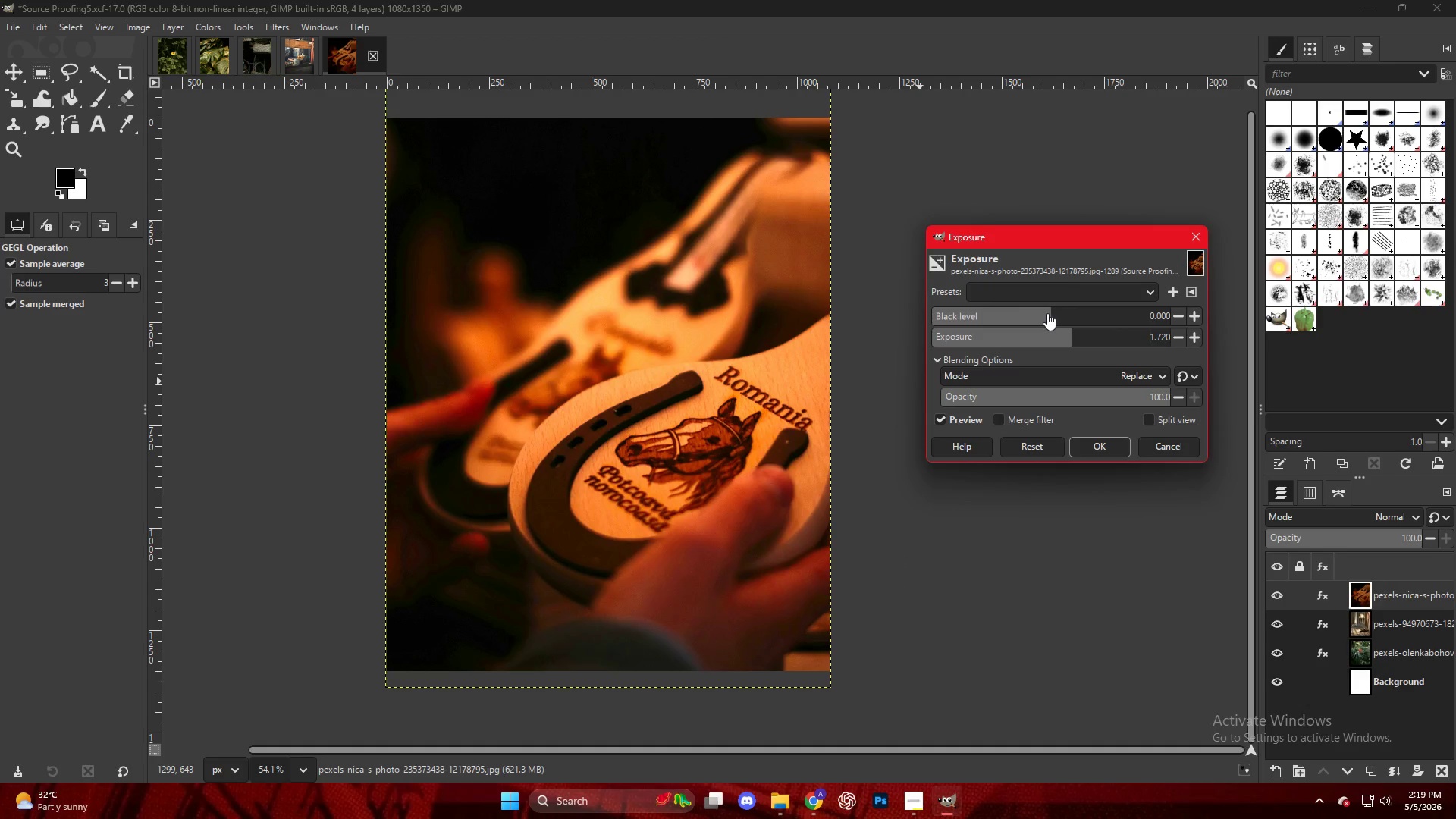 
left_click_drag(start_coordinate=[1053, 312], to_coordinate=[1059, 316])
 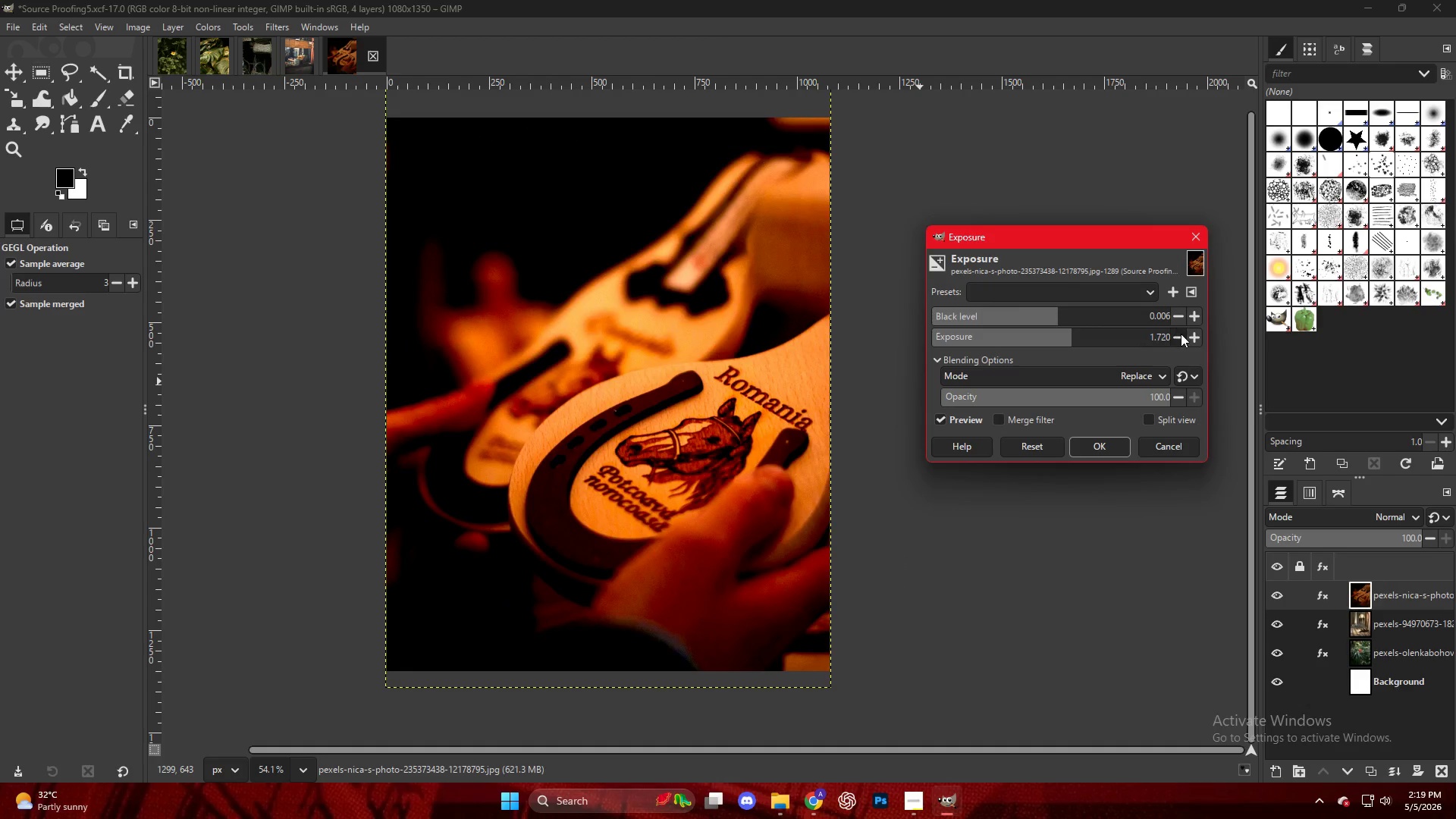 
key(Control+ControlLeft)
 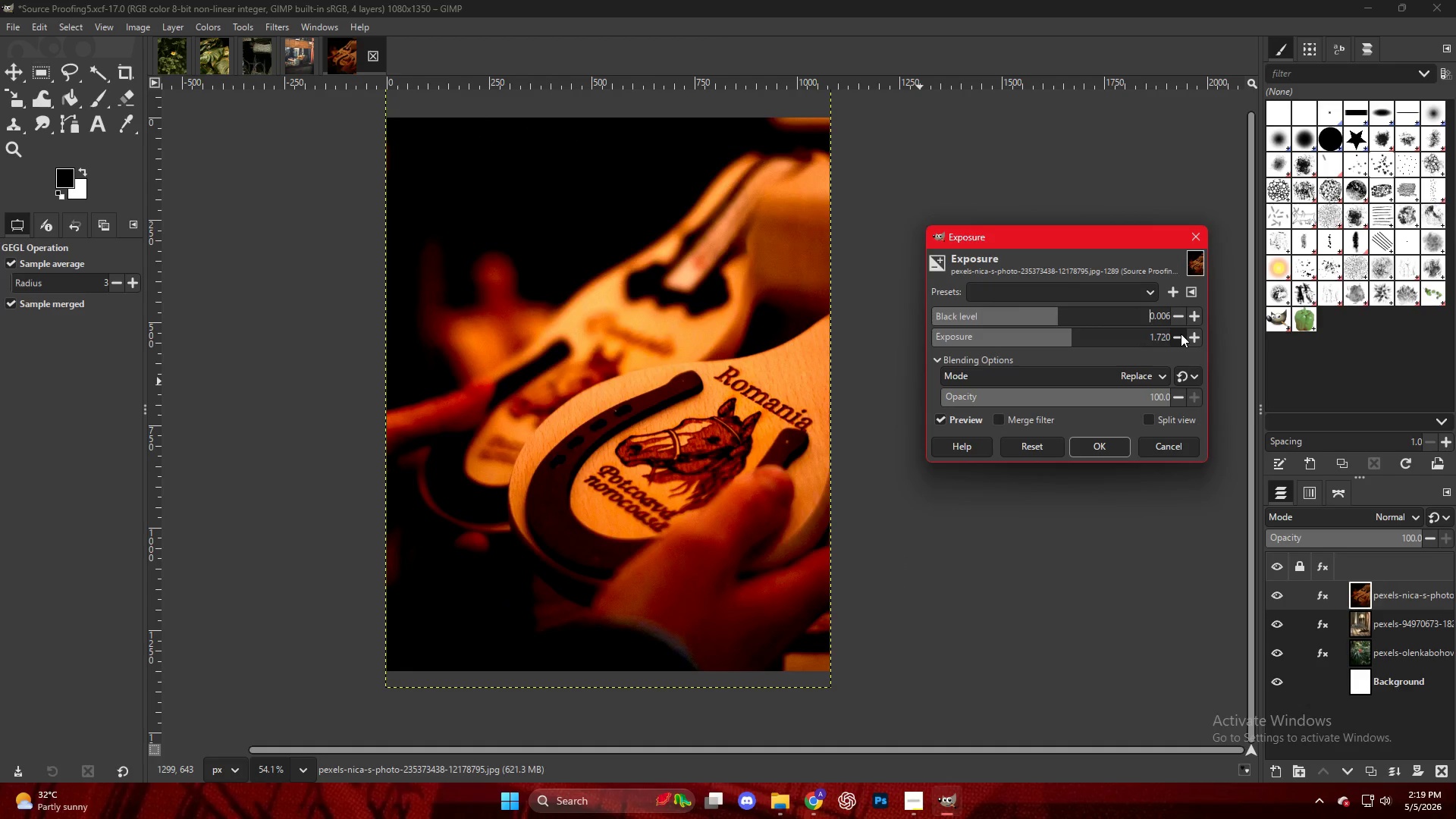 
key(Control+Z)
 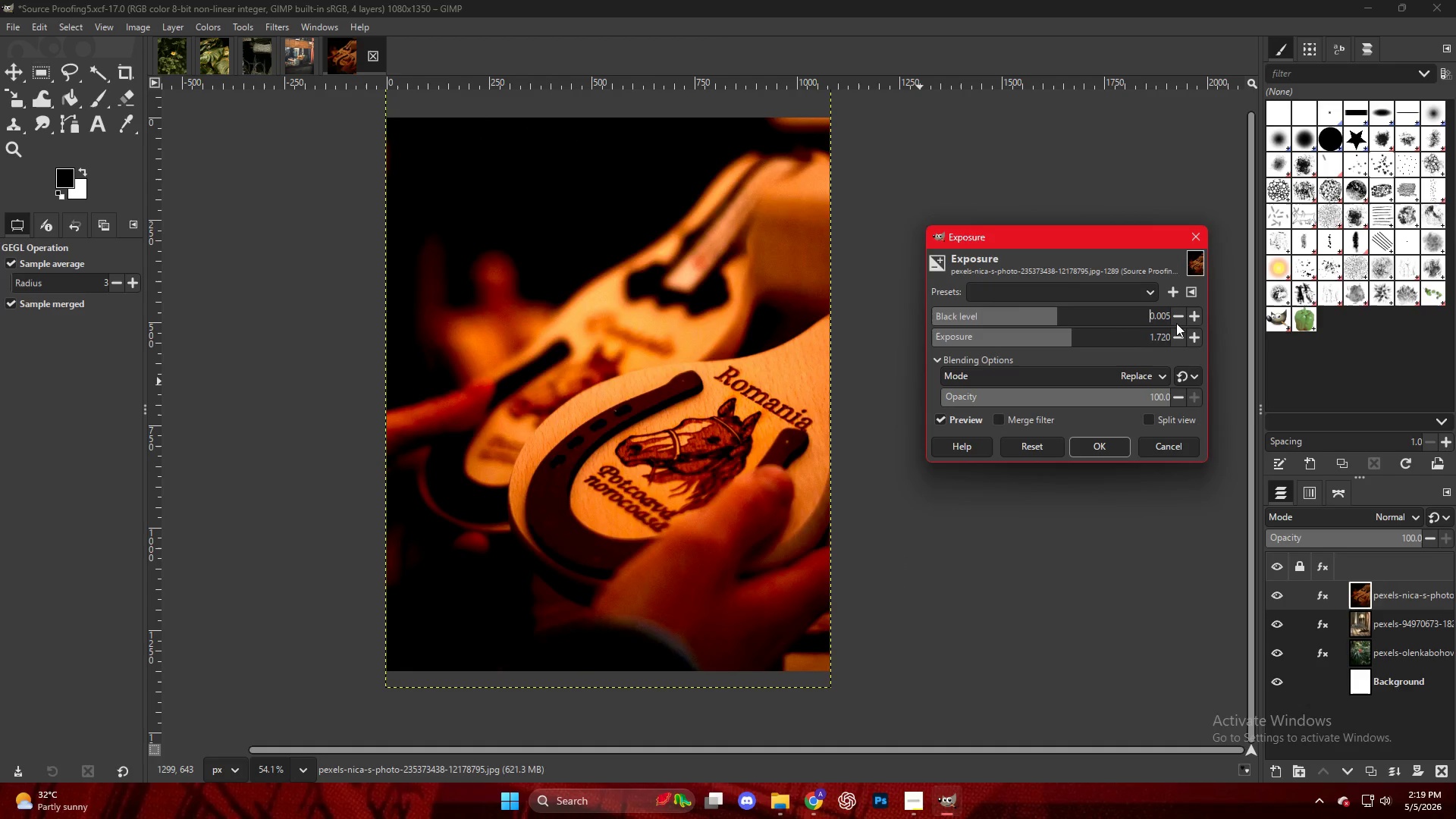 
double_click([1176, 322])
 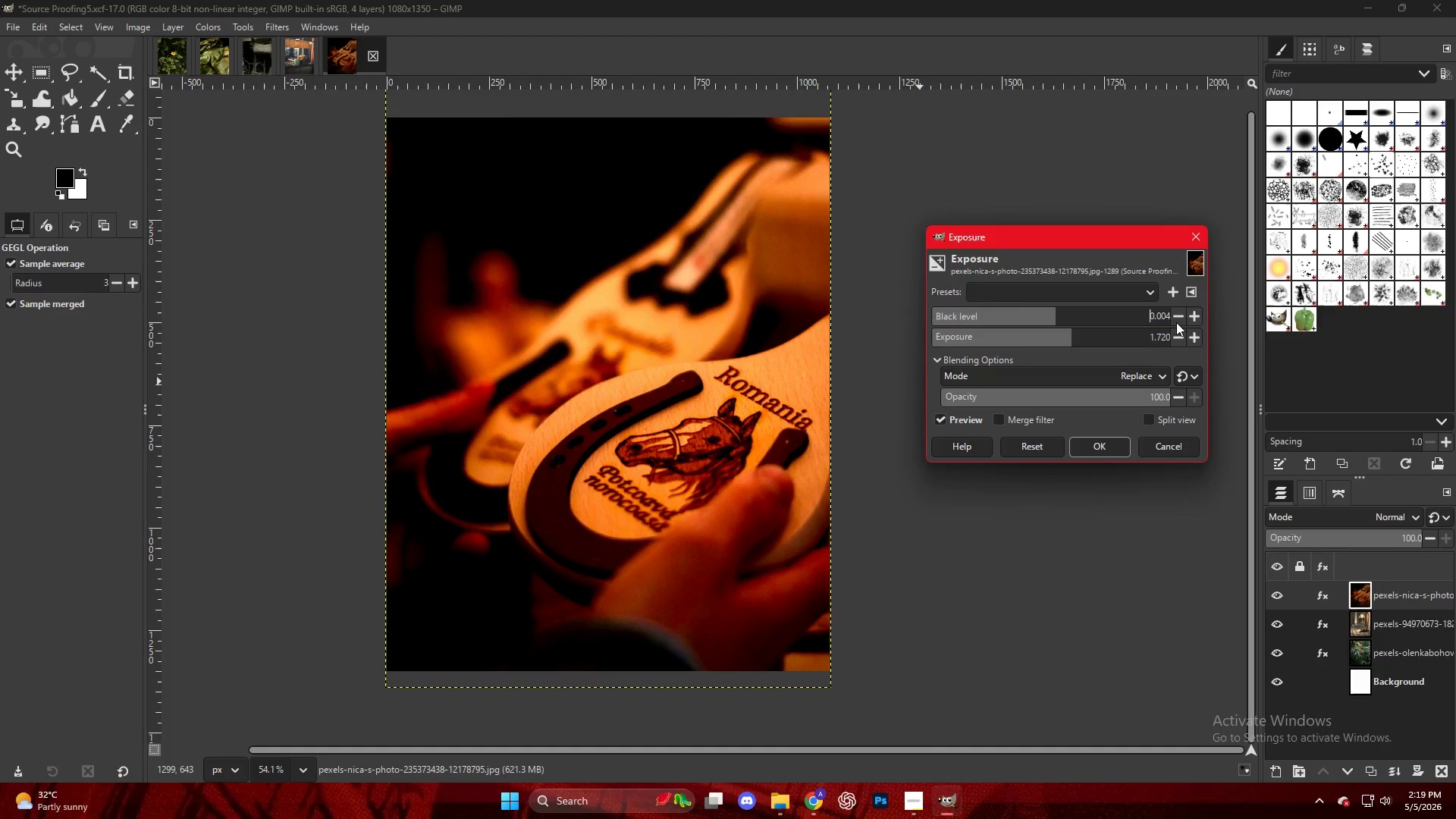 
triple_click([1176, 322])
 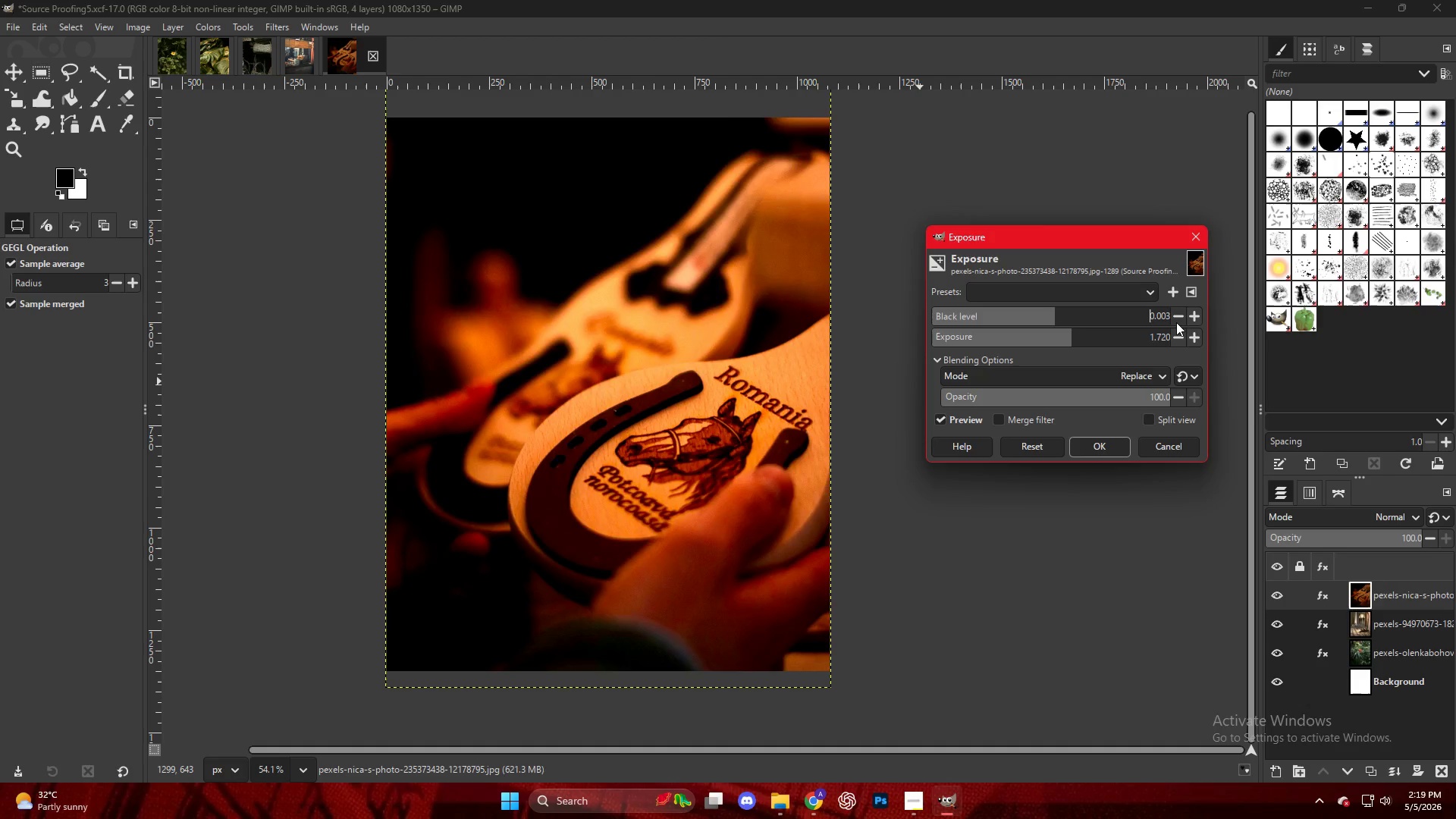 
triple_click([1176, 322])
 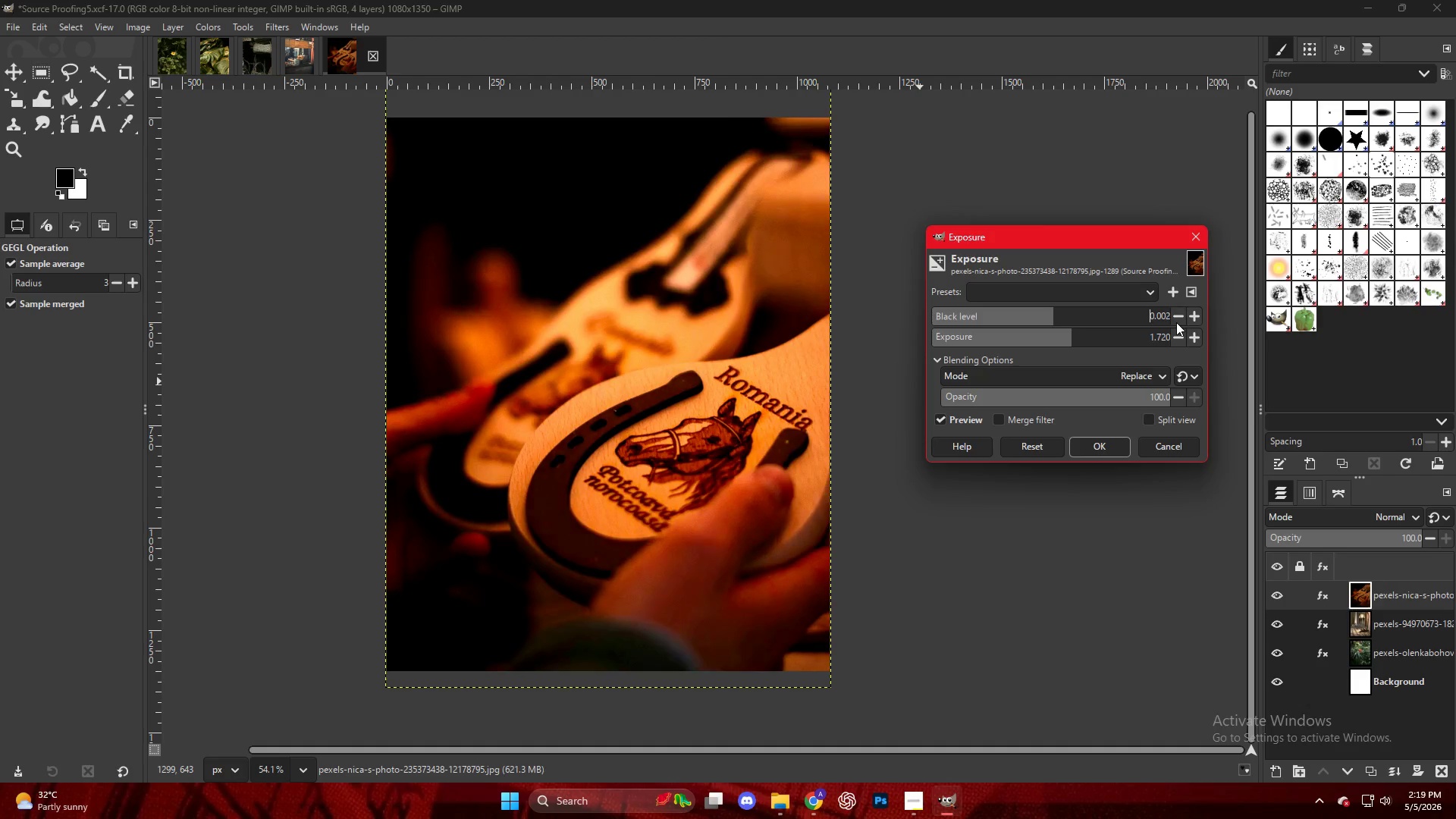 
triple_click([1176, 322])
 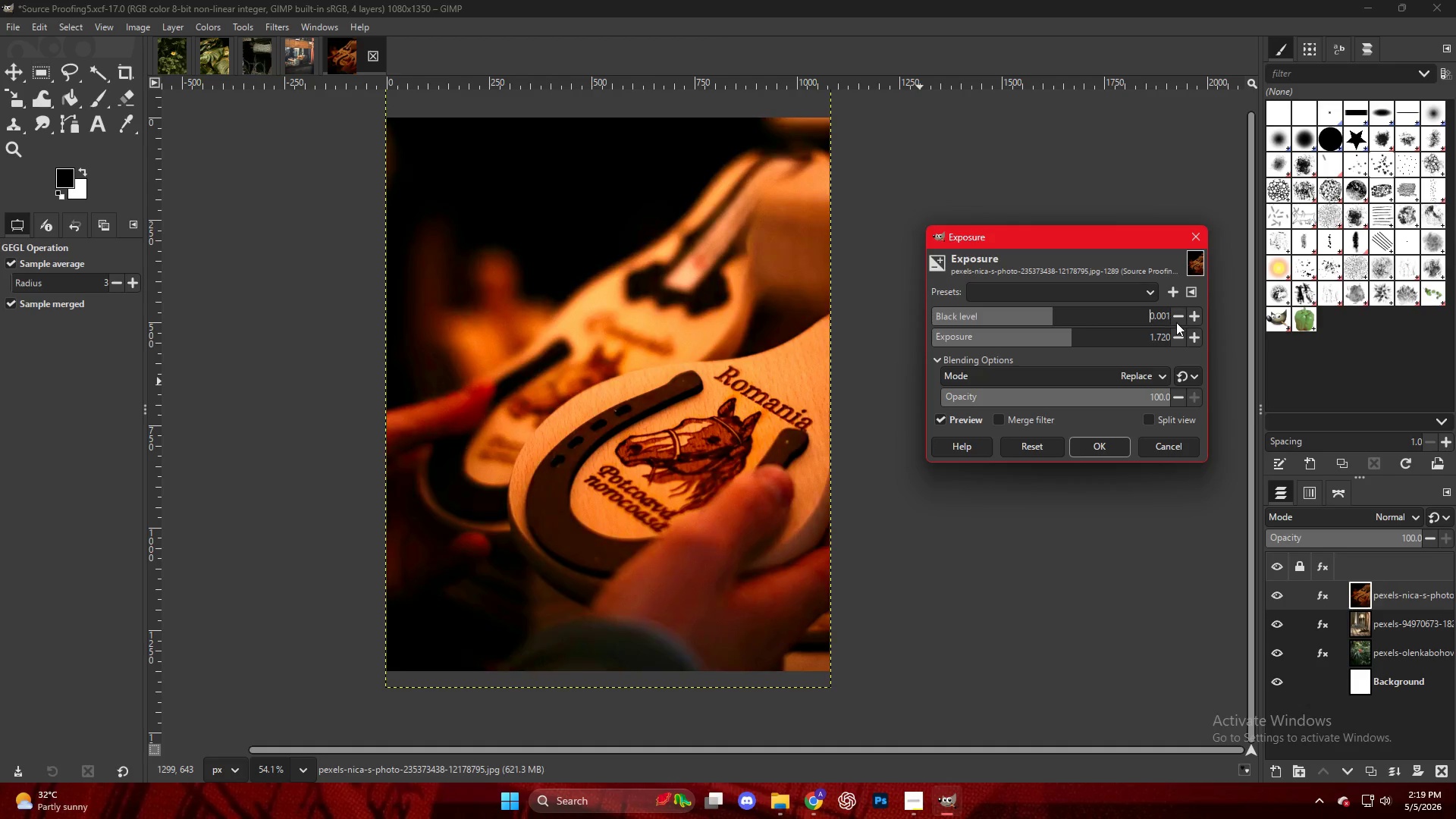 
triple_click([1176, 322])
 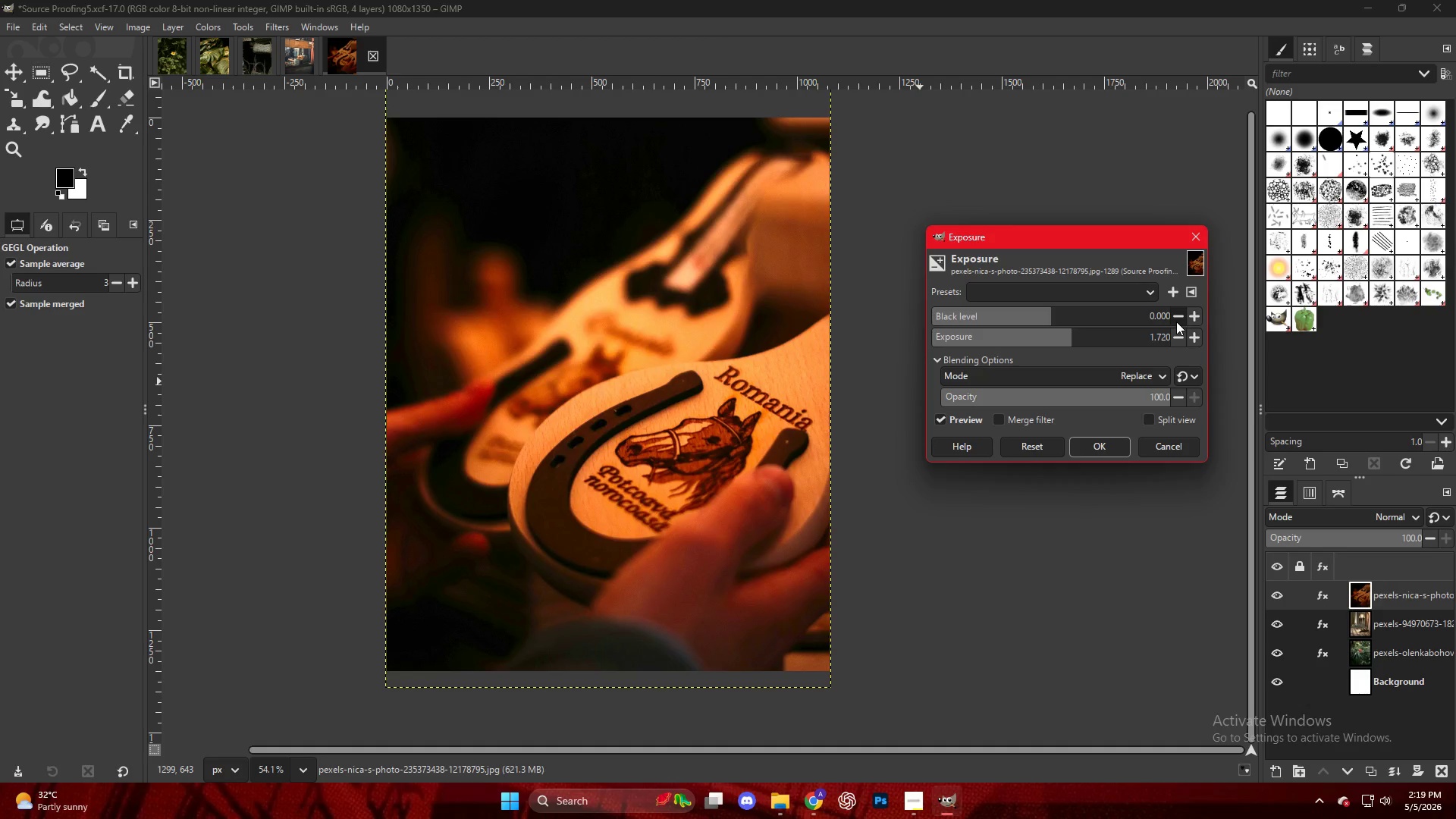 
triple_click([1176, 322])
 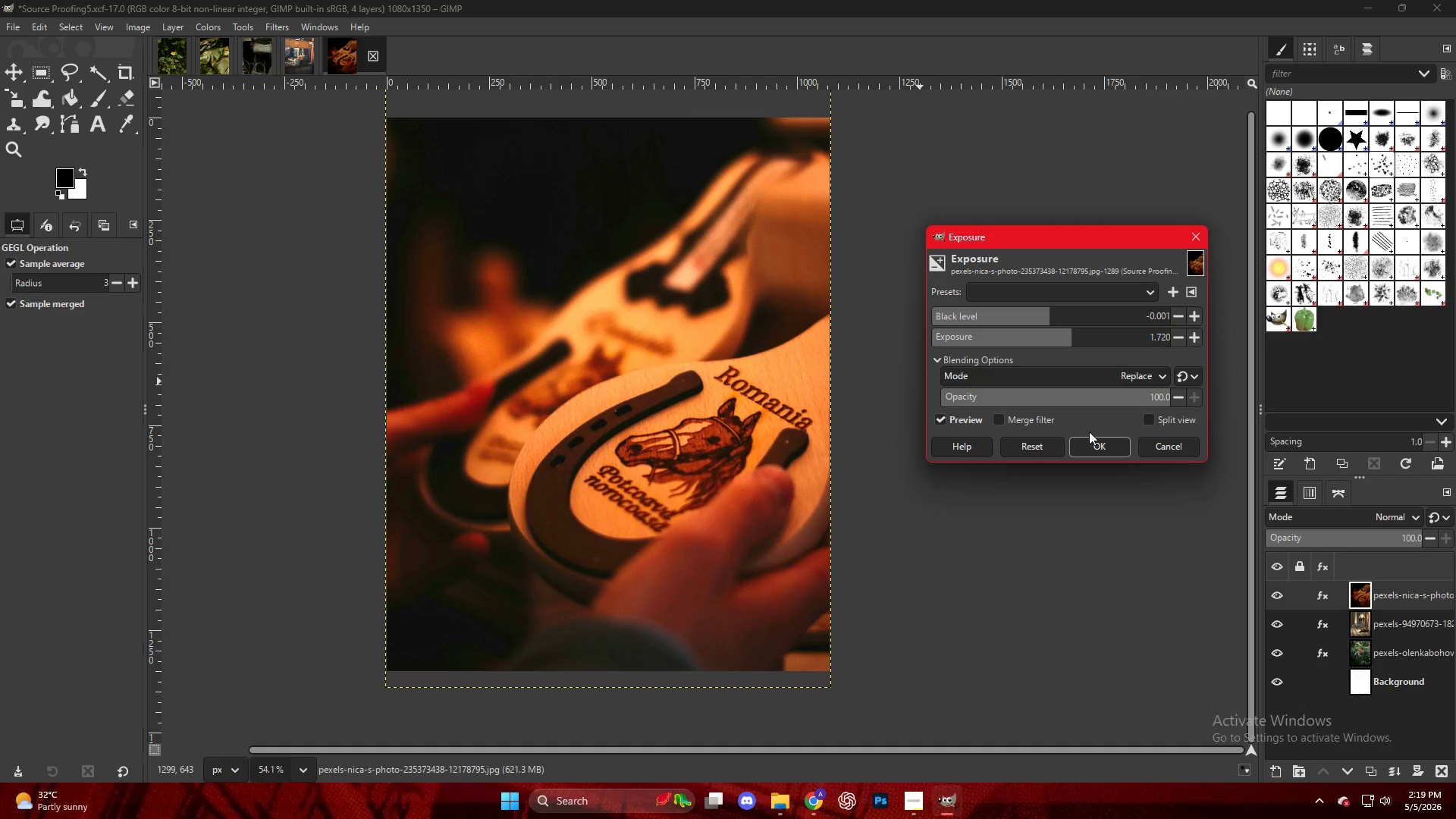 
left_click([1078, 449])
 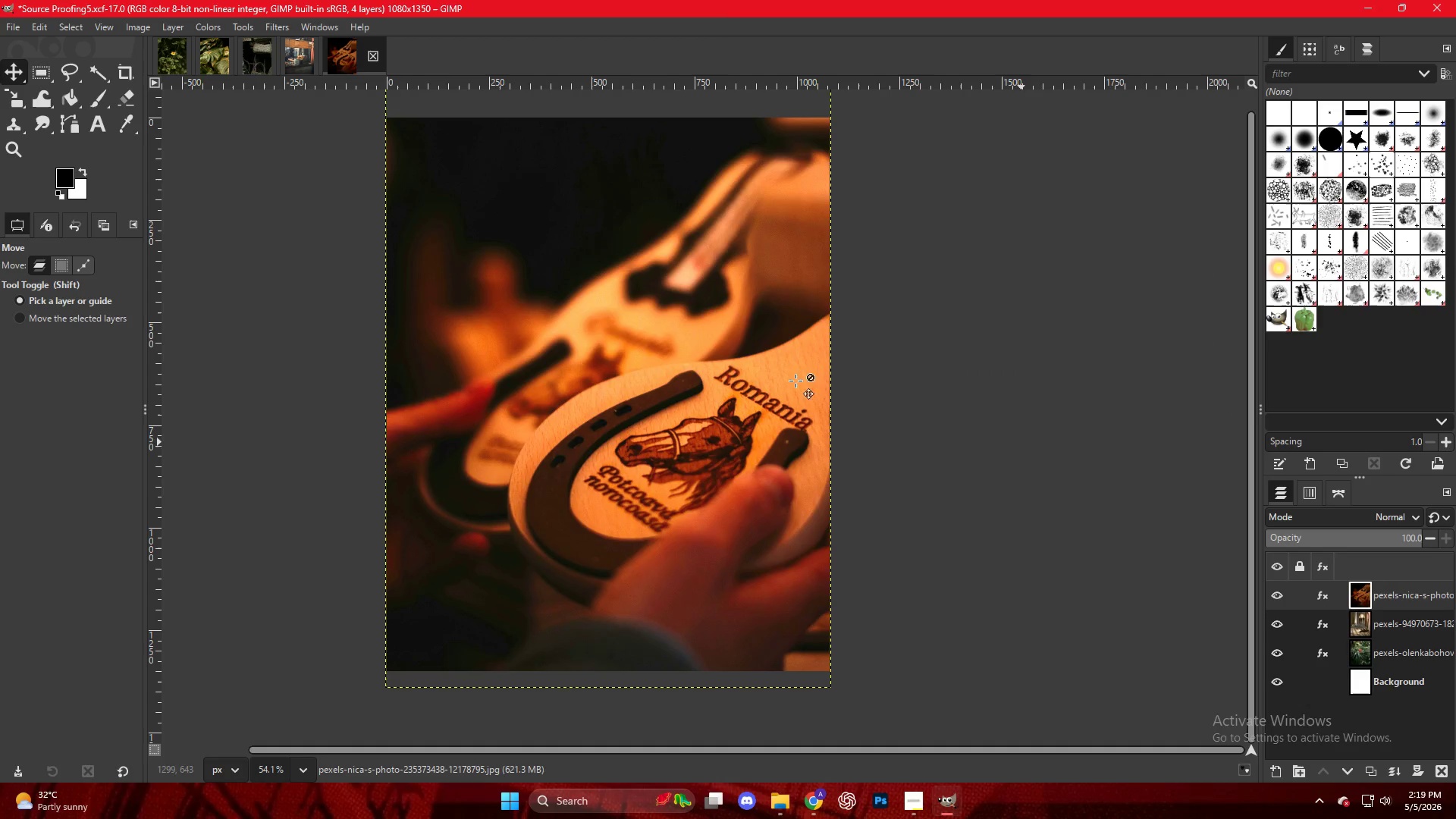 
right_click([583, 309])
 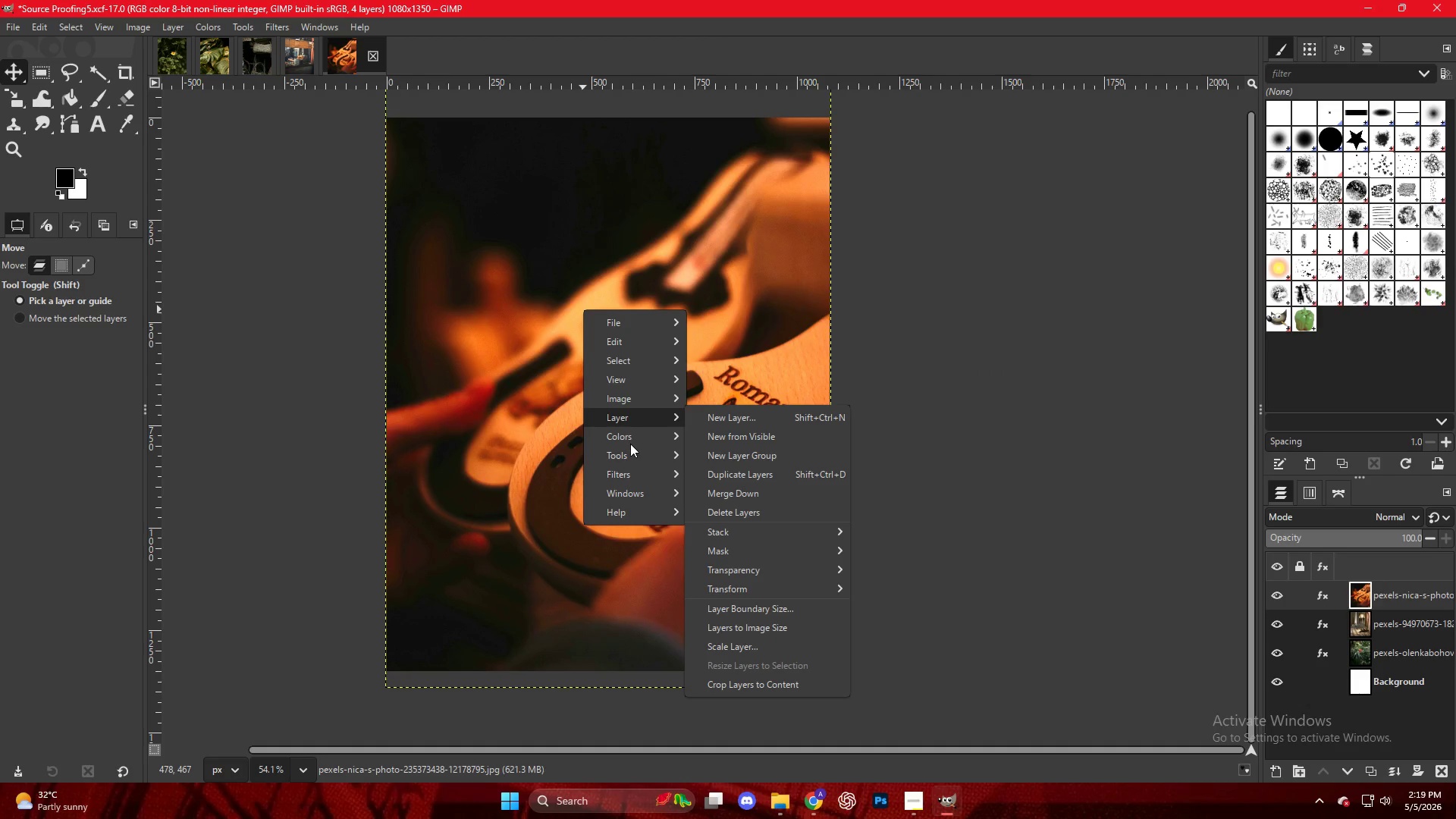 
double_click([630, 439])
 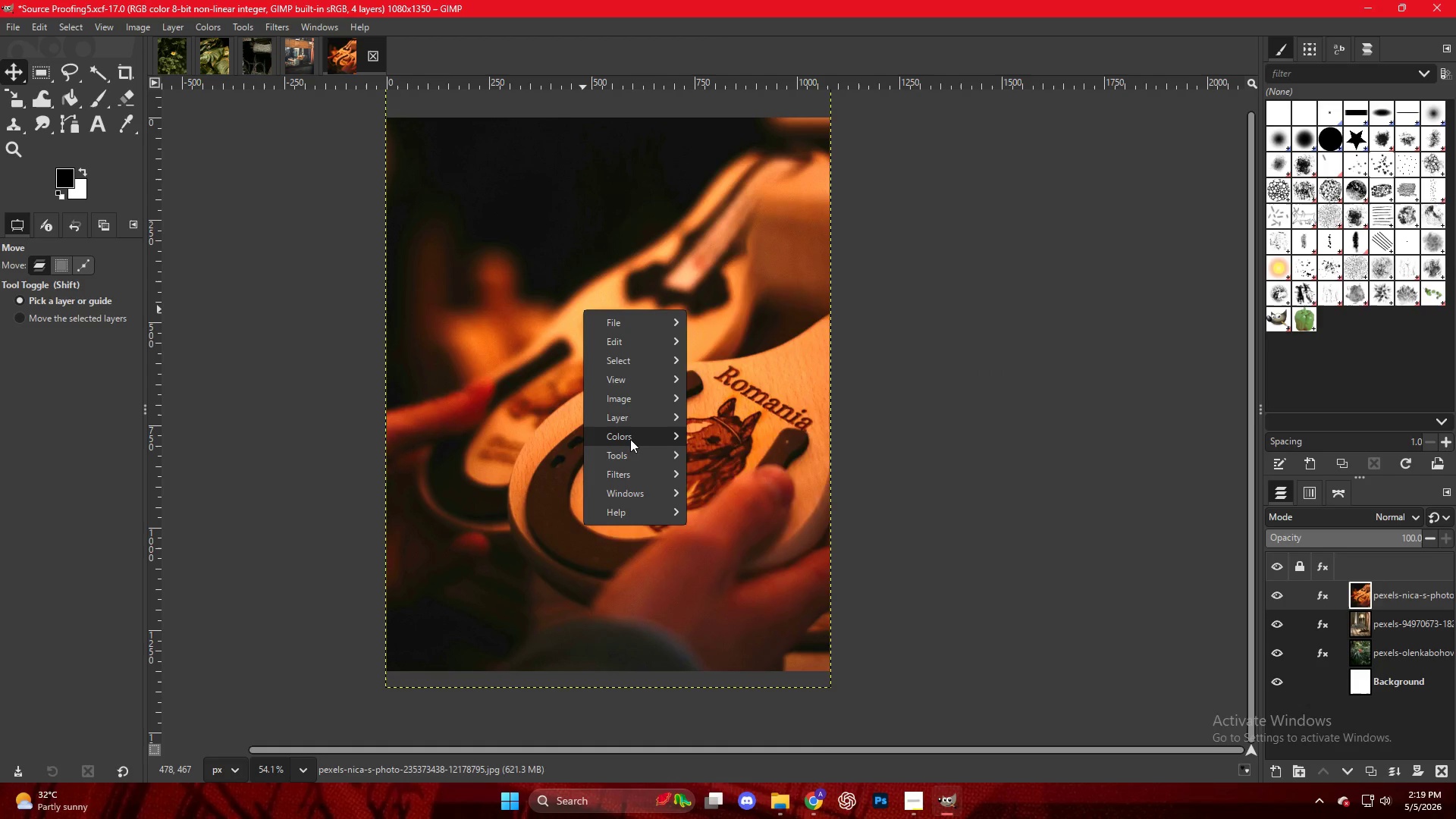 
left_click([630, 439])
 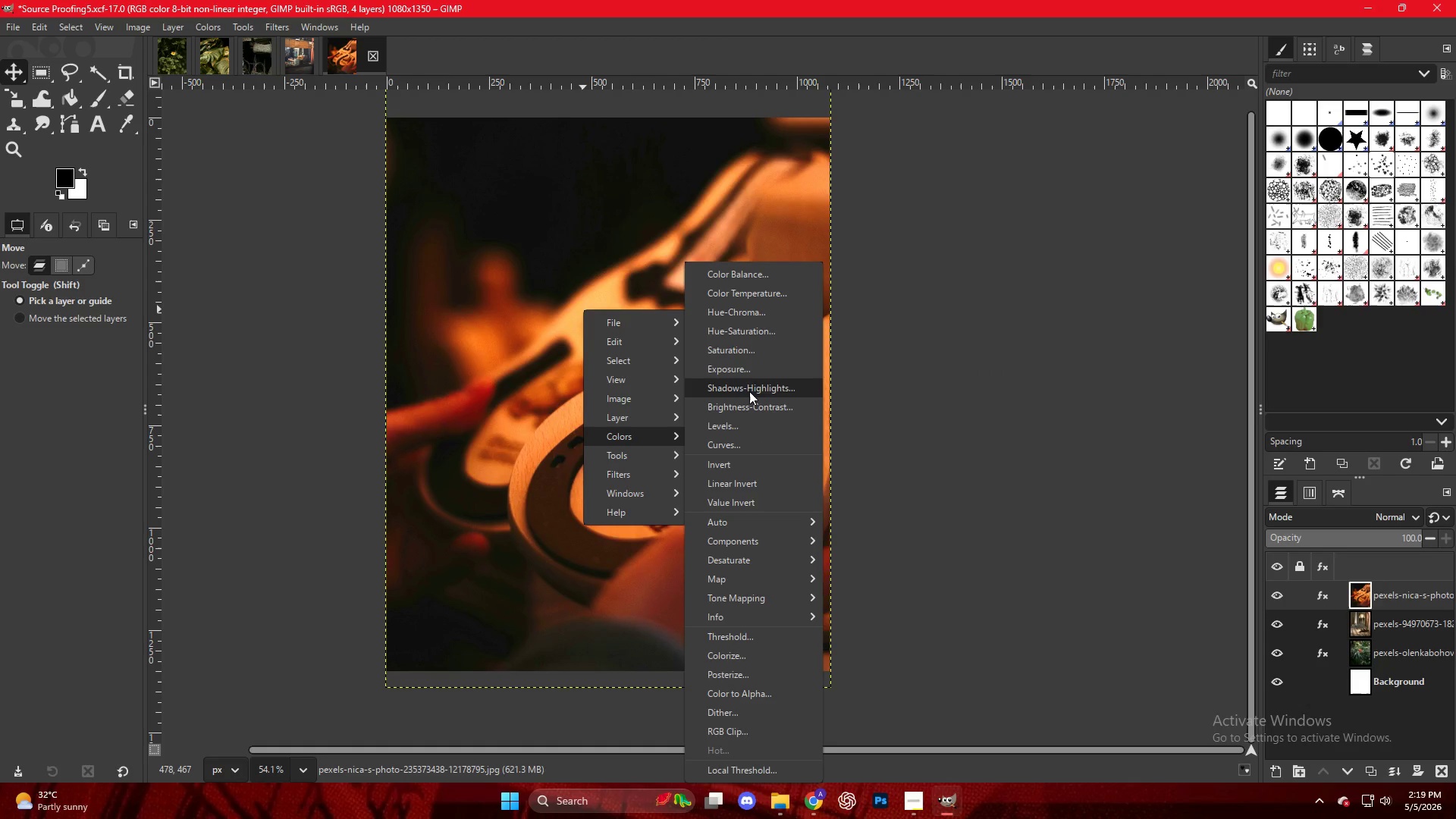 
left_click([749, 391])
 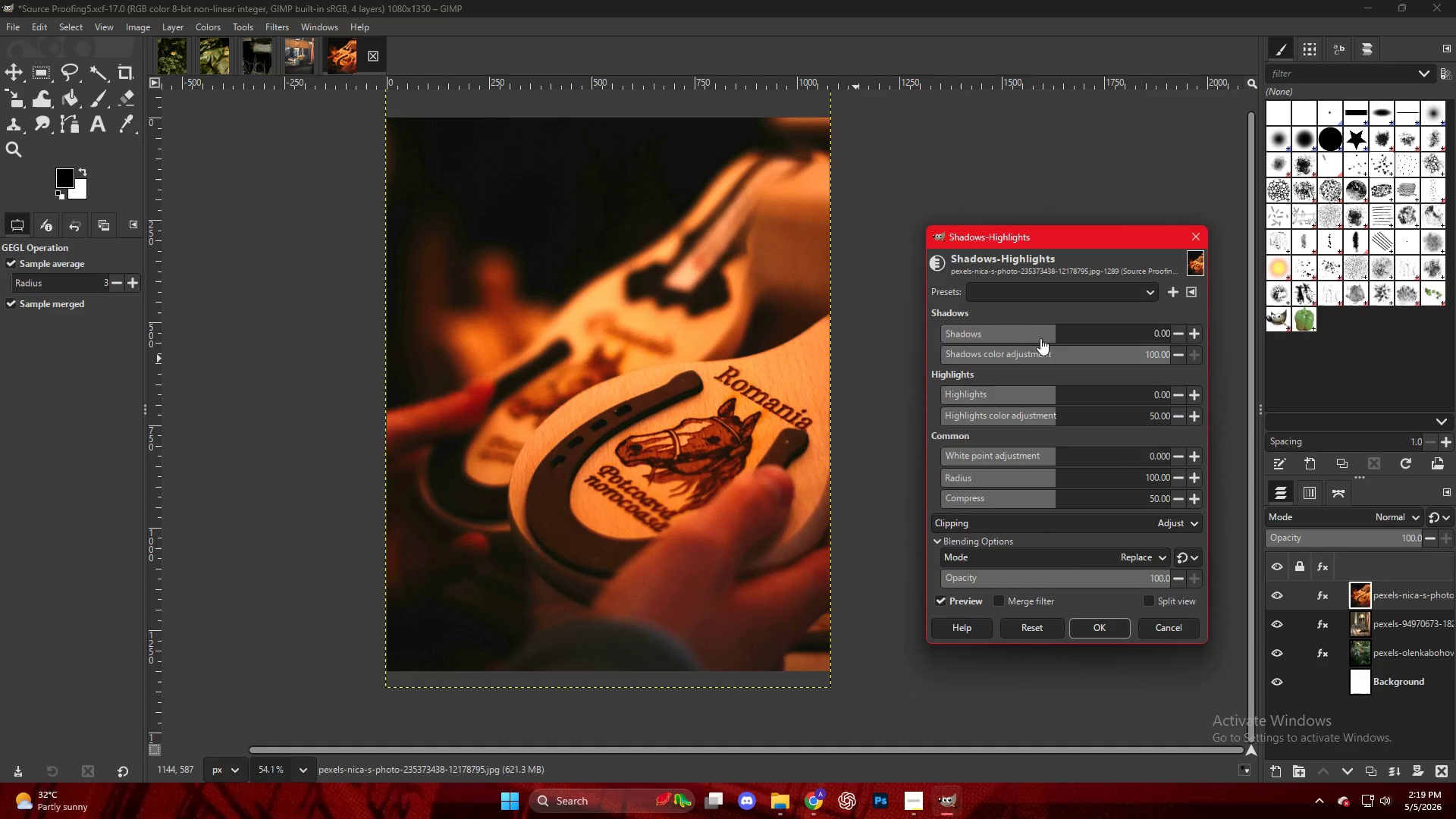 
left_click_drag(start_coordinate=[1038, 336], to_coordinate=[1049, 340])
 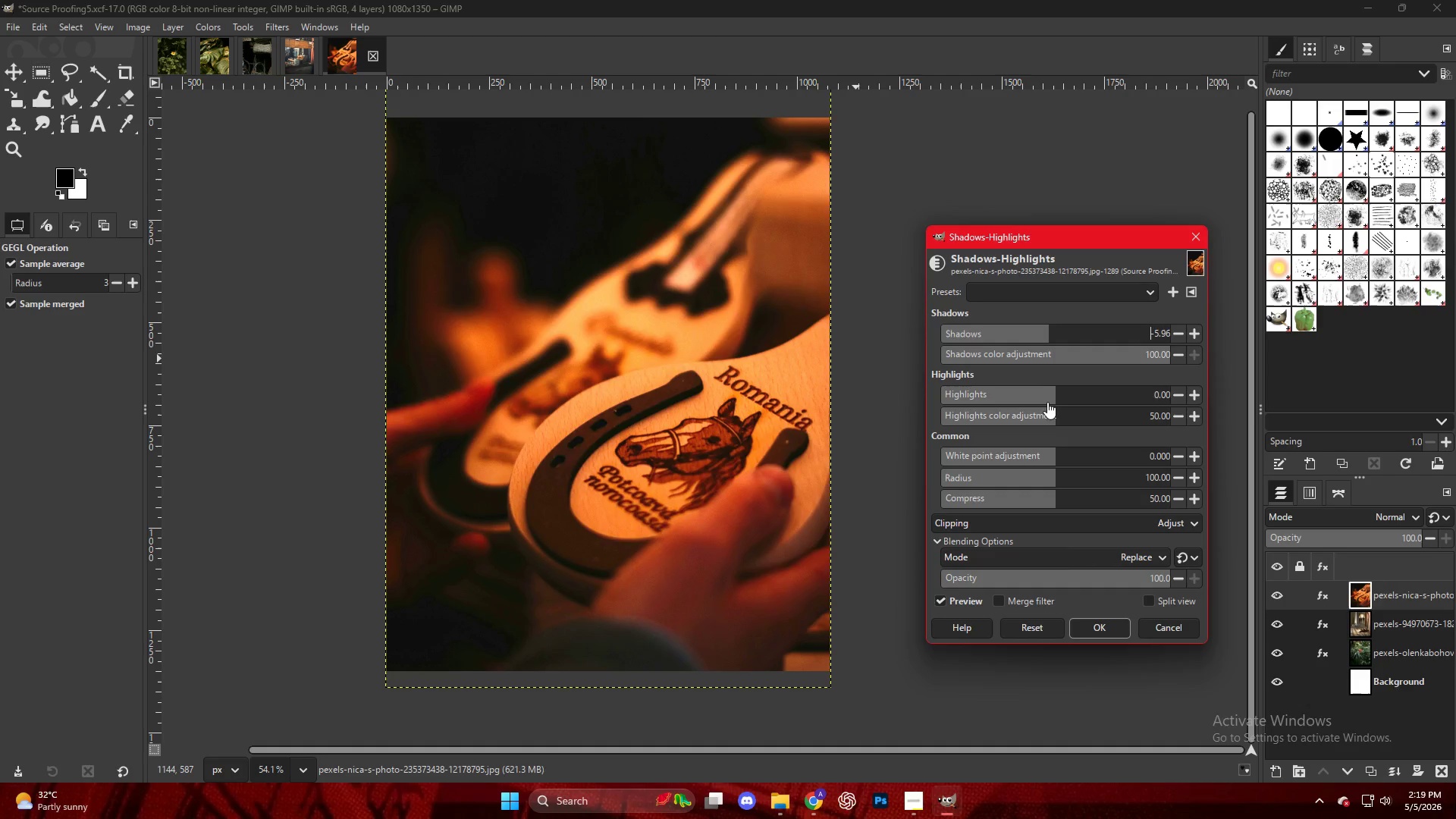 
left_click_drag(start_coordinate=[1047, 397], to_coordinate=[981, 397])
 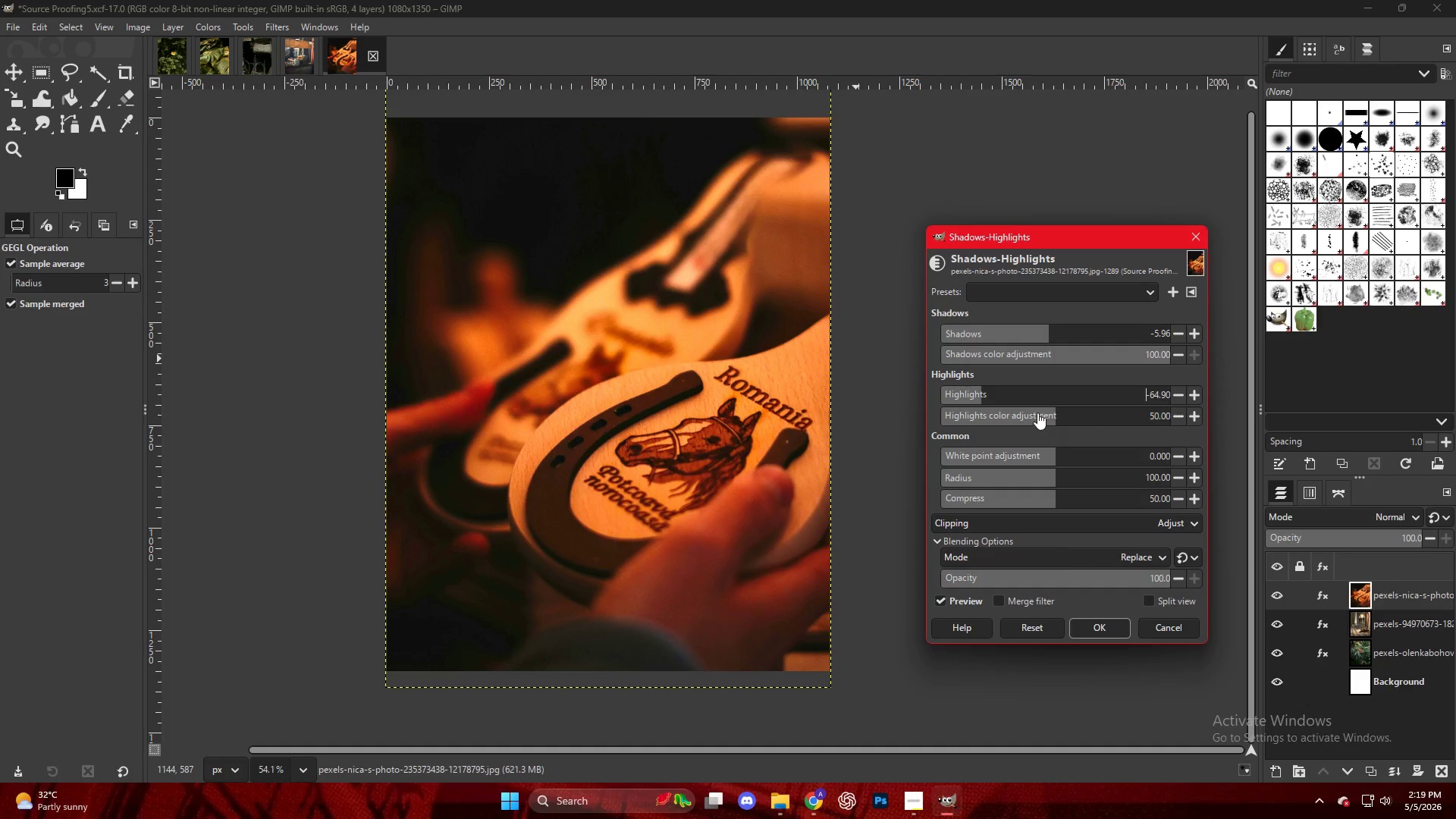 
left_click_drag(start_coordinate=[1040, 412], to_coordinate=[1012, 410])
 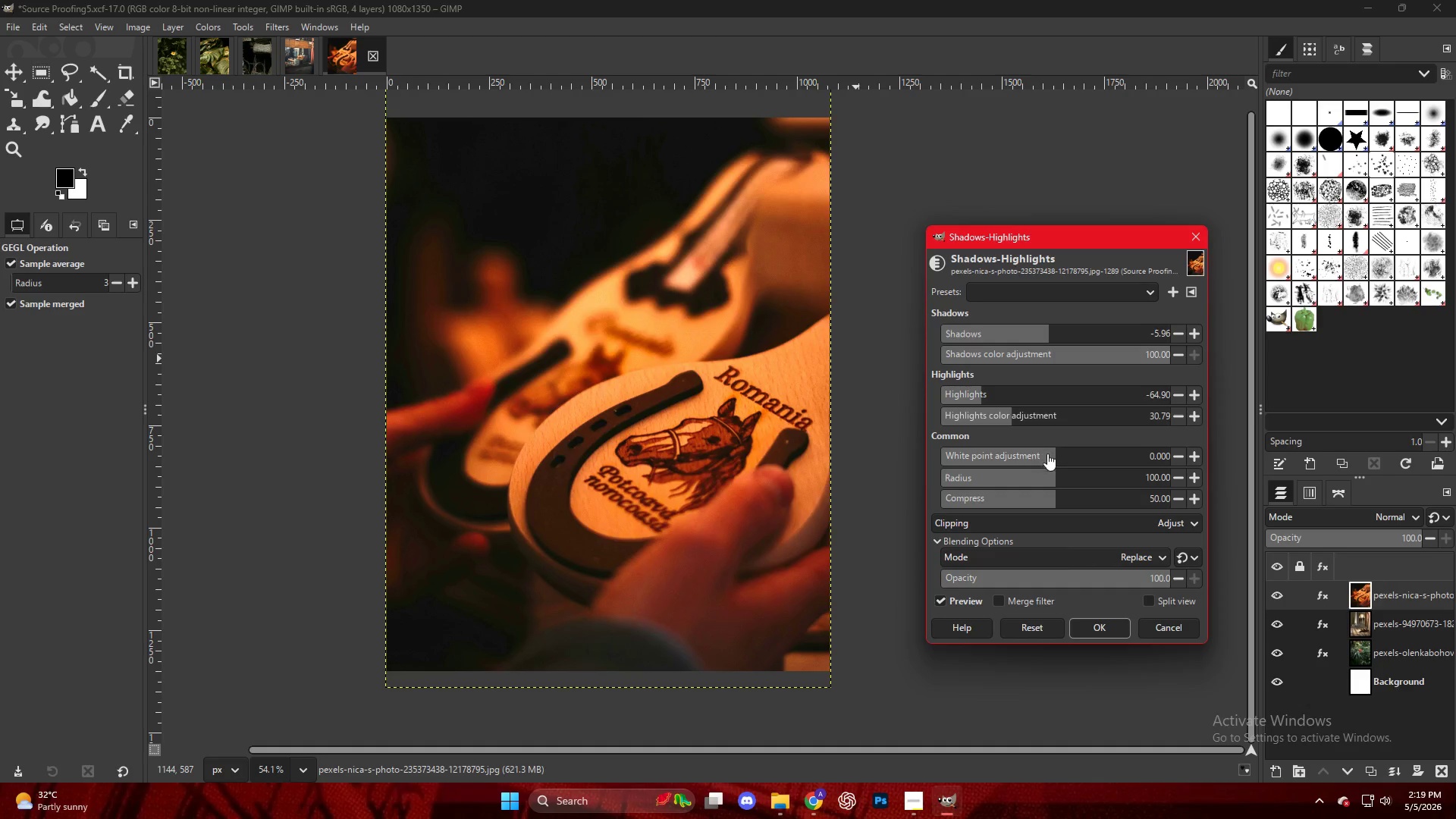 
left_click_drag(start_coordinate=[1043, 457], to_coordinate=[1082, 458])
 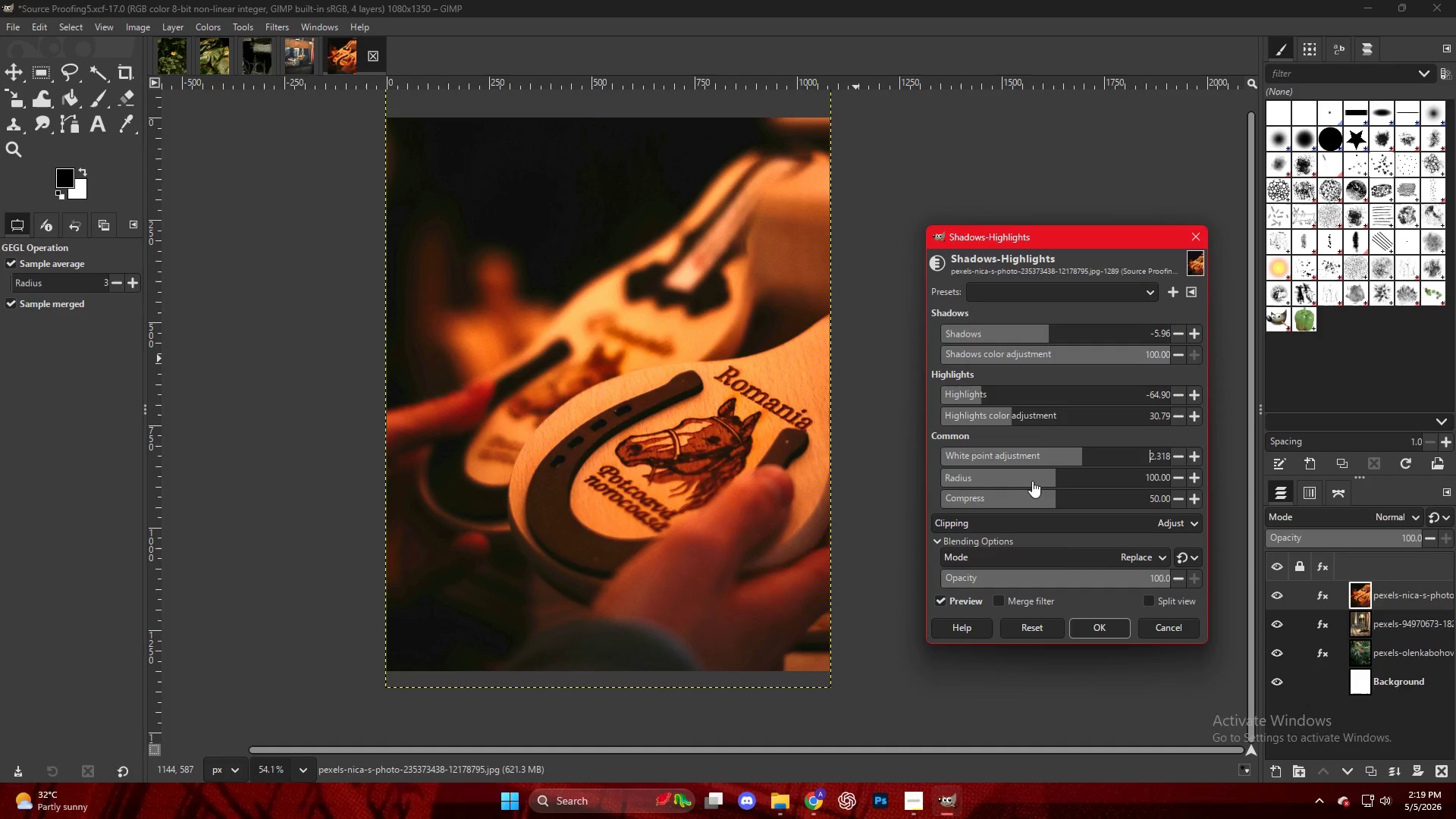 
left_click_drag(start_coordinate=[1047, 473], to_coordinate=[1065, 477])
 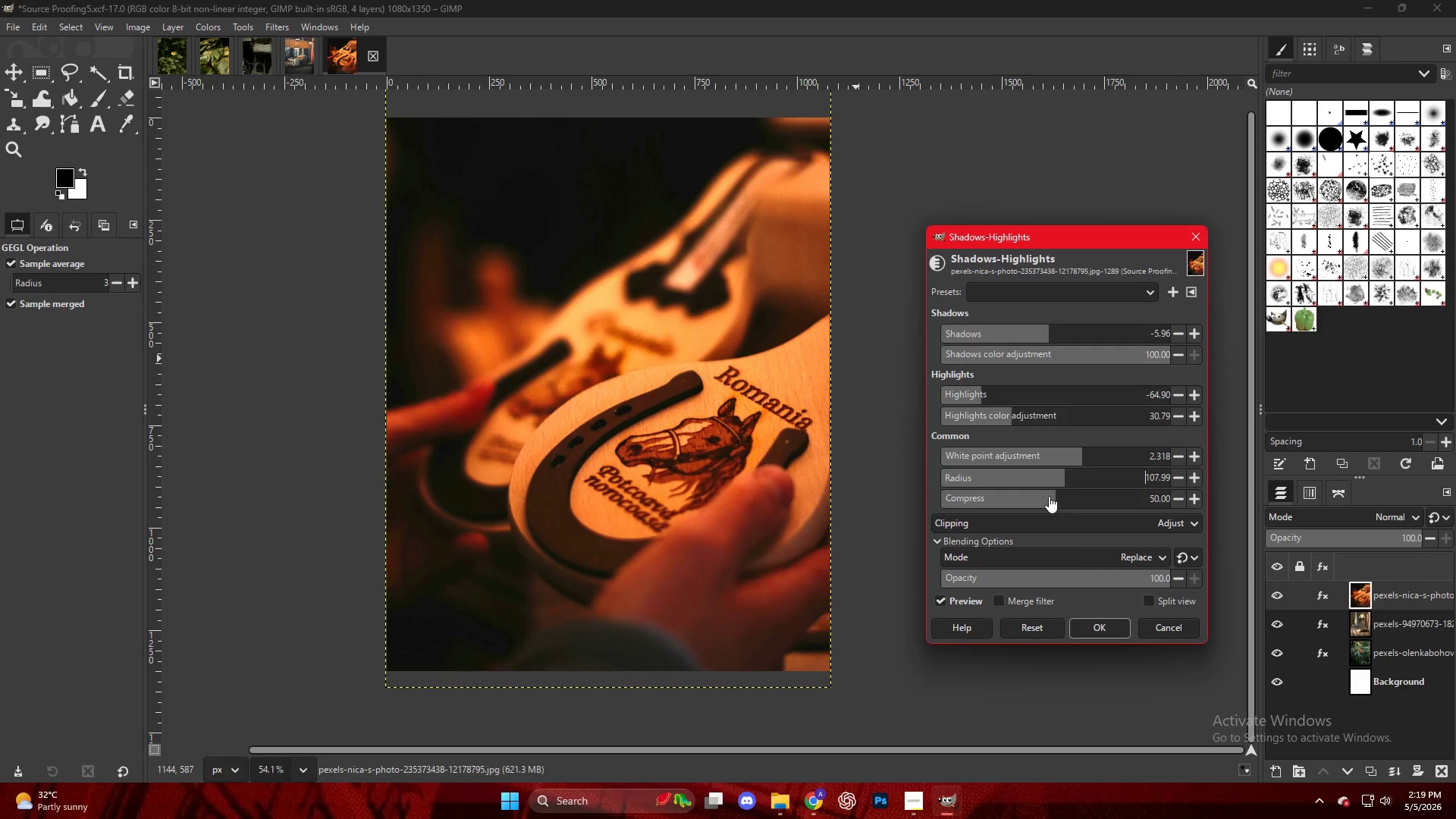 
left_click_drag(start_coordinate=[1050, 496], to_coordinate=[1073, 504])
 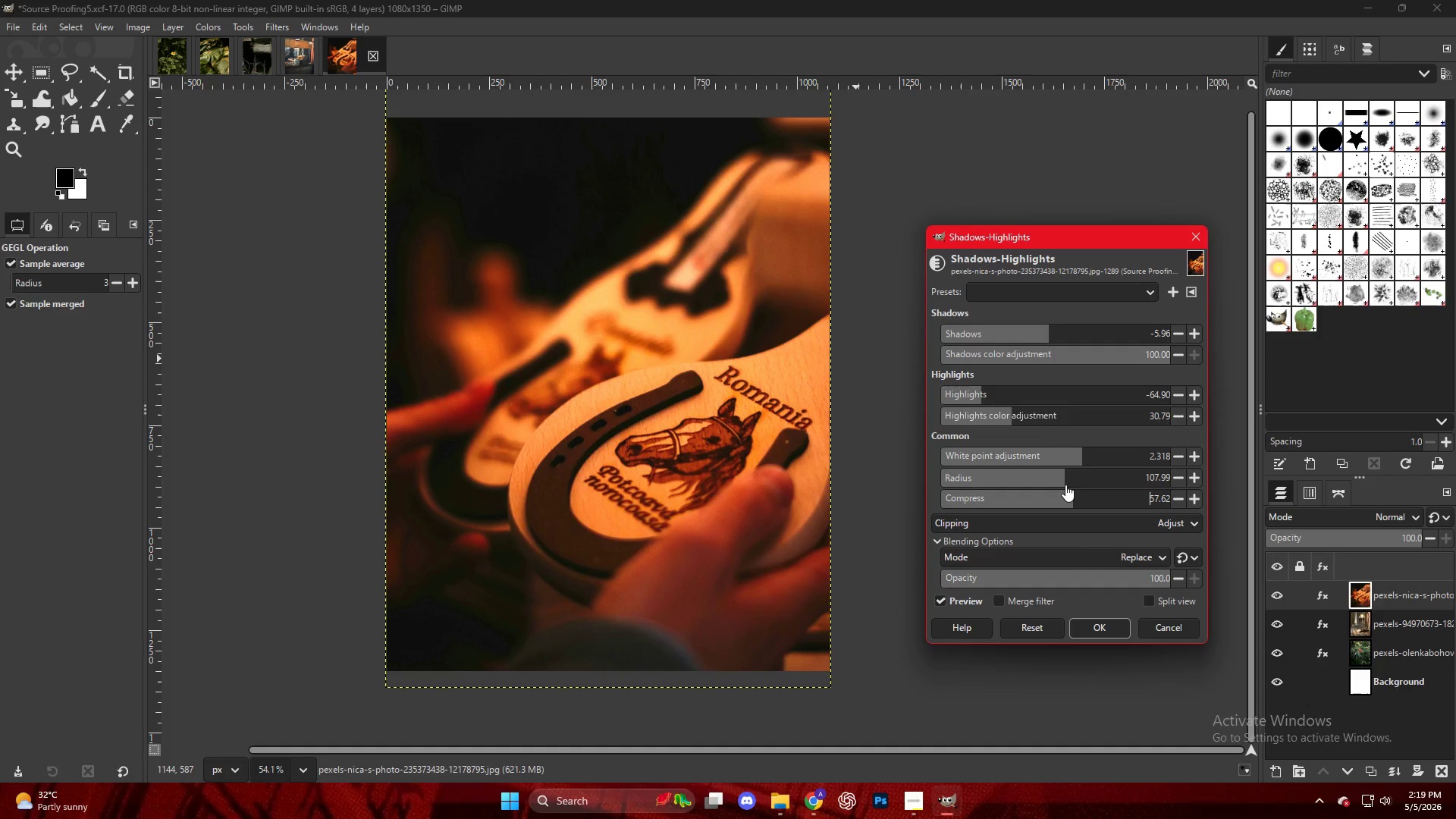 
key(NumpadEnter)
 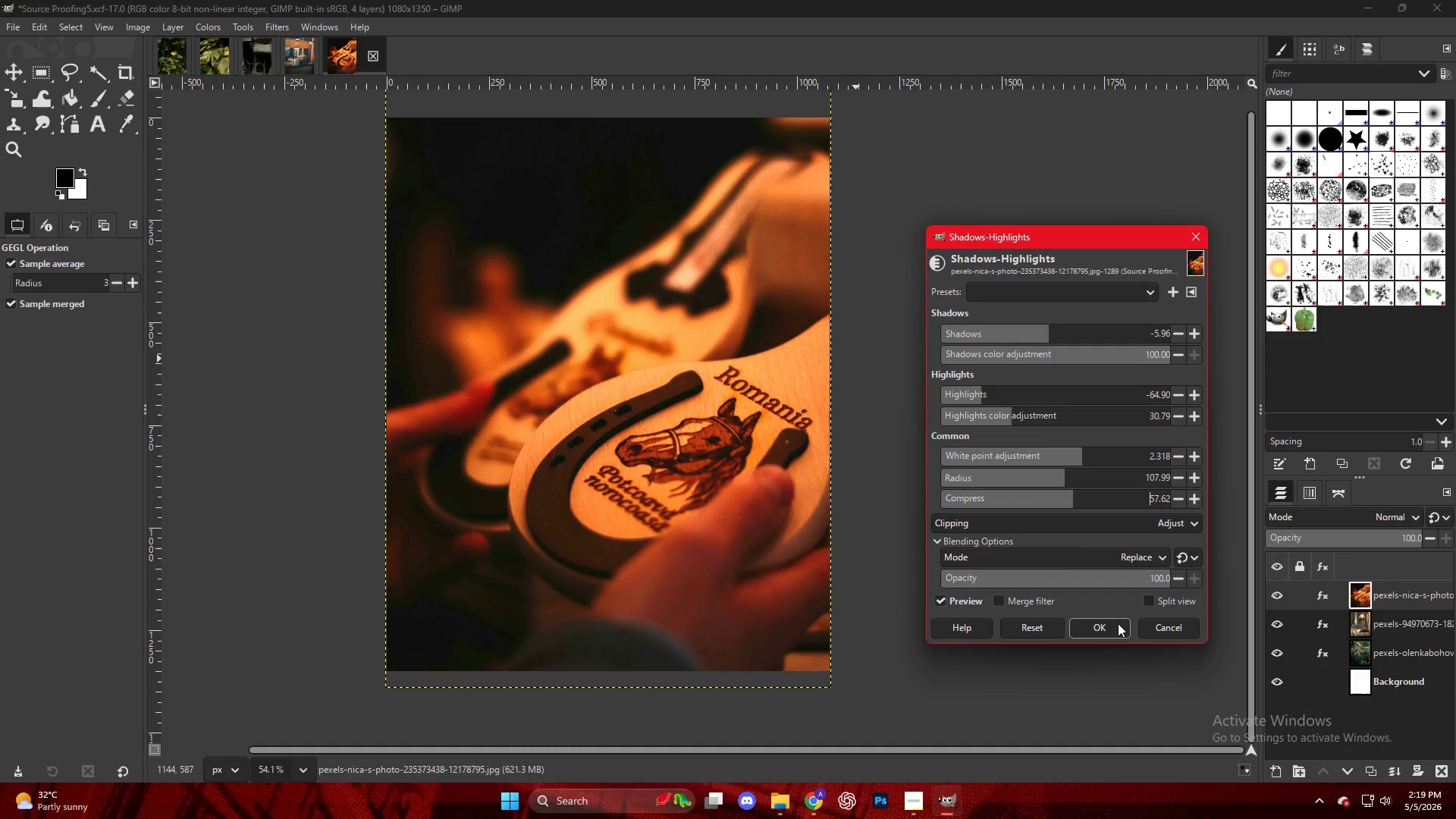 
left_click([1109, 618])
 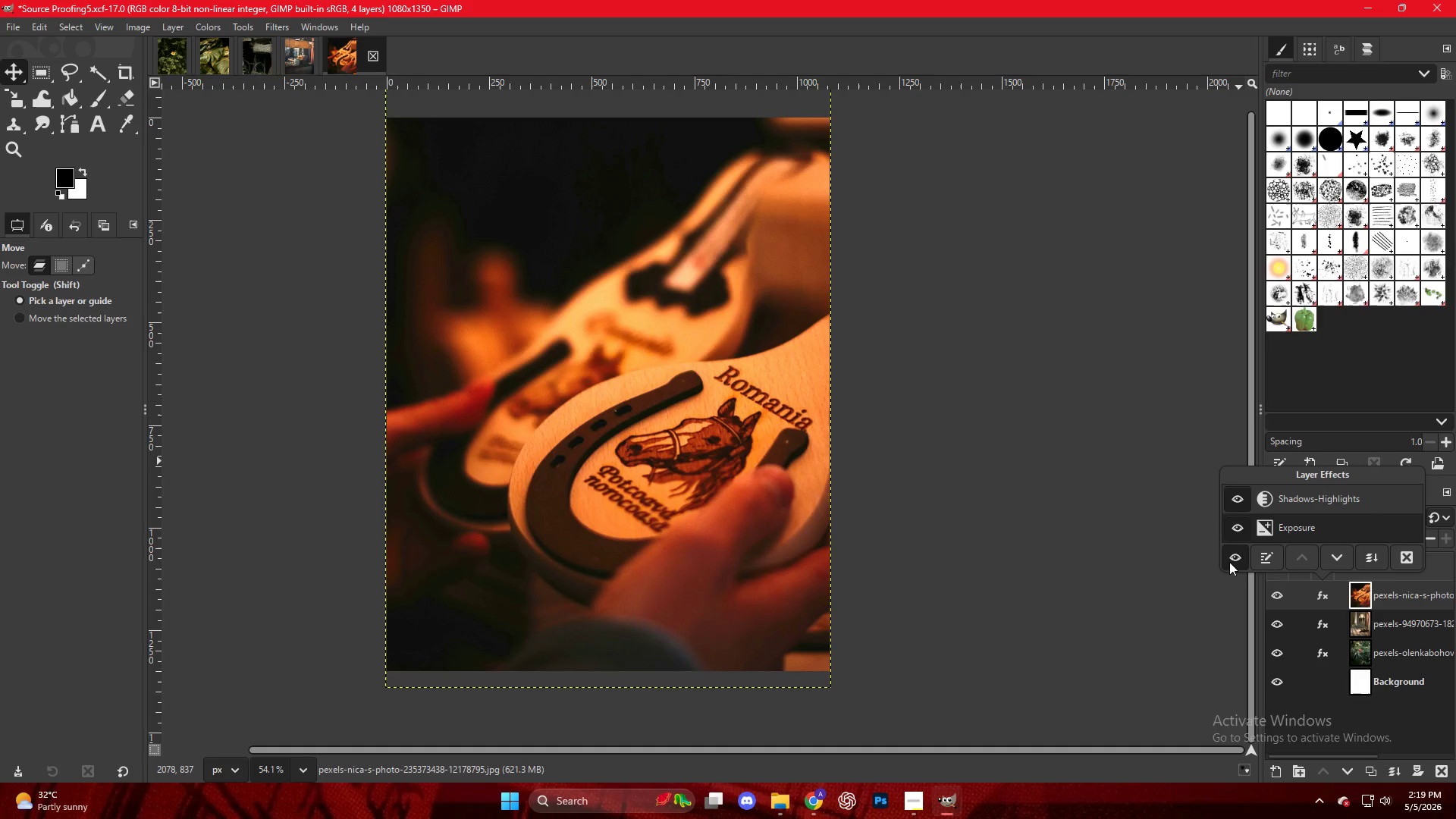 
double_click([1238, 558])
 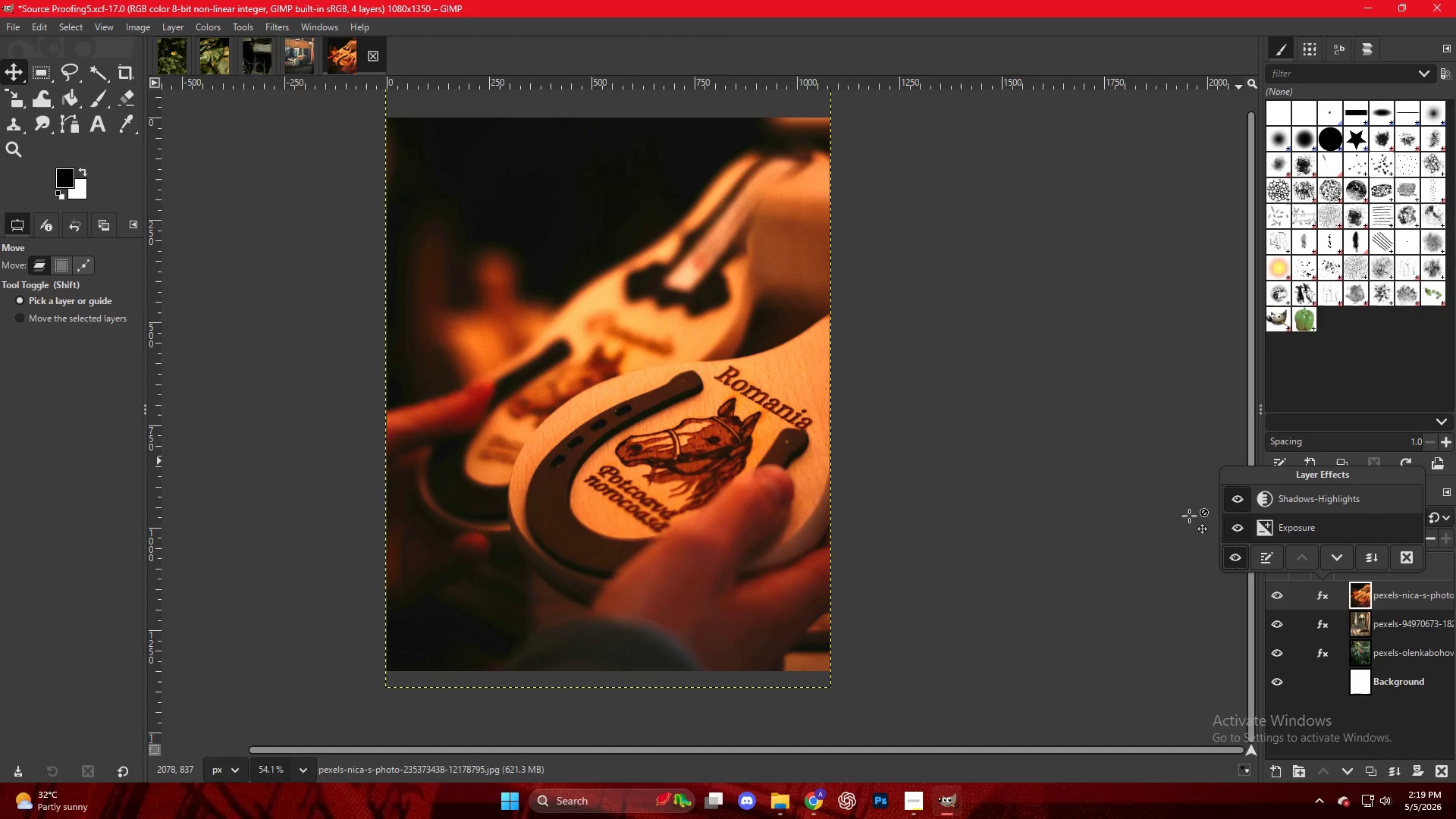 
triple_click([1105, 447])
 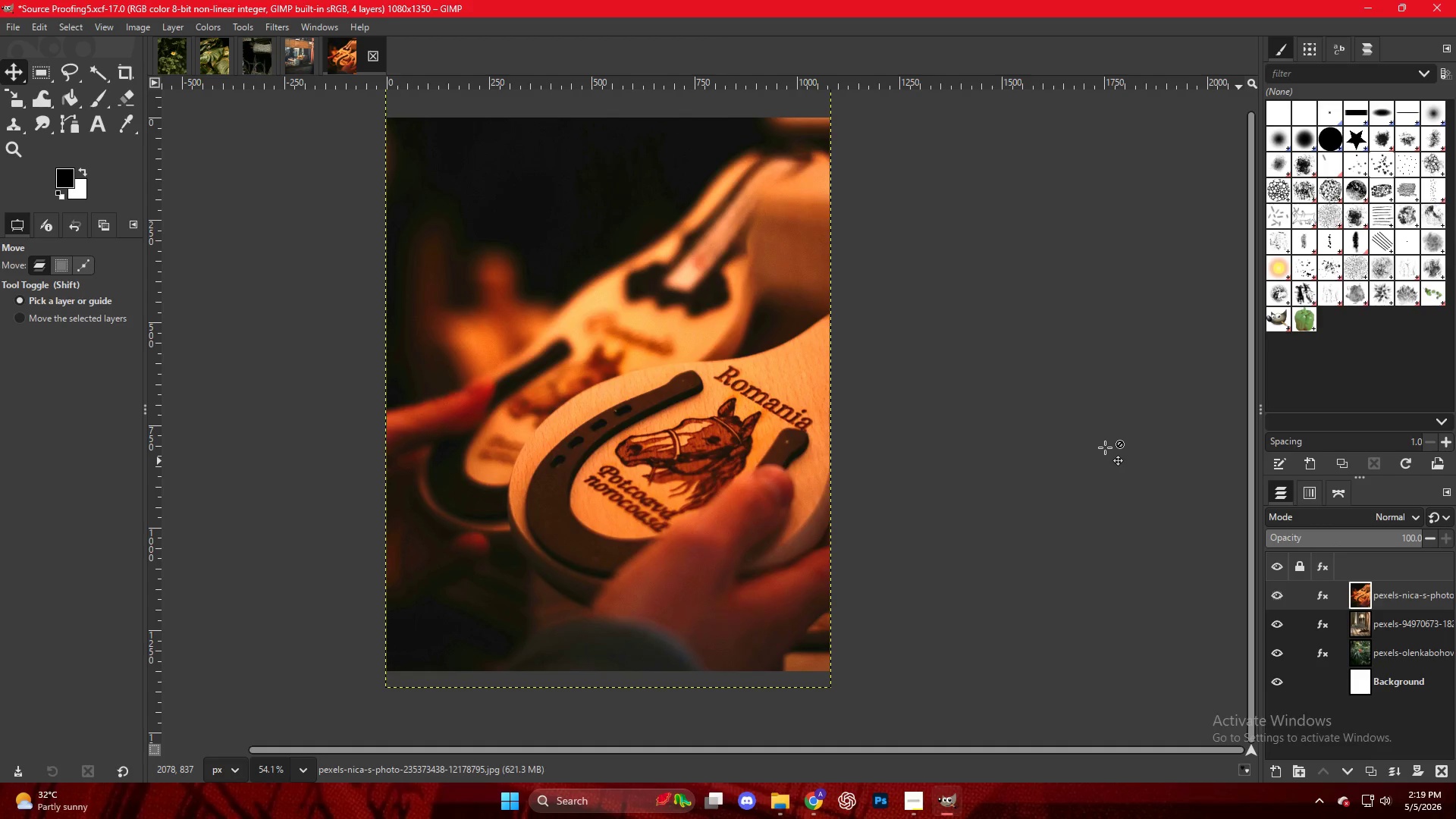 
key(Control+Shift+E)
 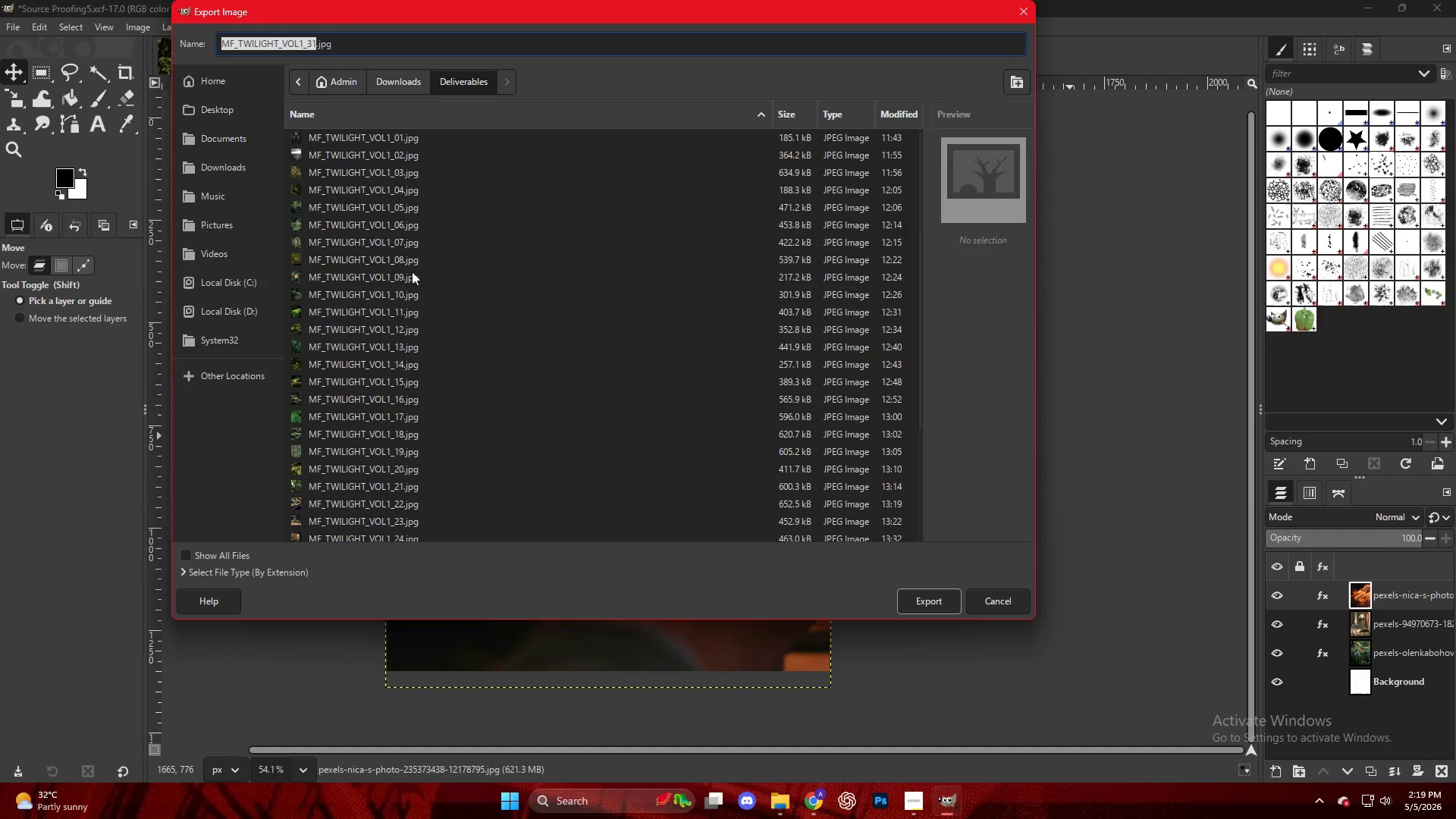 
scroll: coordinate [507, 419], scroll_direction: down, amount: 16.0
 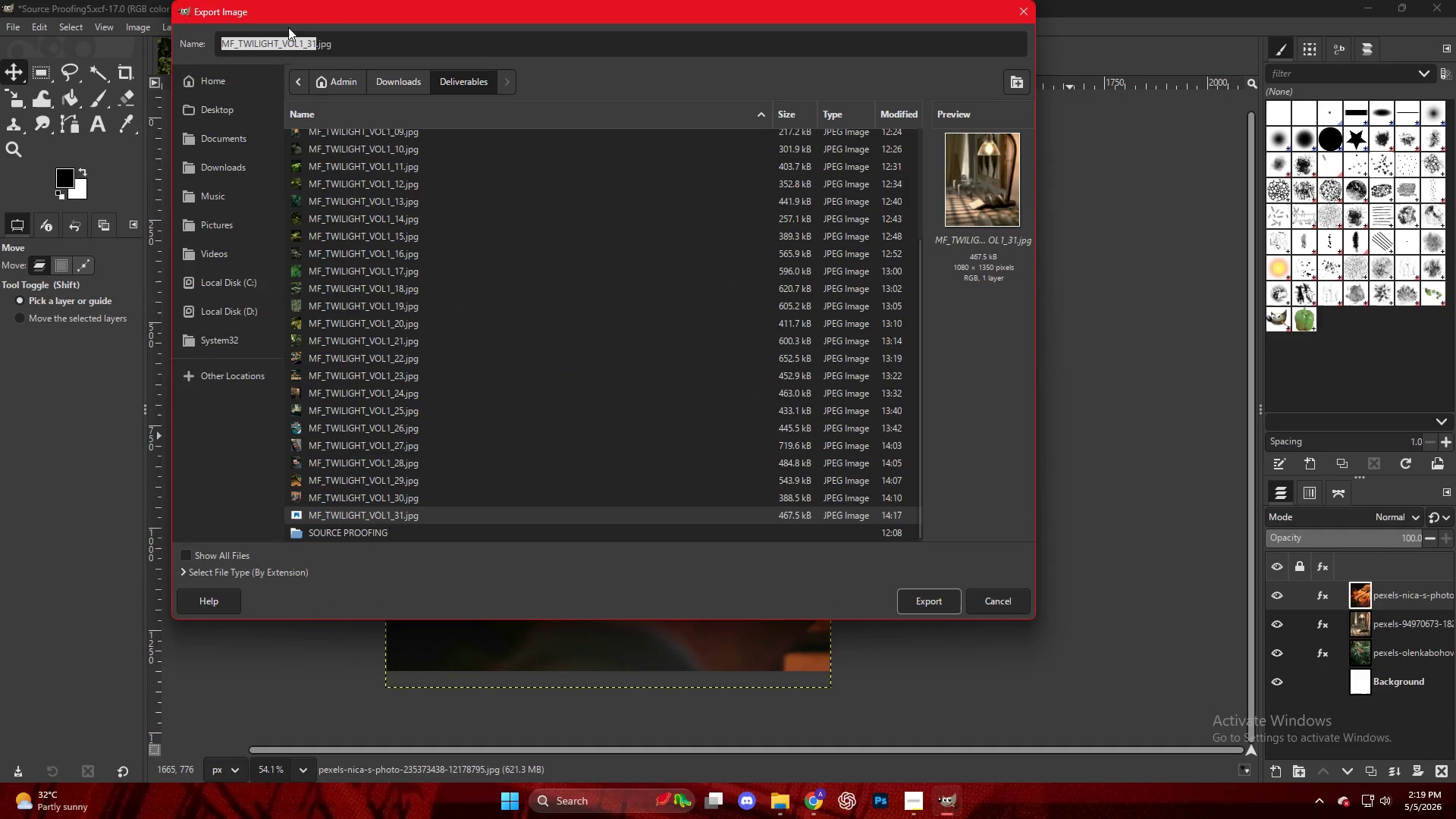 
left_click([315, 42])
 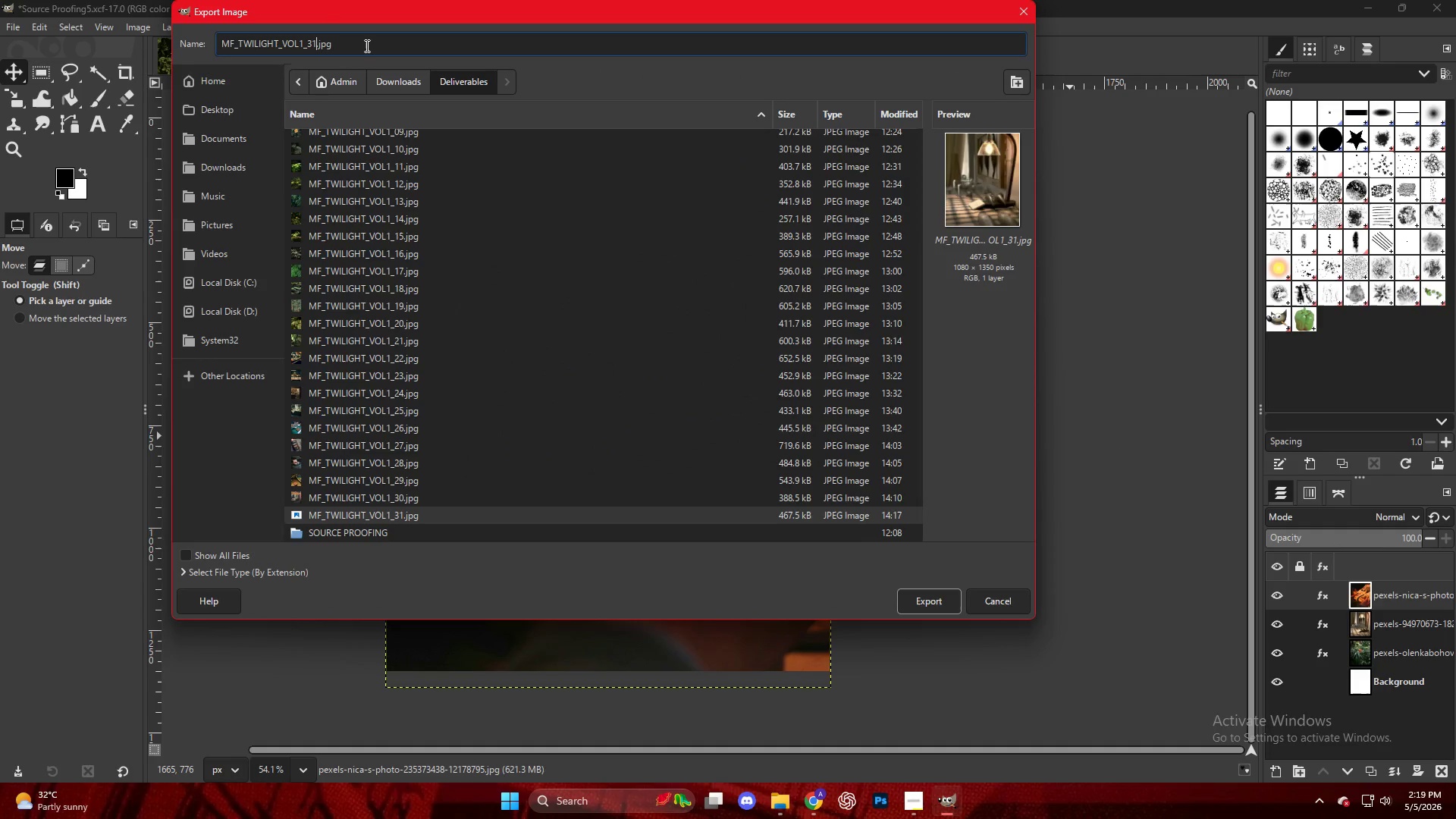 
key(ArrowLeft)
 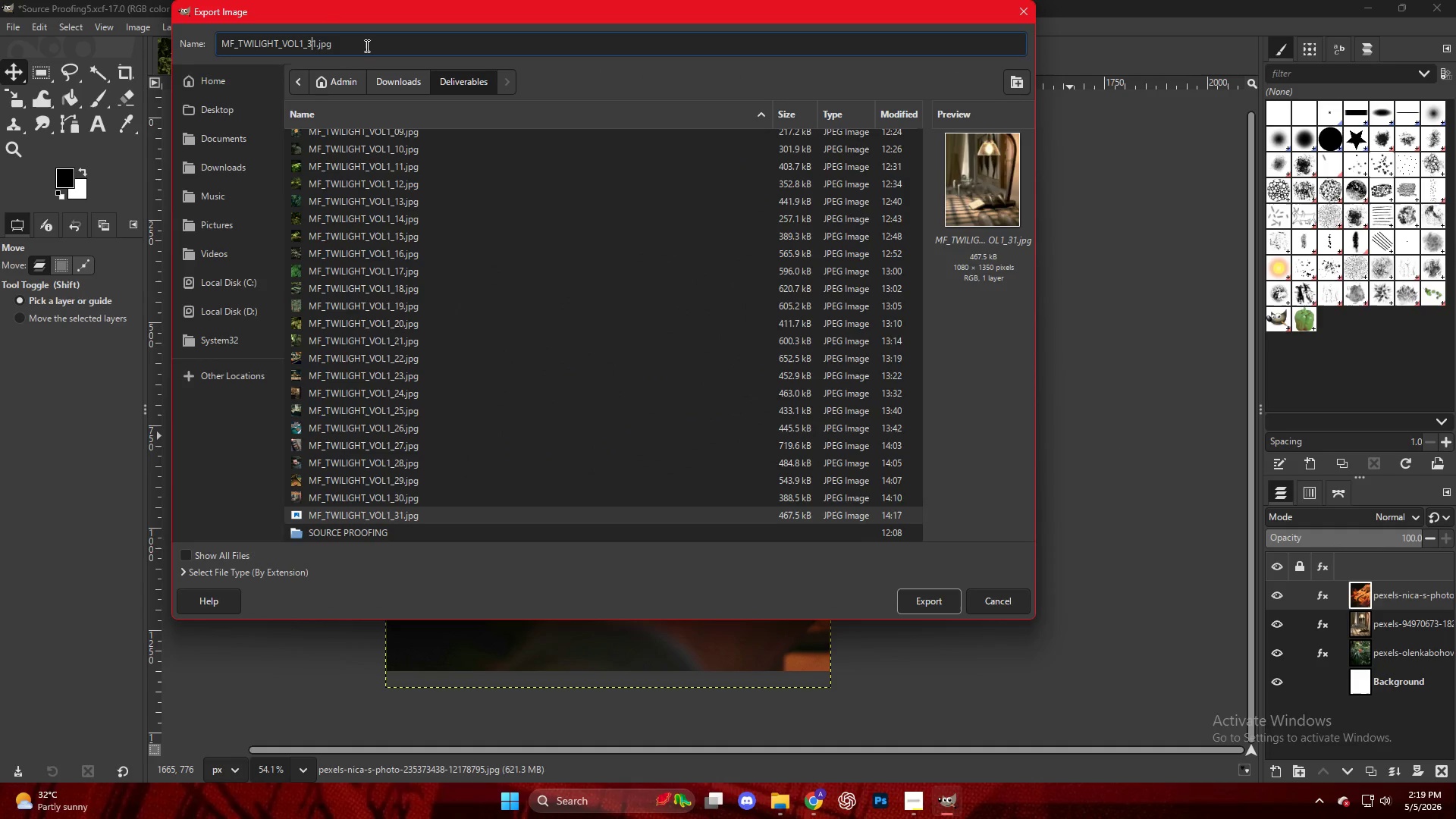 
key(ArrowRight)
 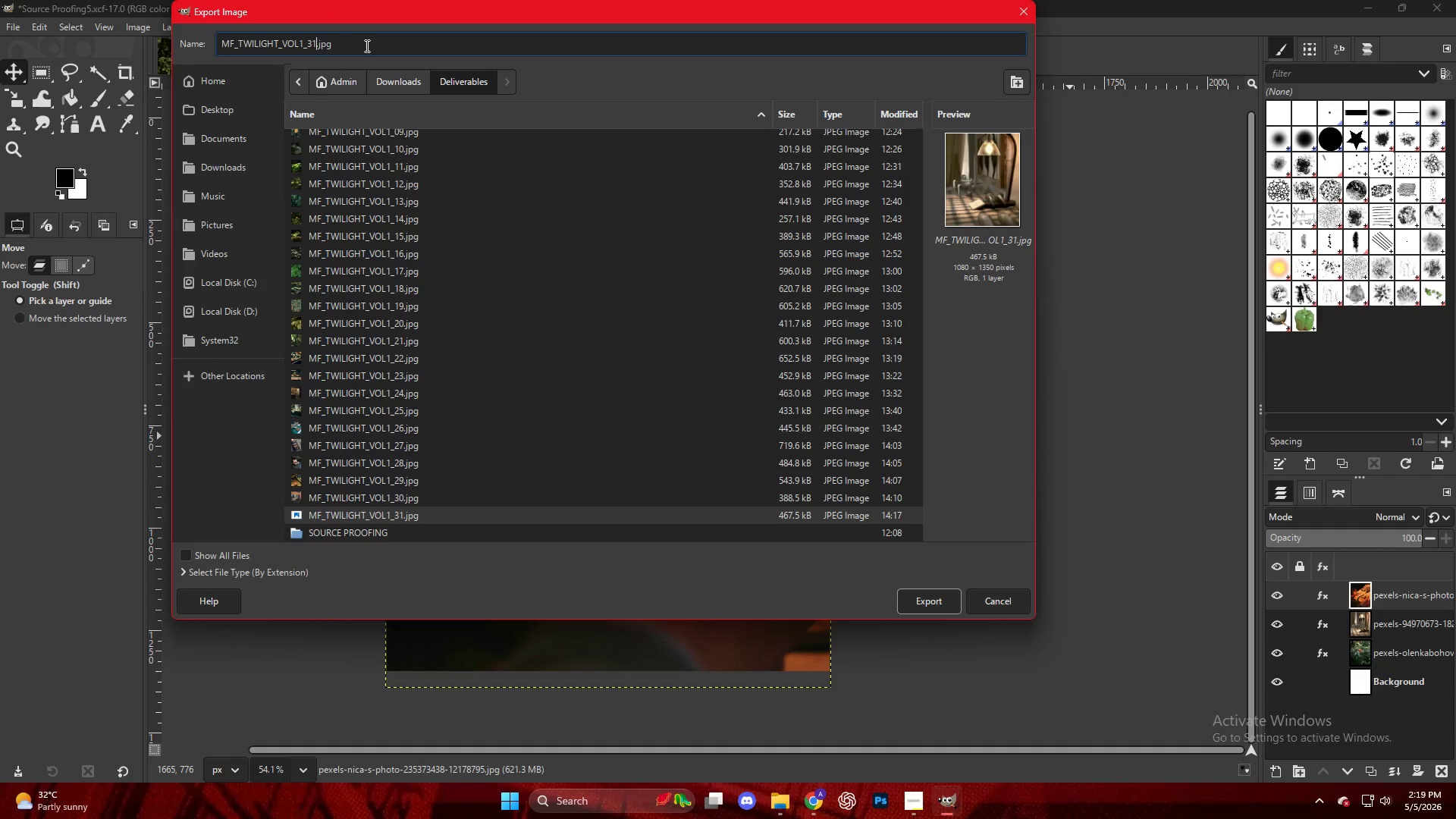 
key(Insert)
 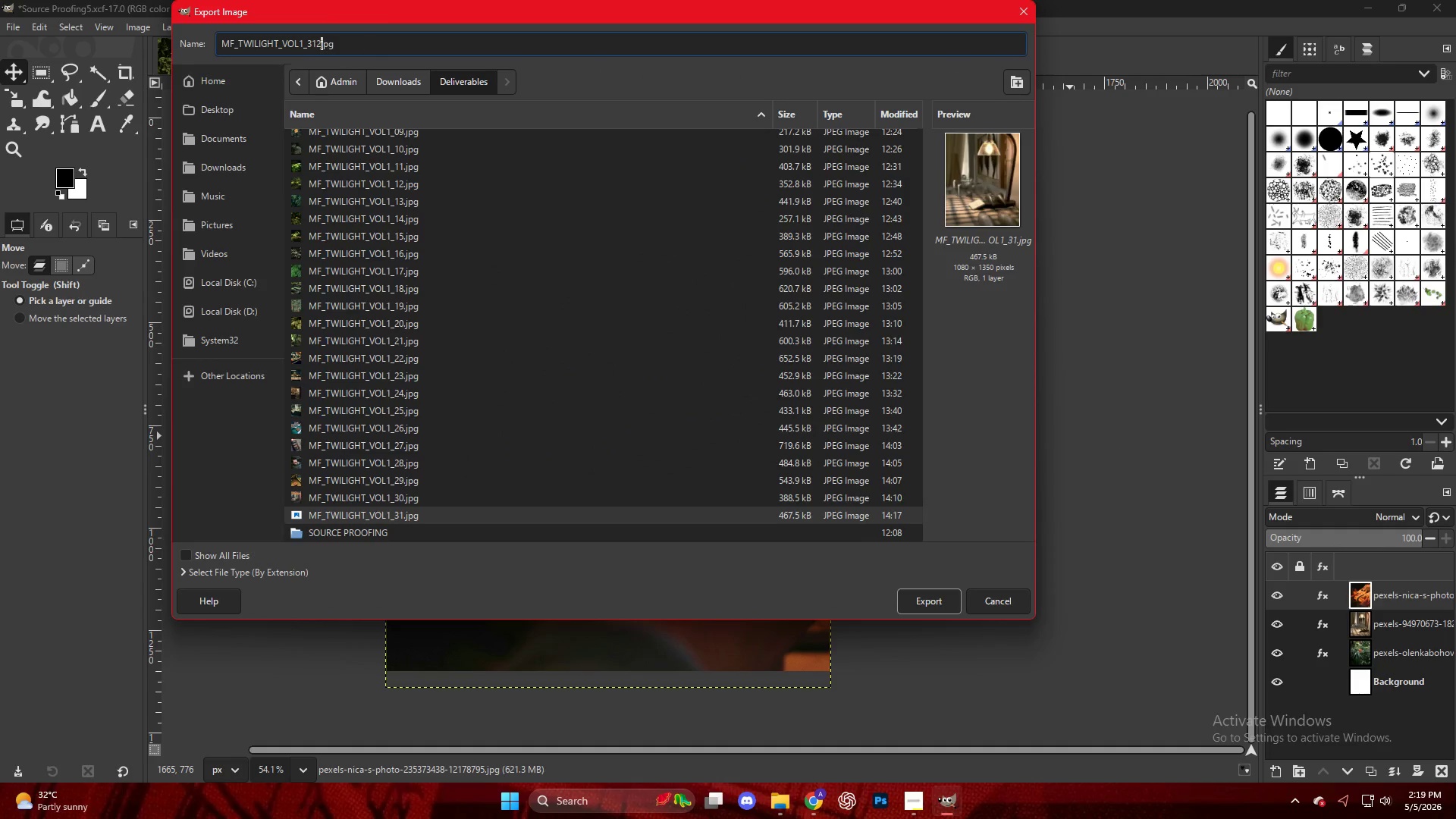 
key(2)
 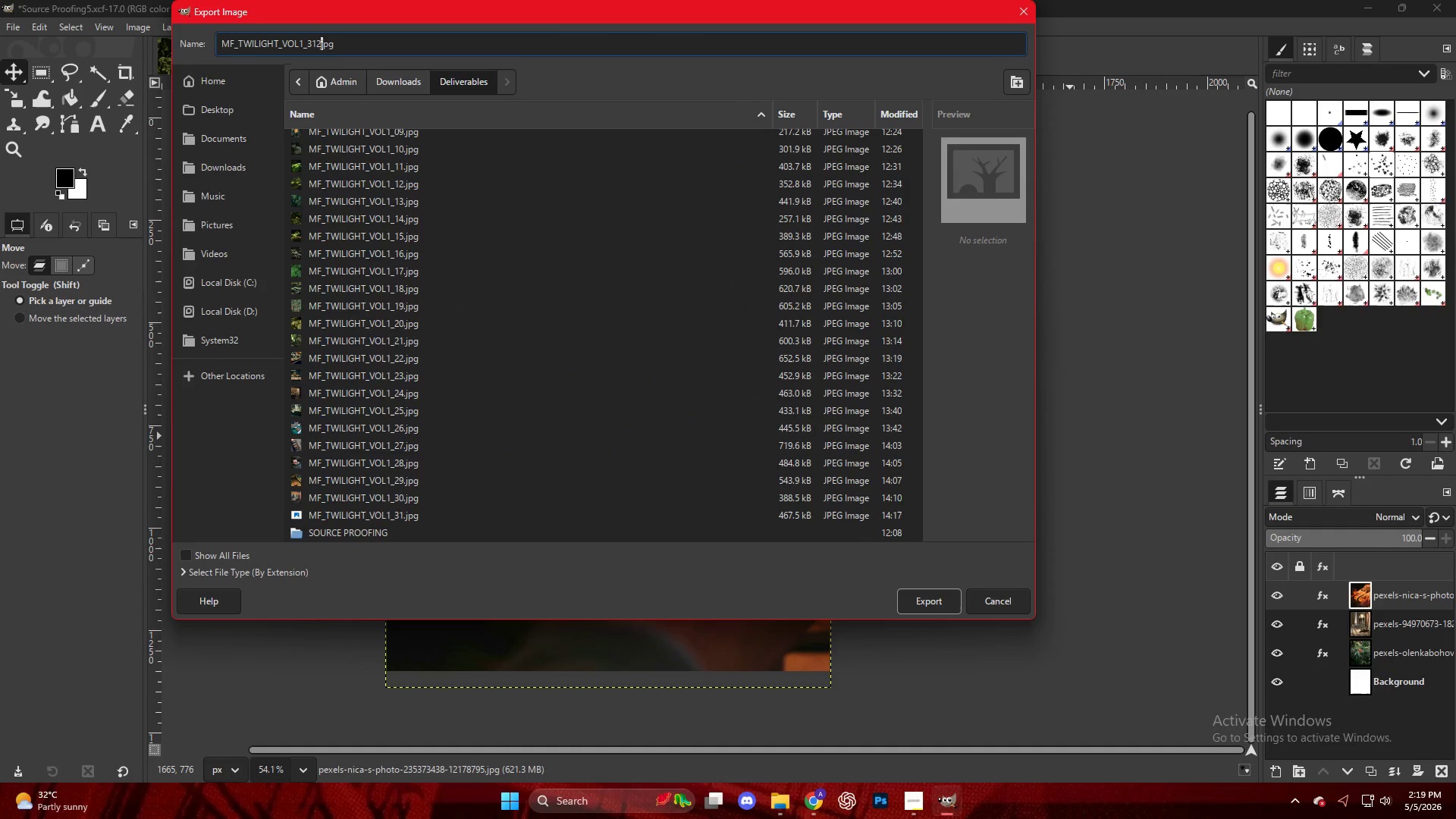 
key(Backspace)
 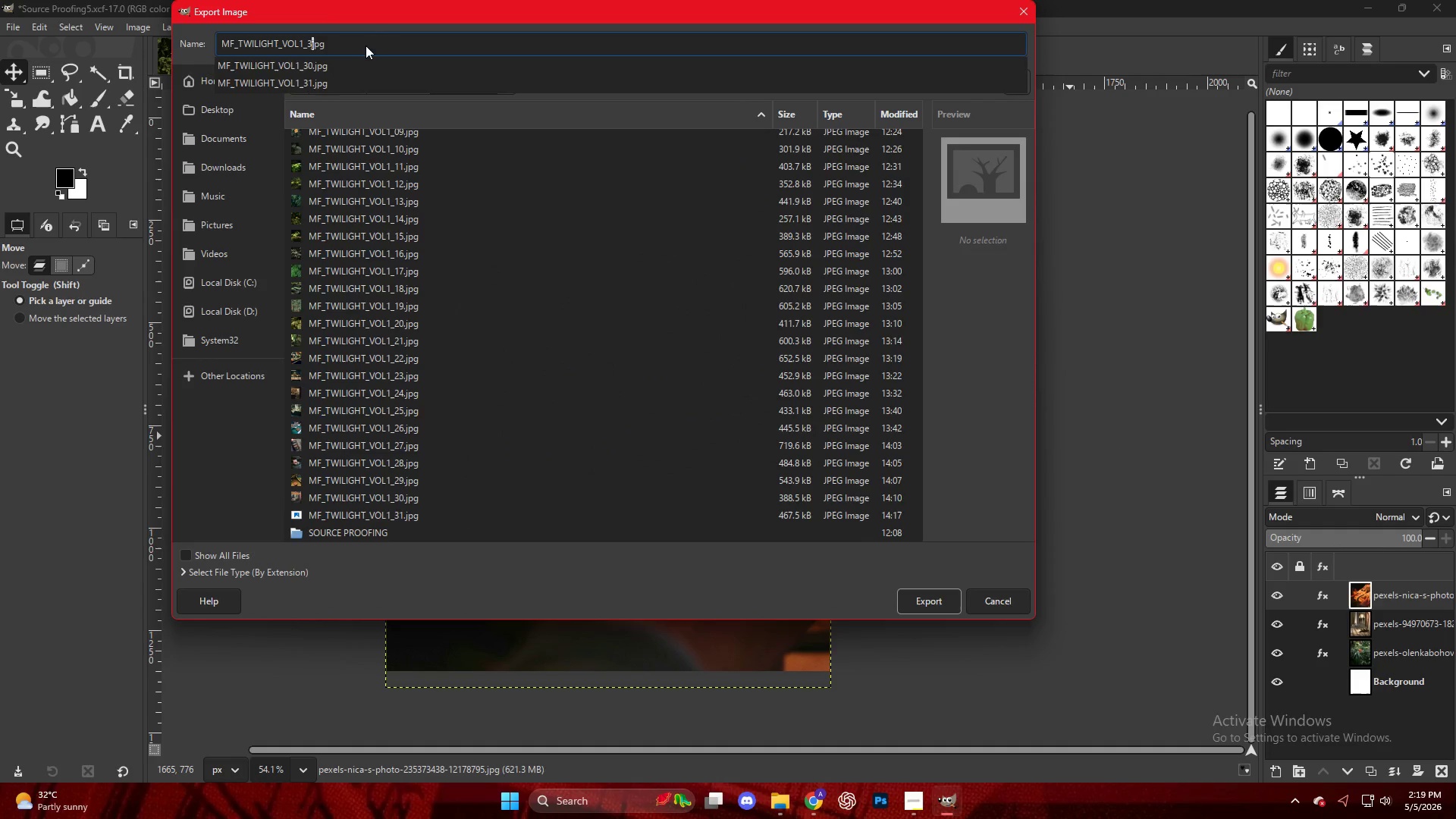 
key(Backspace)
 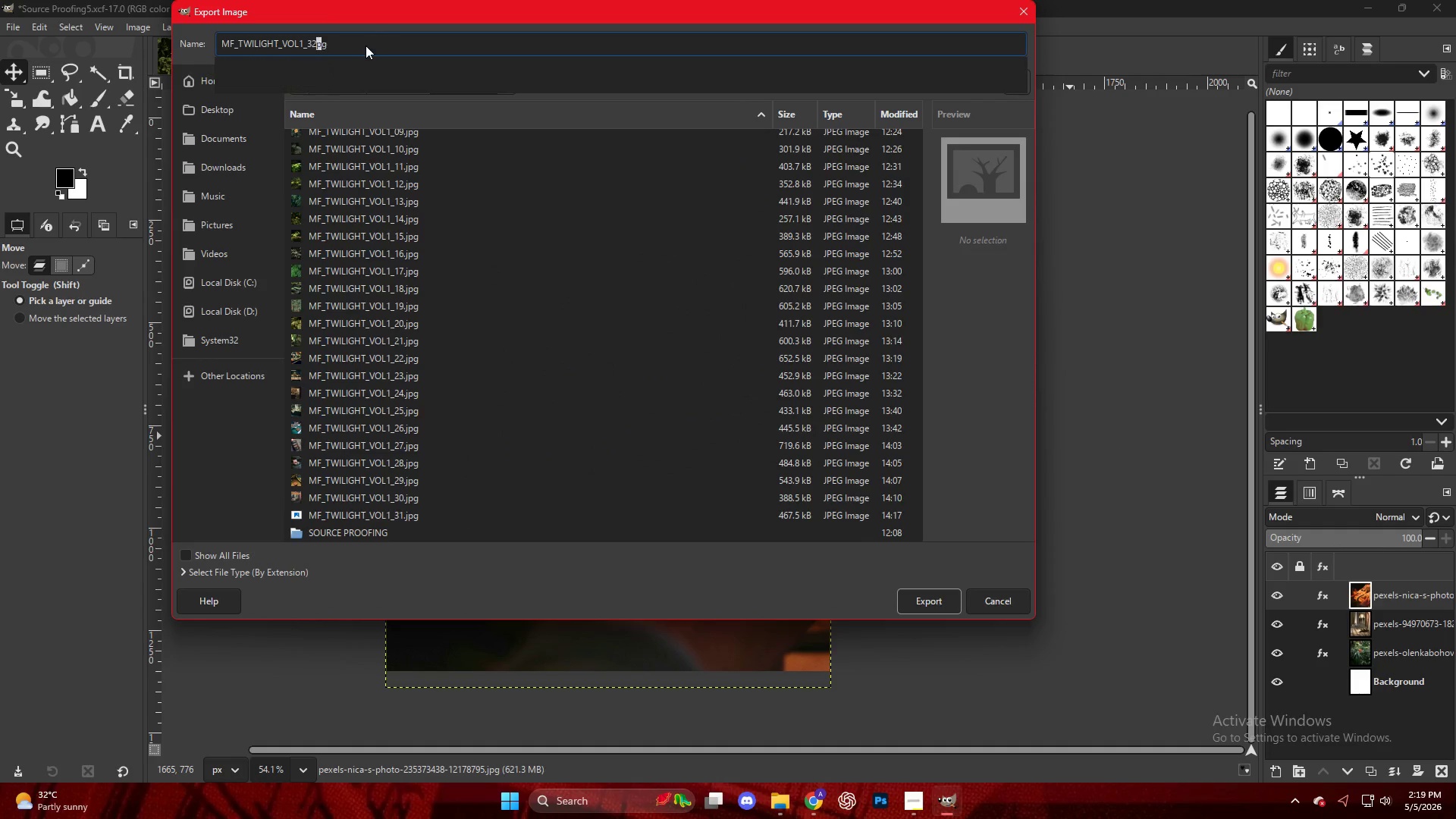 
key(2)
 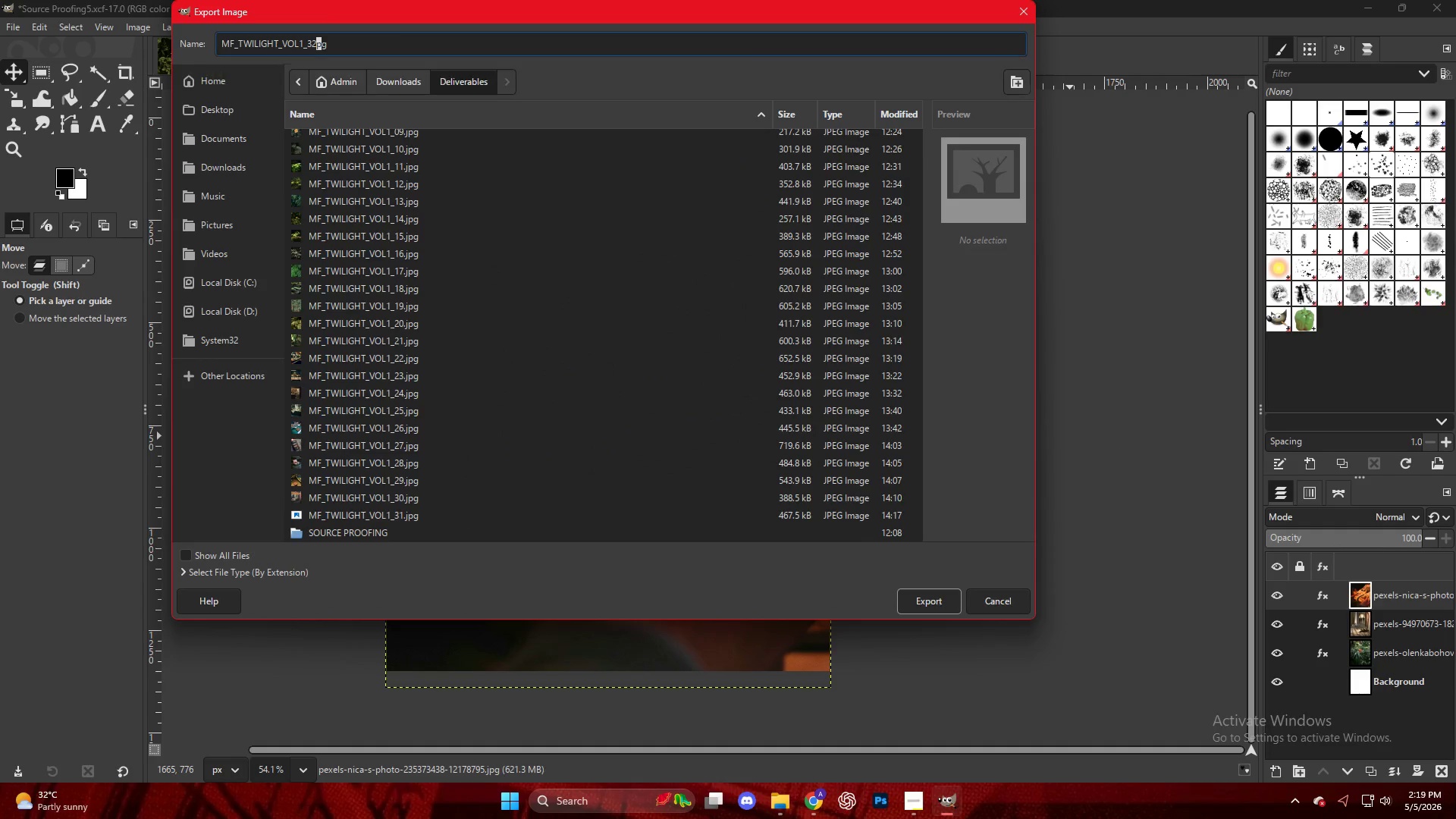 
key(Enter)
 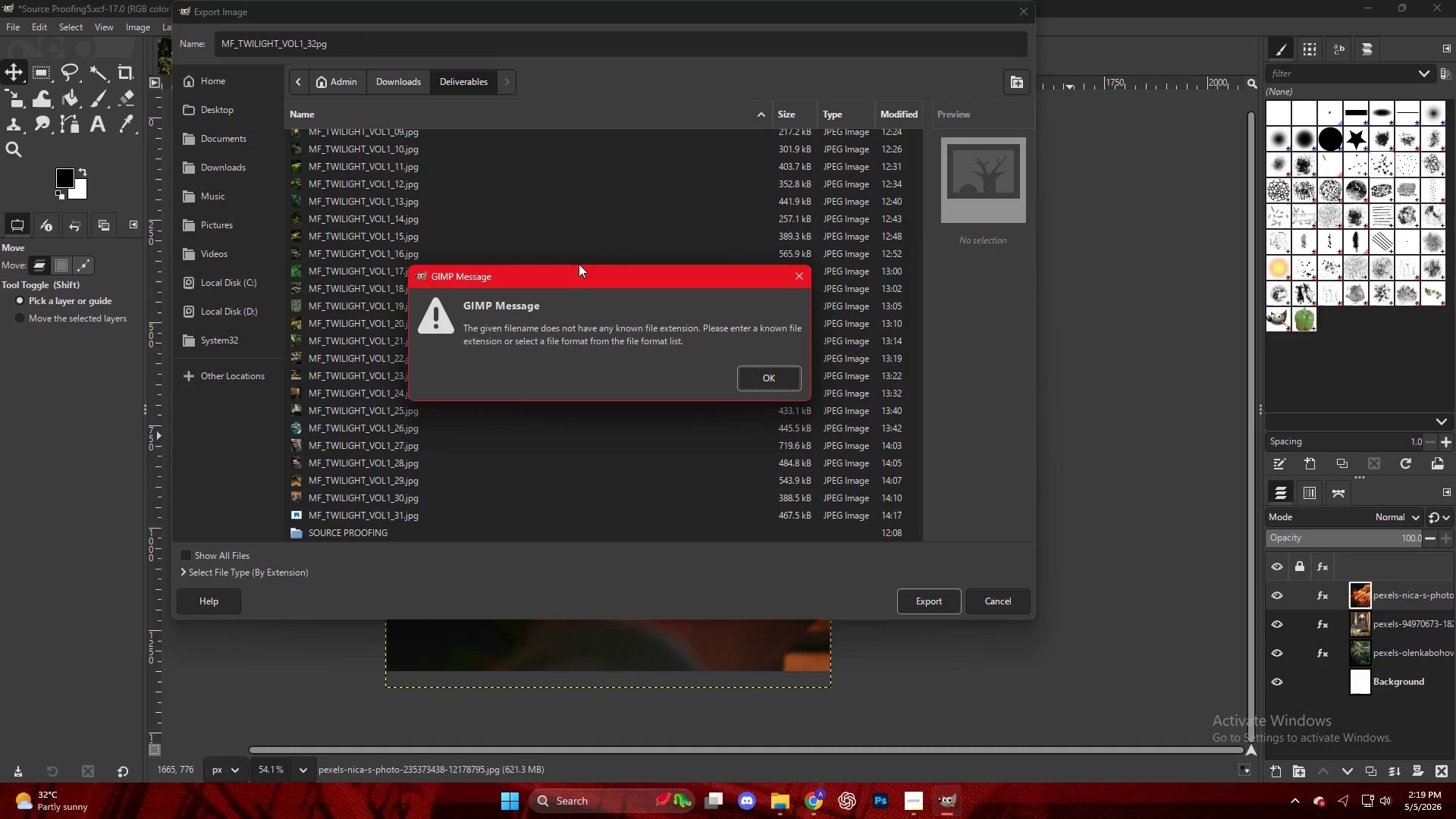 
left_click([752, 376])
 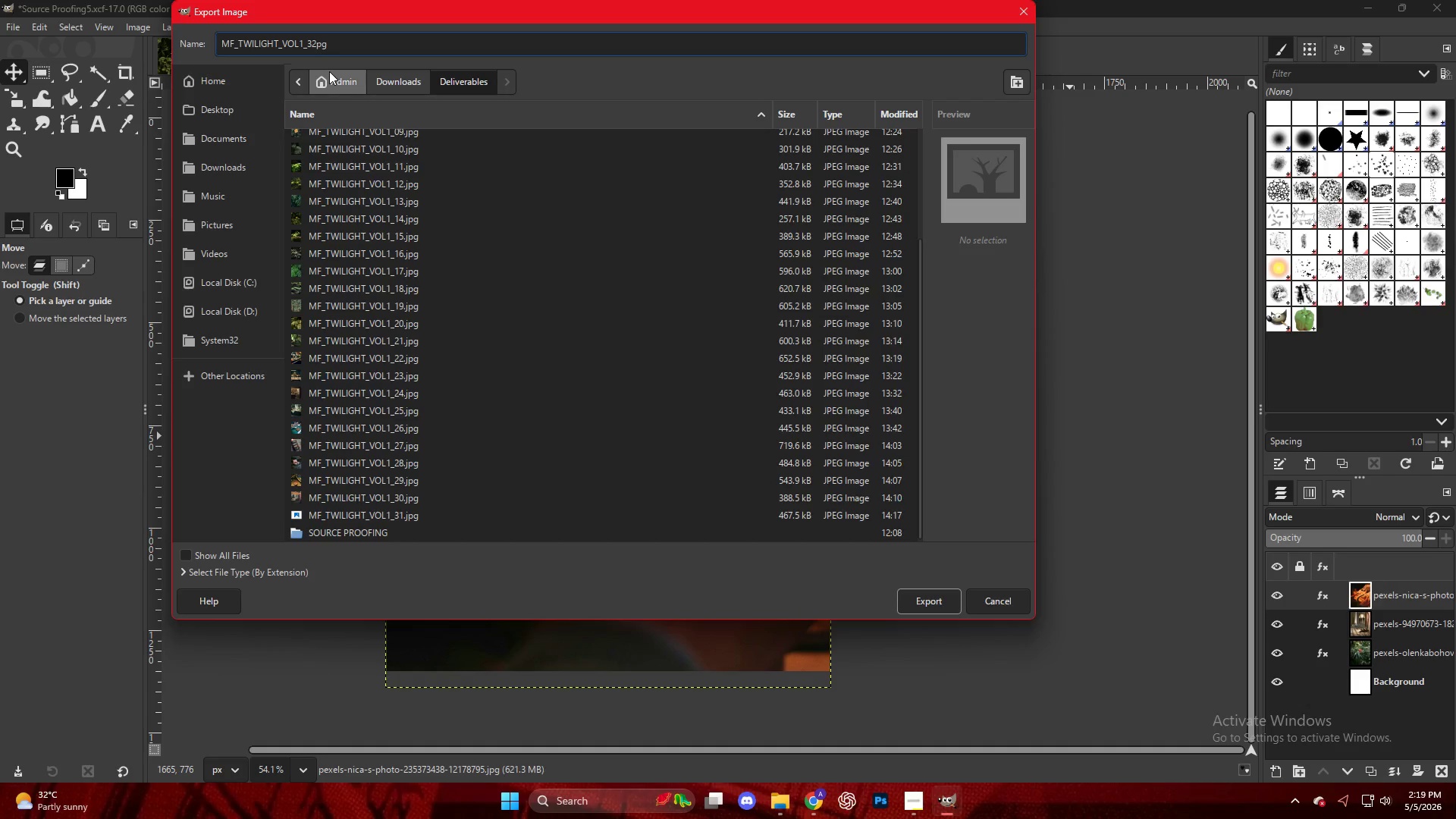 
key(ArrowLeft)
 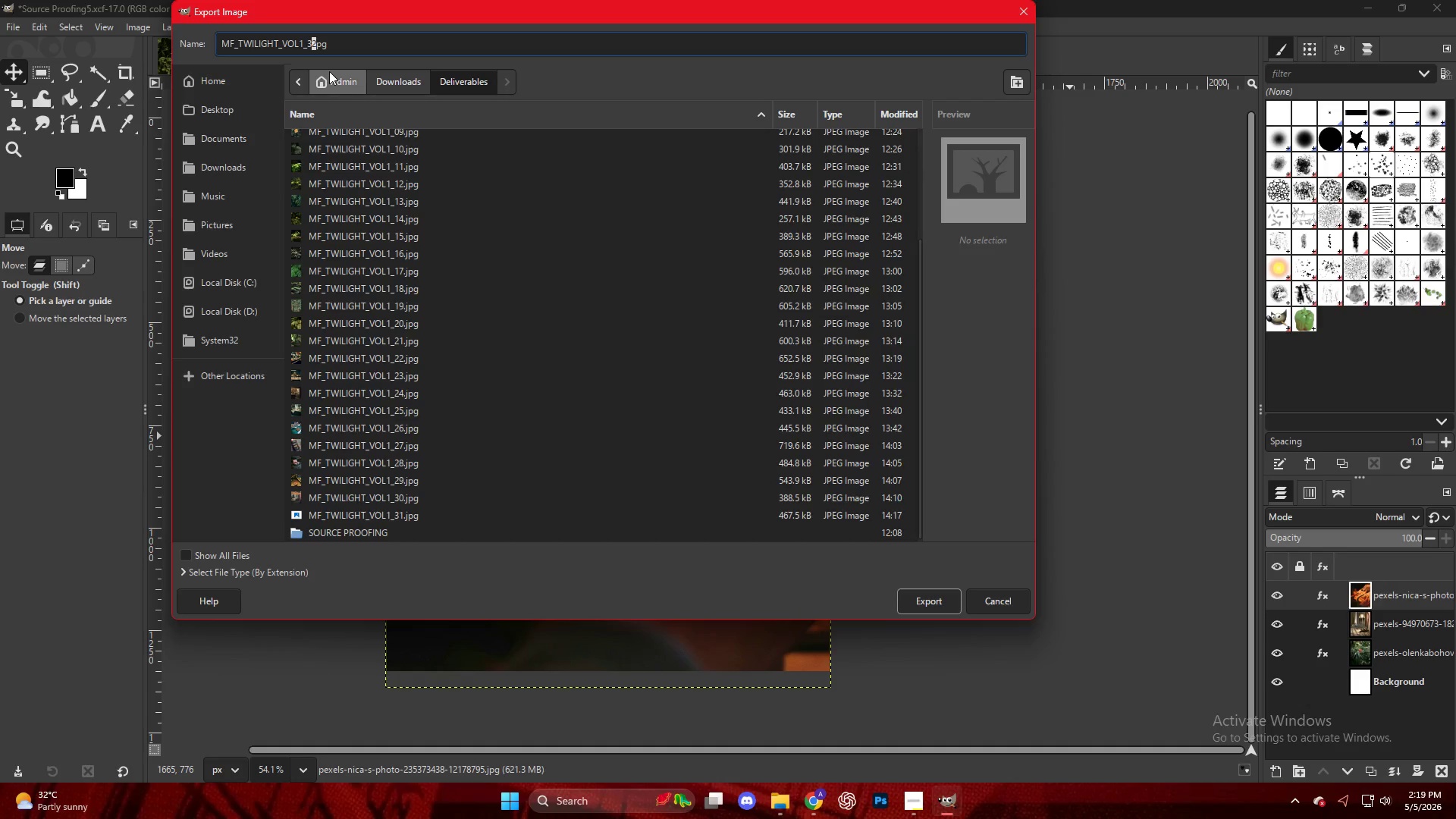 
key(ArrowRight)
 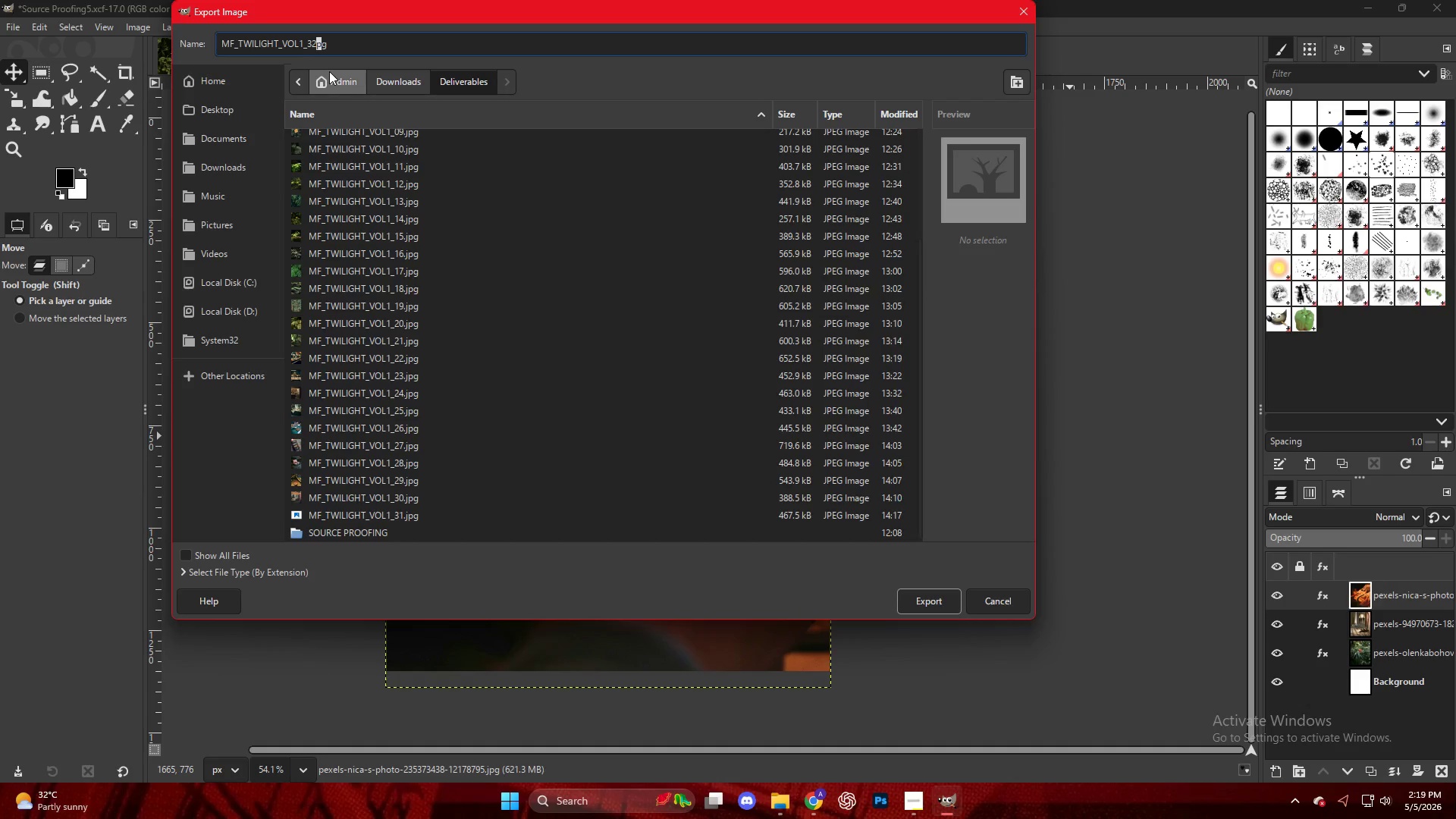 
key(ArrowLeft)
 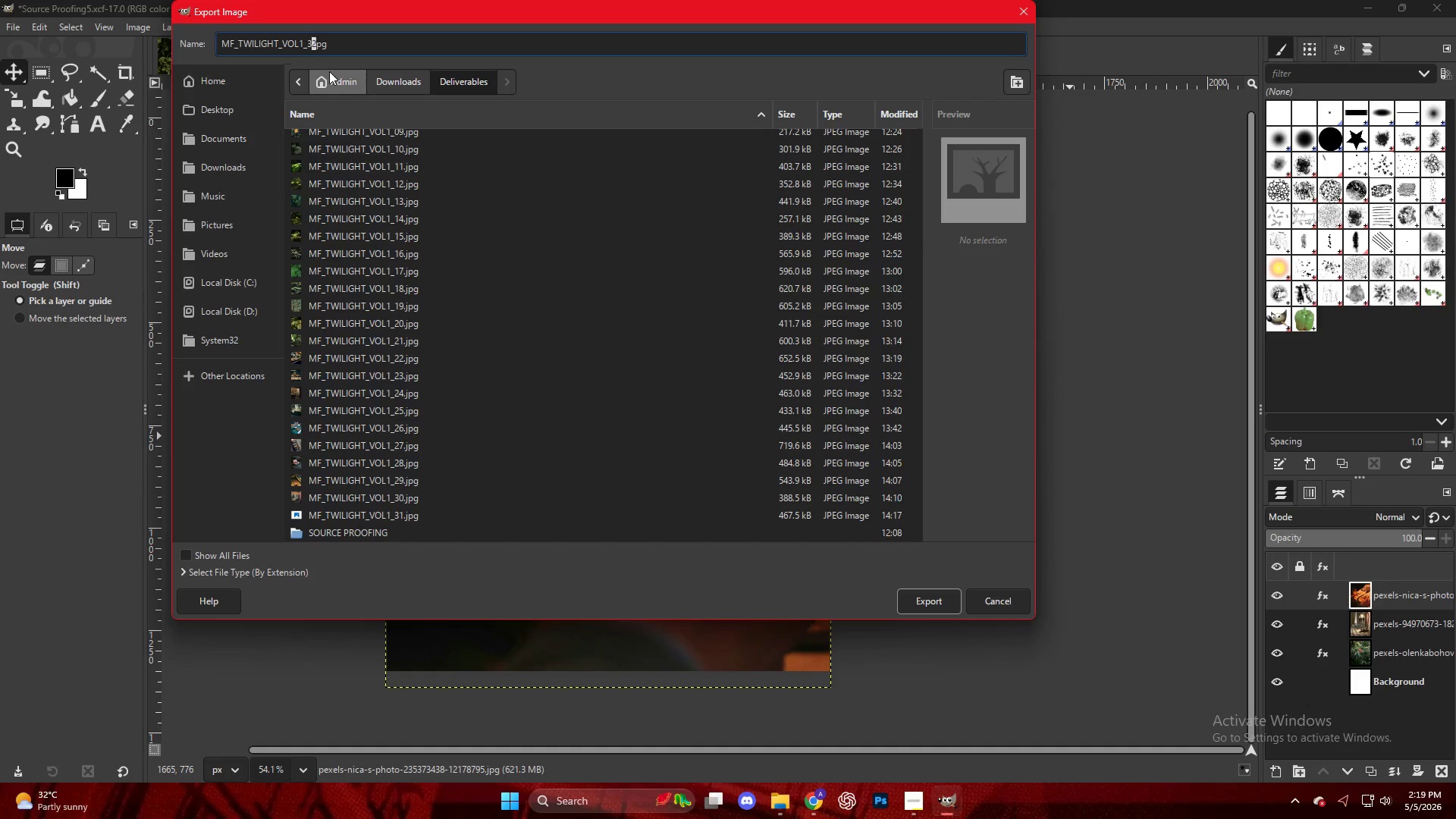 
key(ArrowRight)
 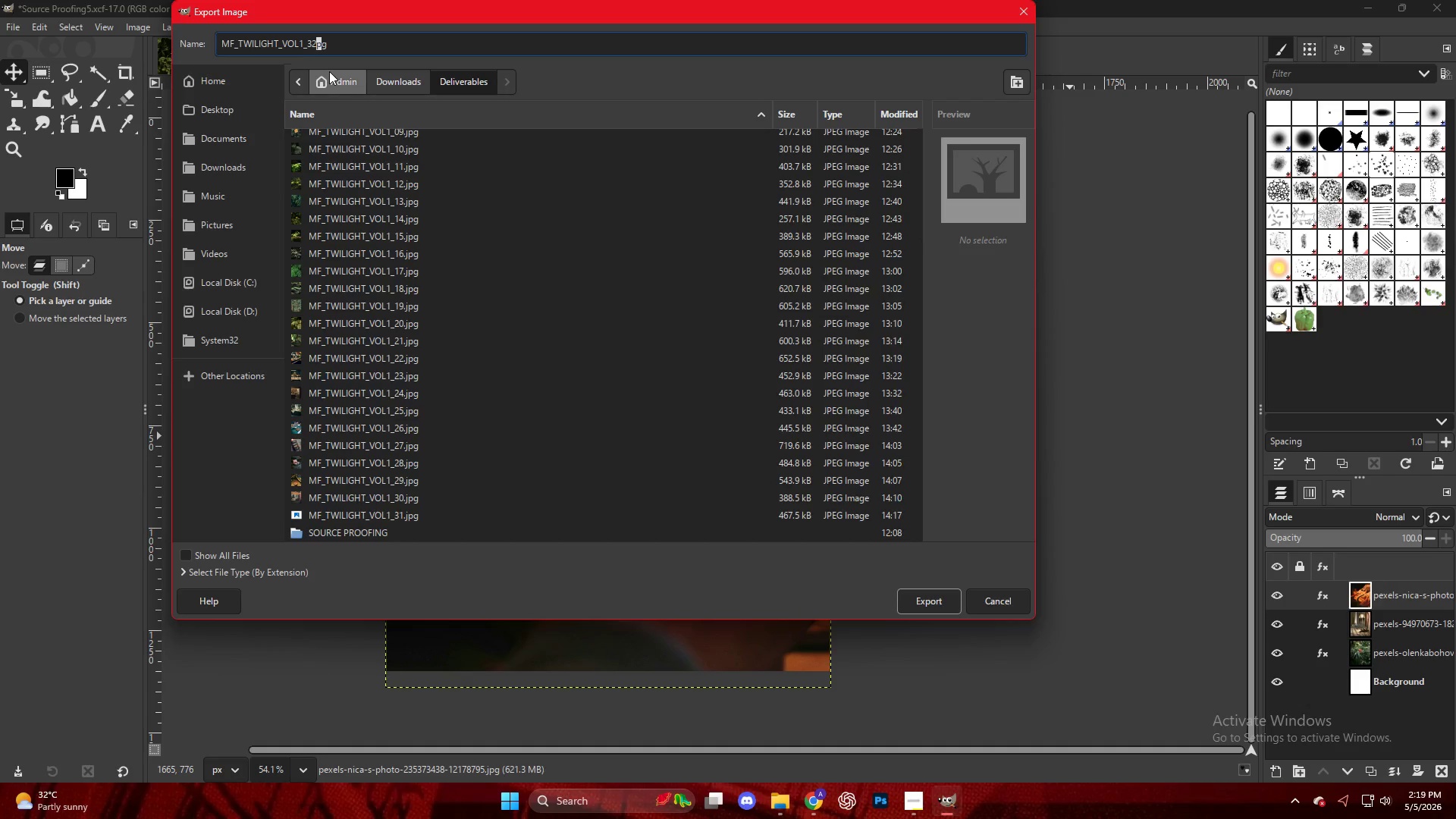 
key(ArrowLeft)
 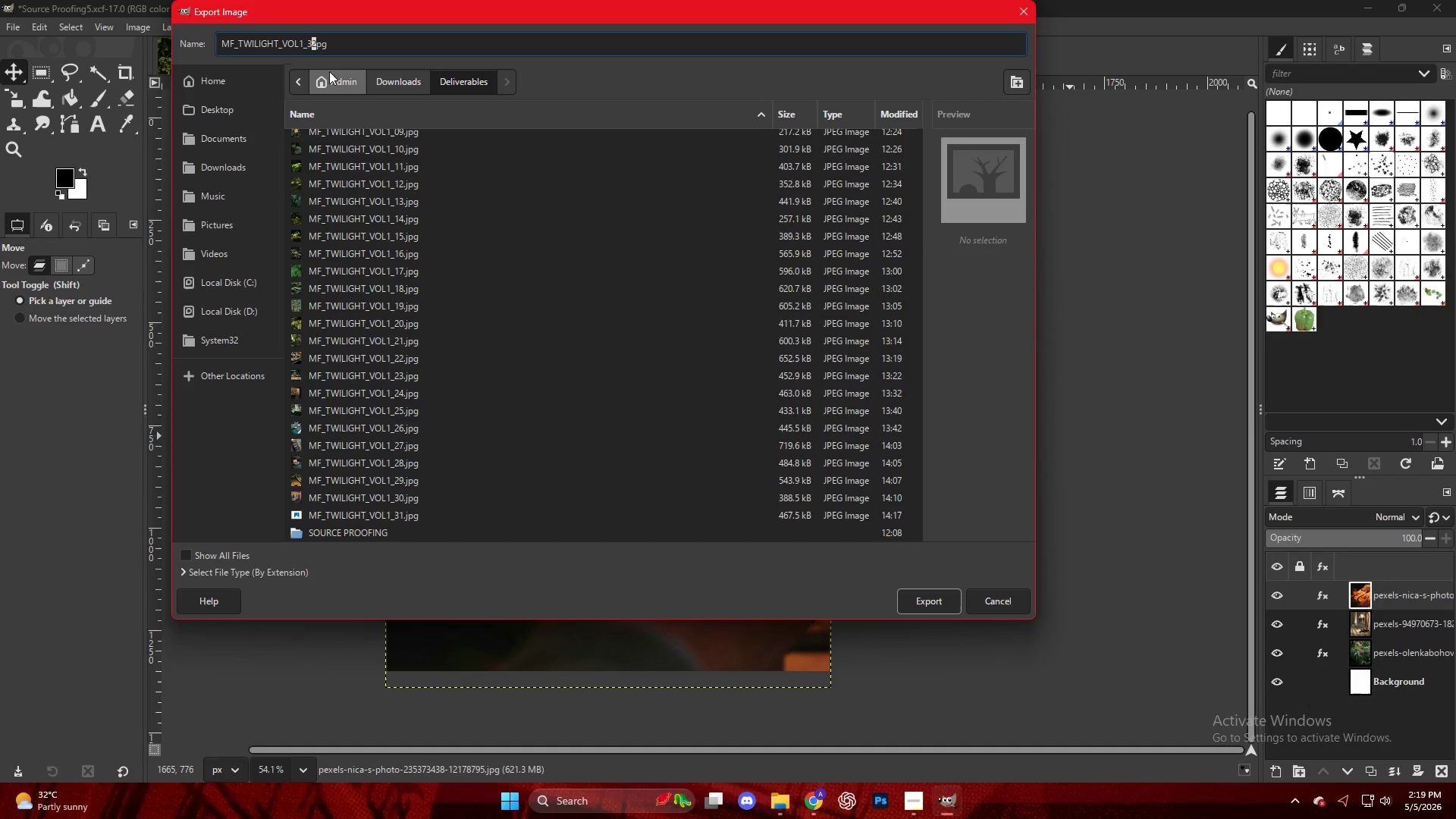 
key(ArrowRight)
 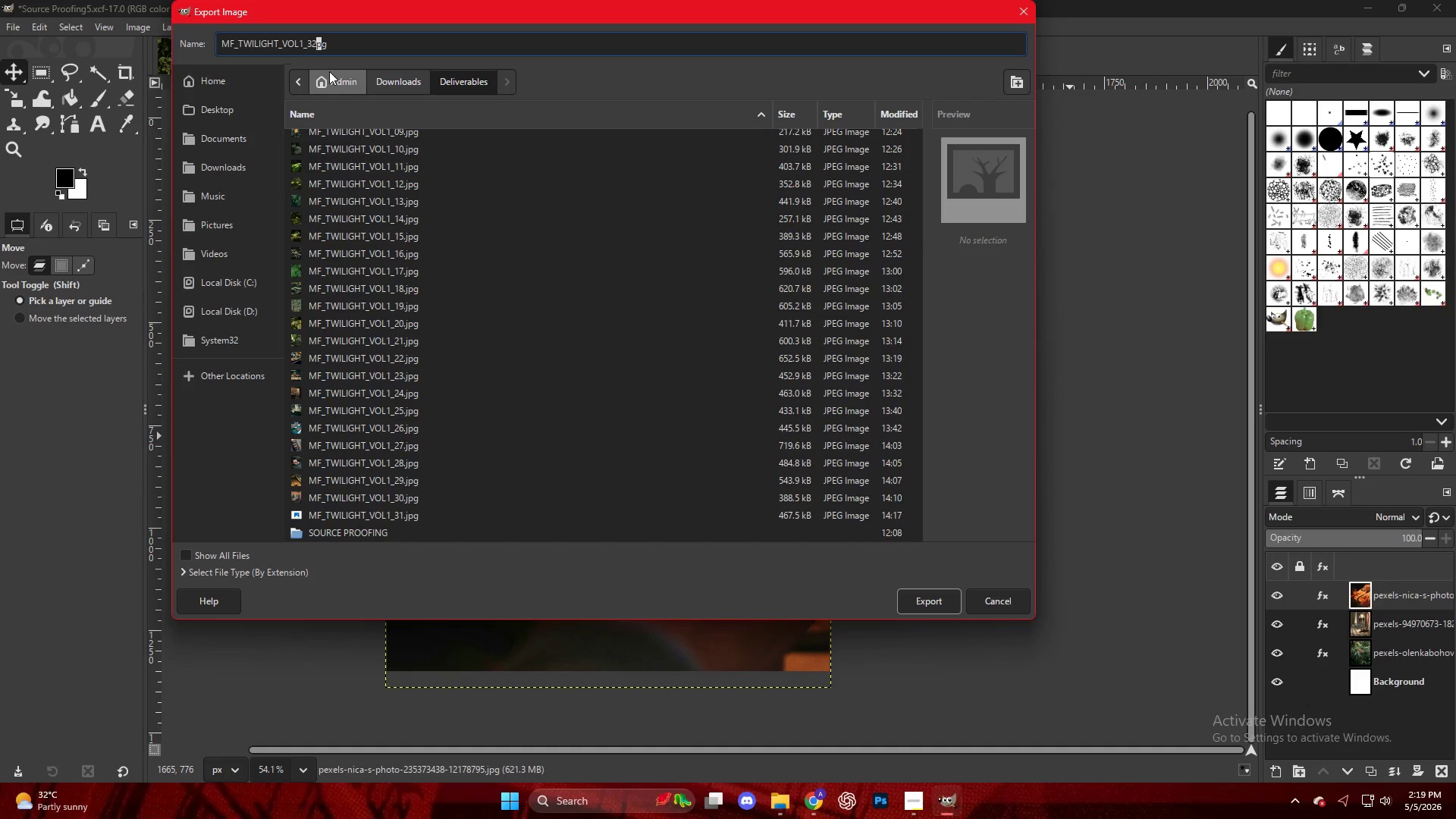 
key(ArrowRight)
 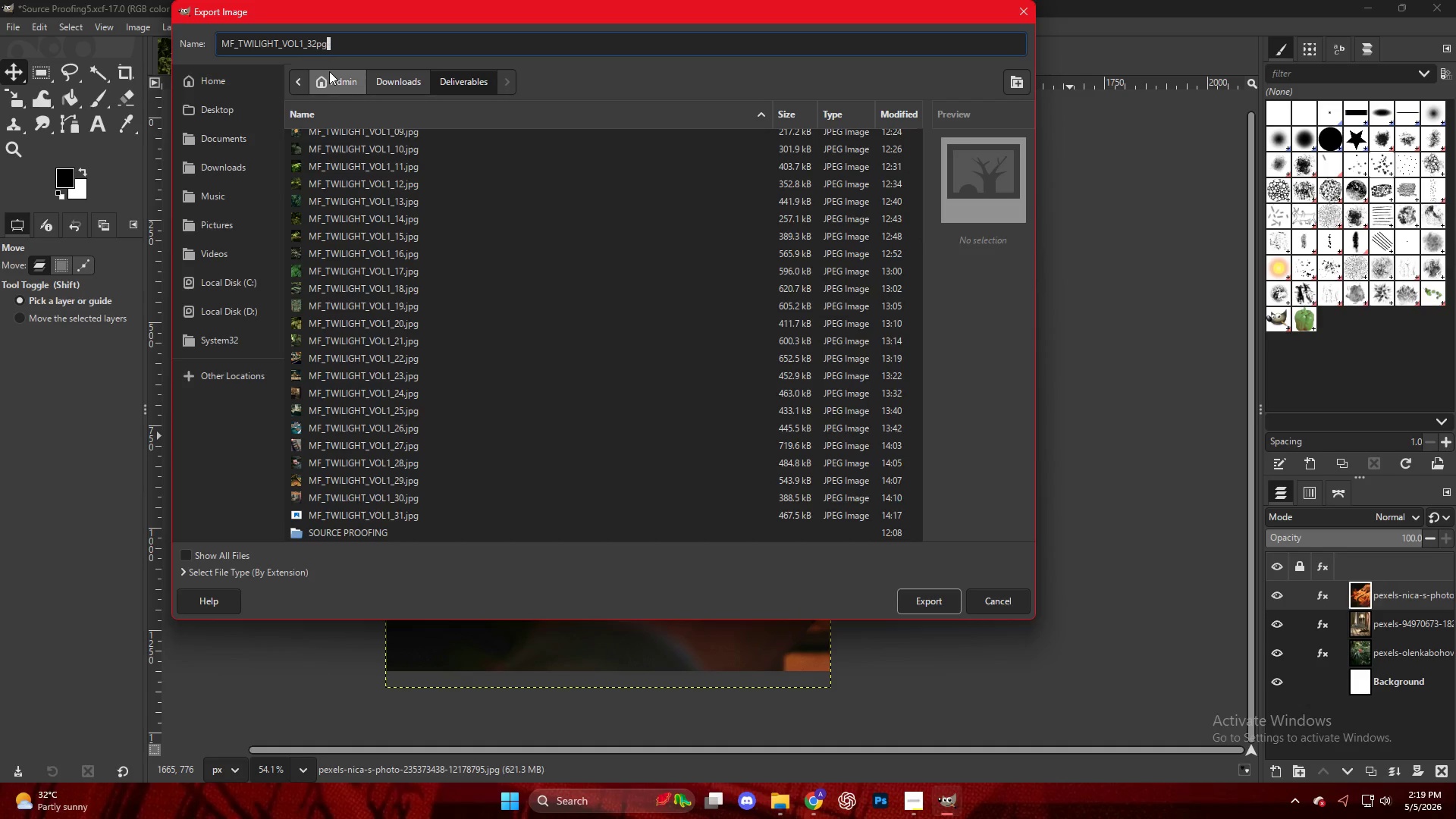 
key(ArrowRight)
 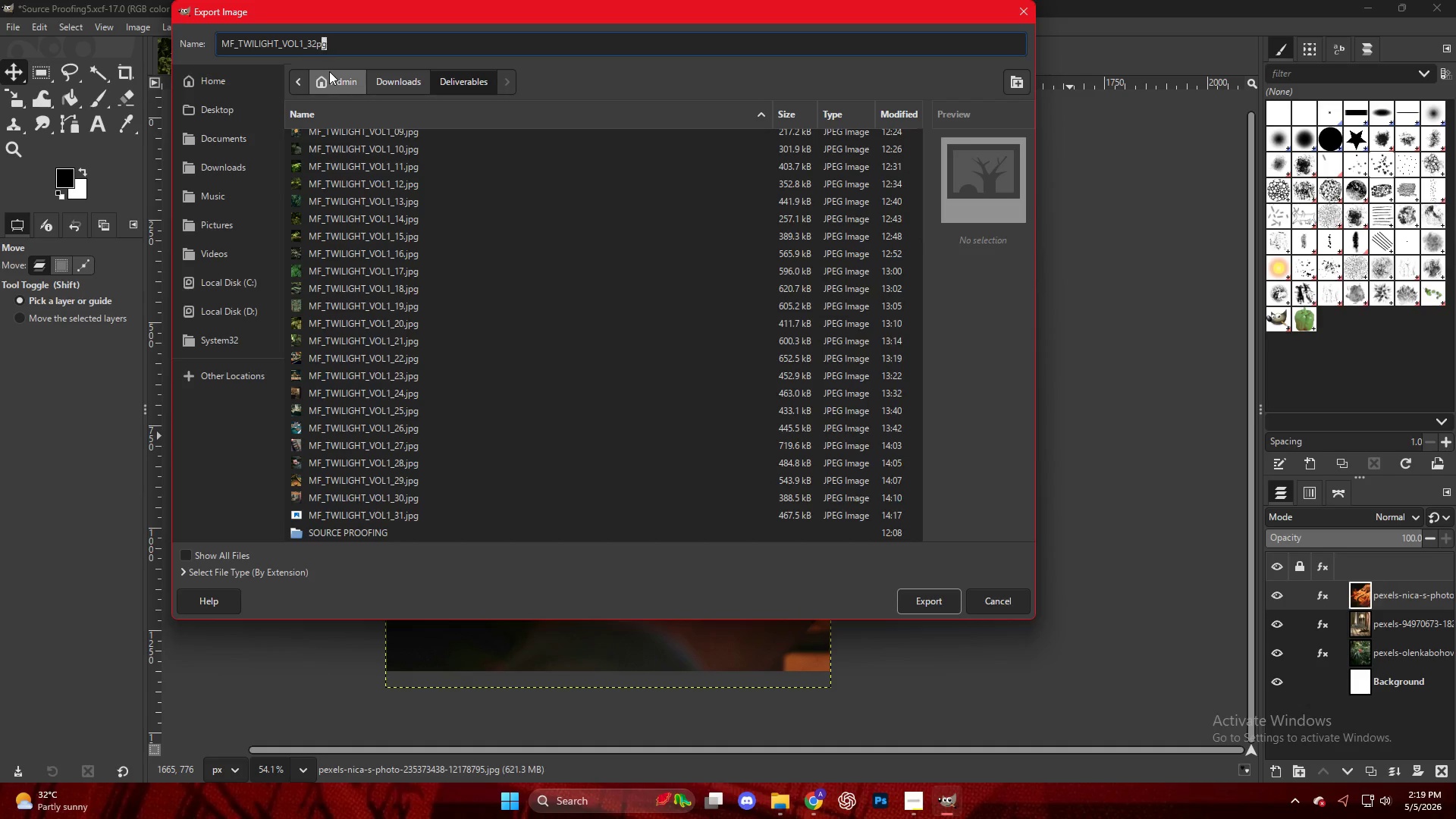 
key(ArrowLeft)
 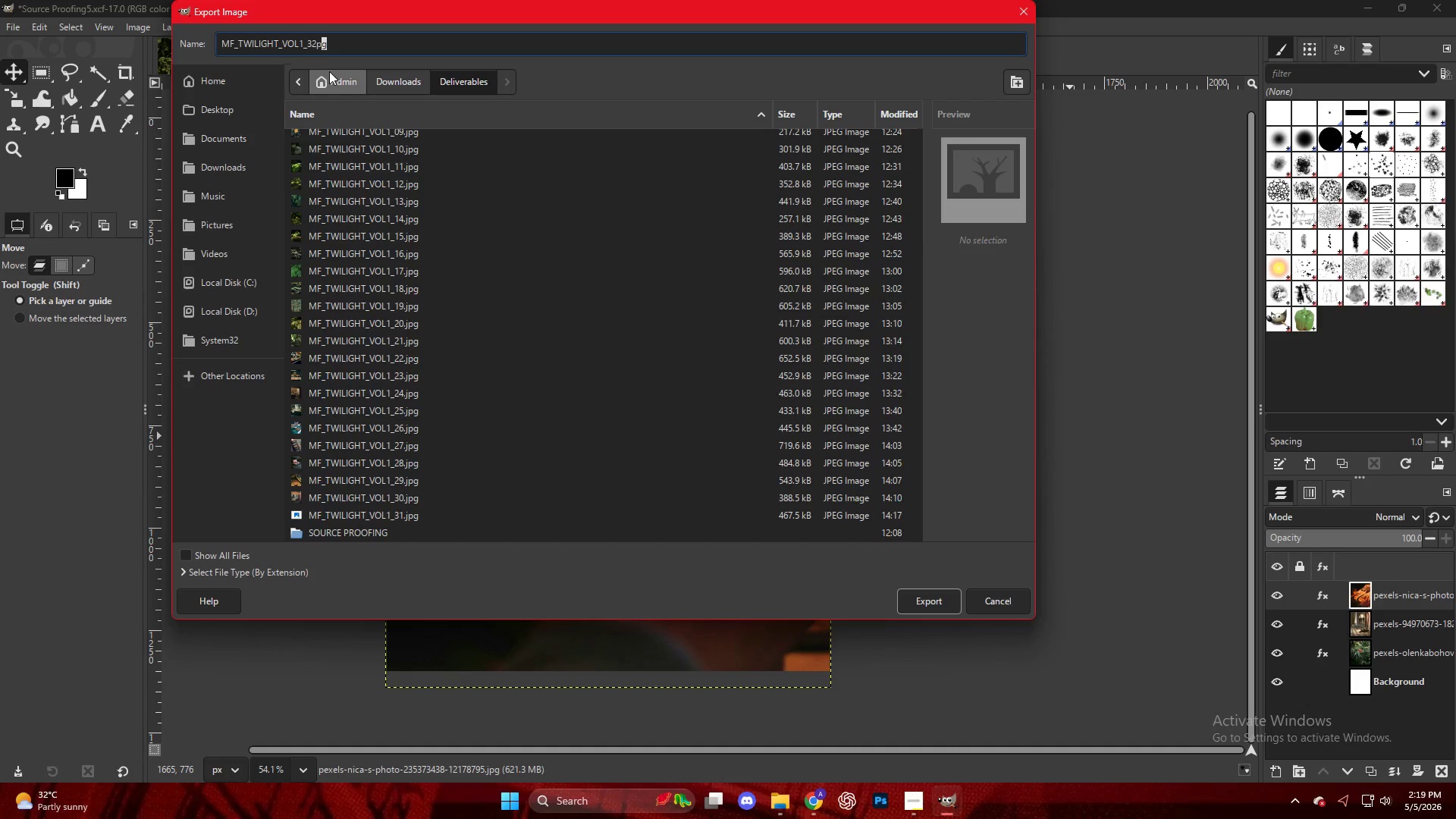 
key(ArrowLeft)
 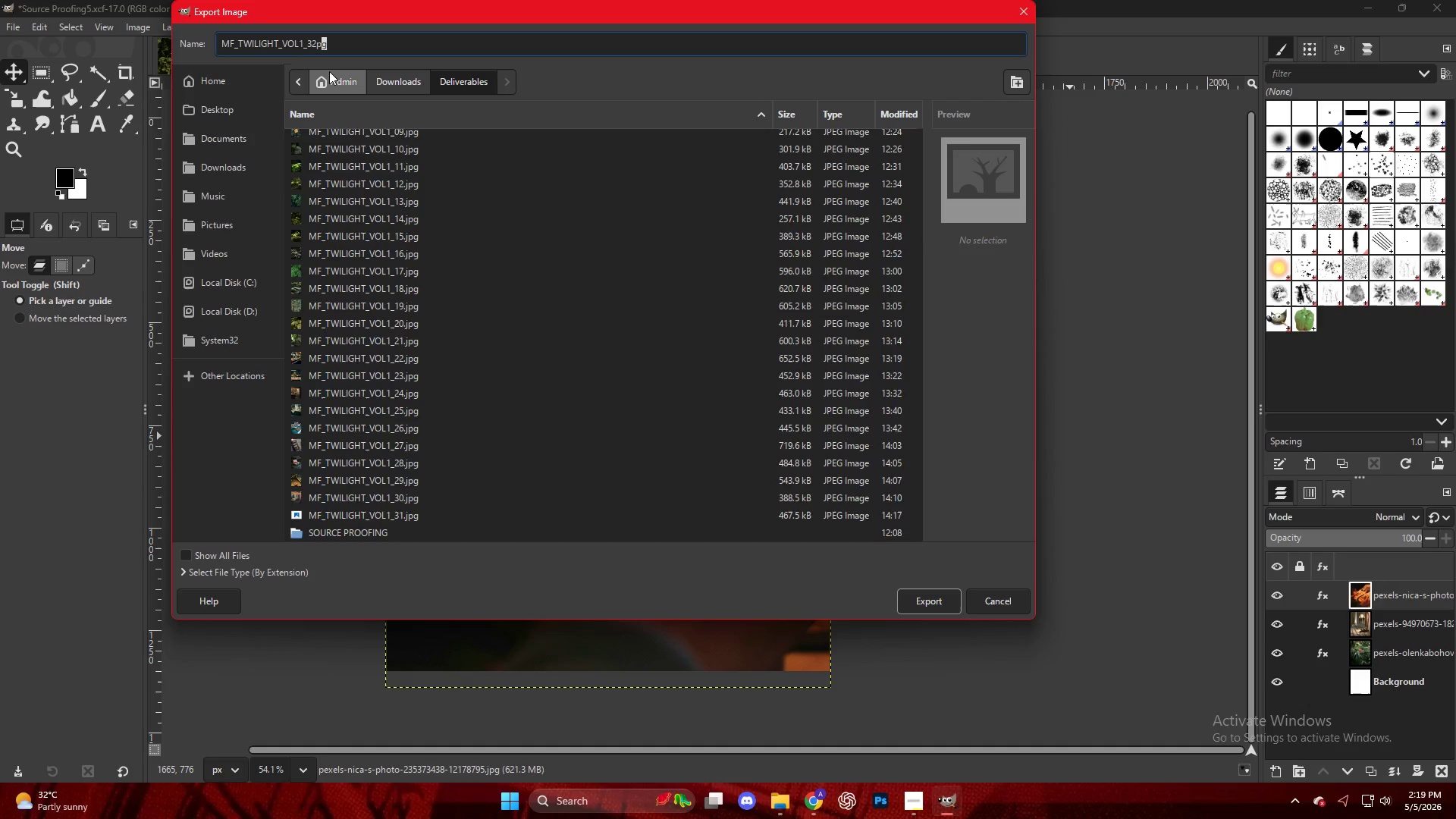 
key(ArrowRight)
 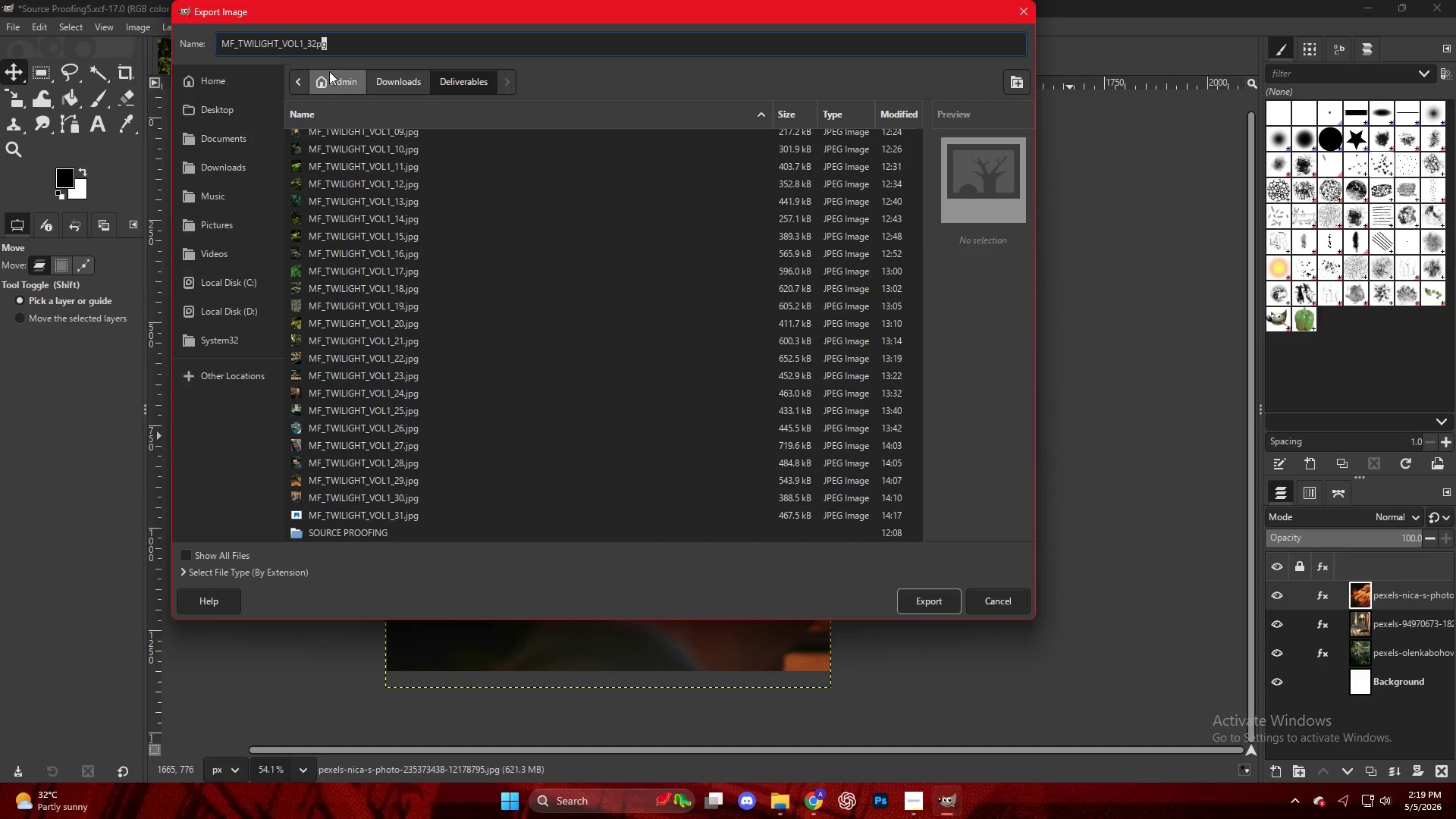 
key(Backspace)
 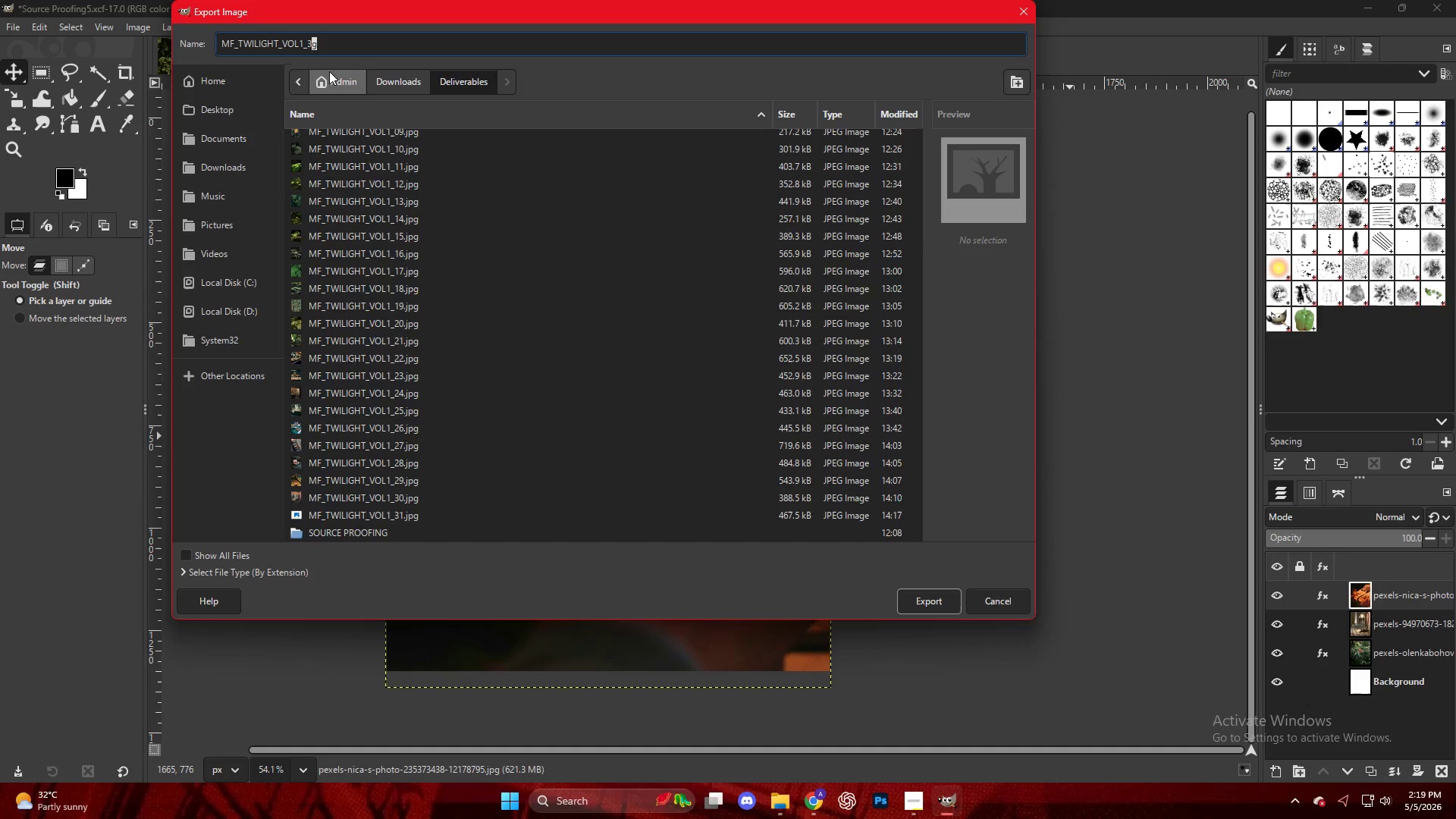 
key(Backspace)
 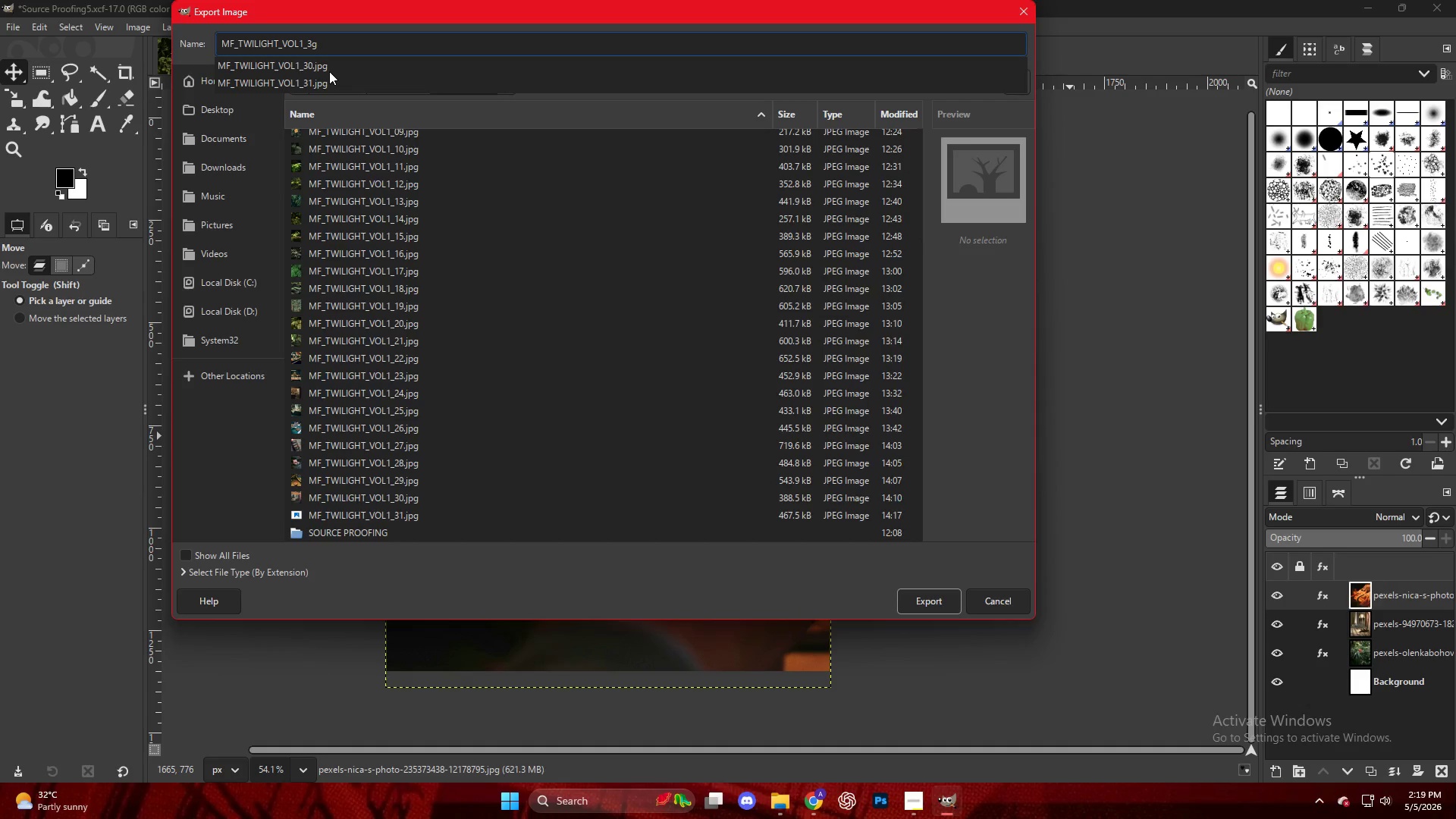 
key(ArrowRight)
 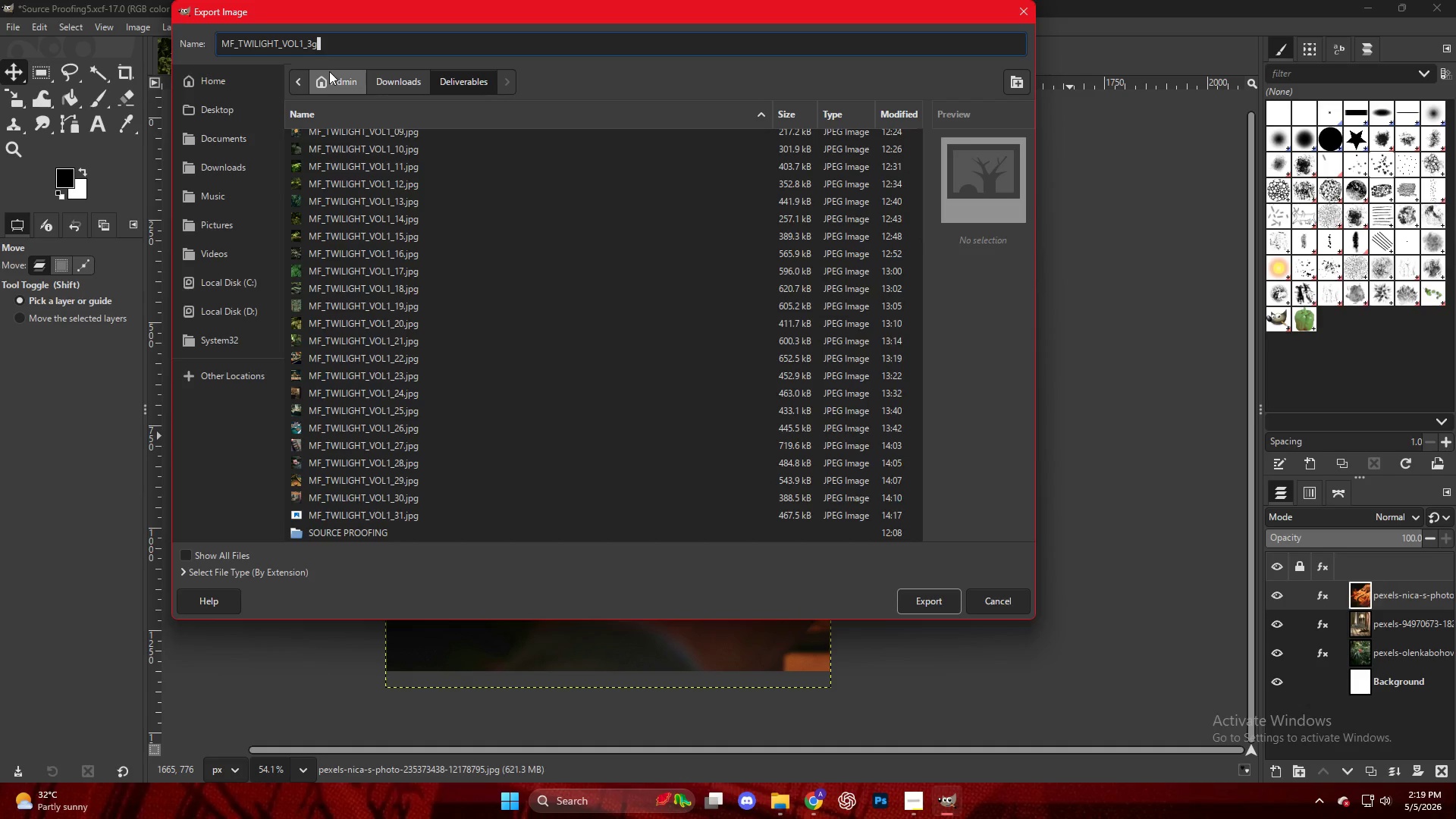 
key(Backspace)
type(2.jpg)
 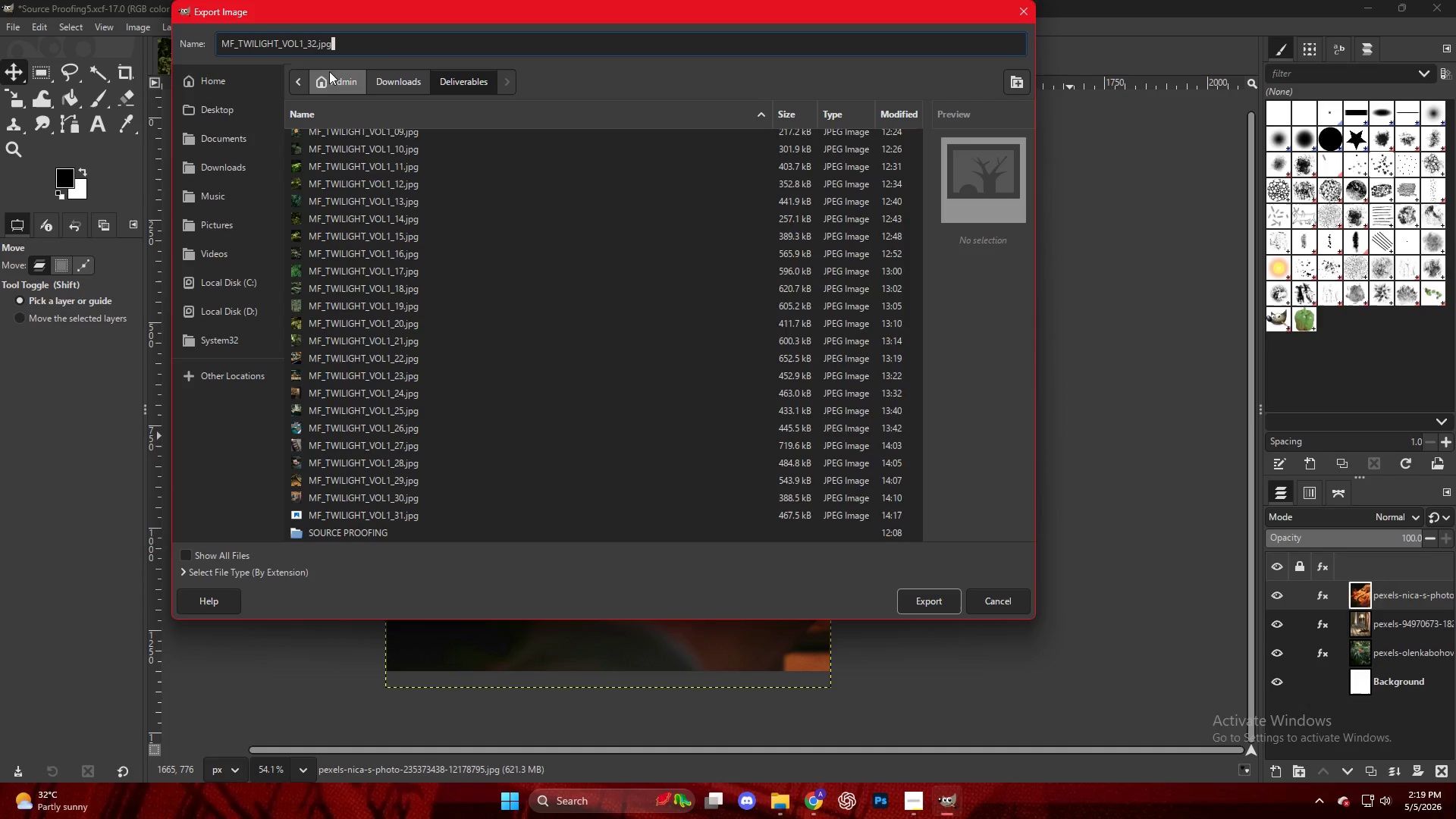 
key(Enter)
 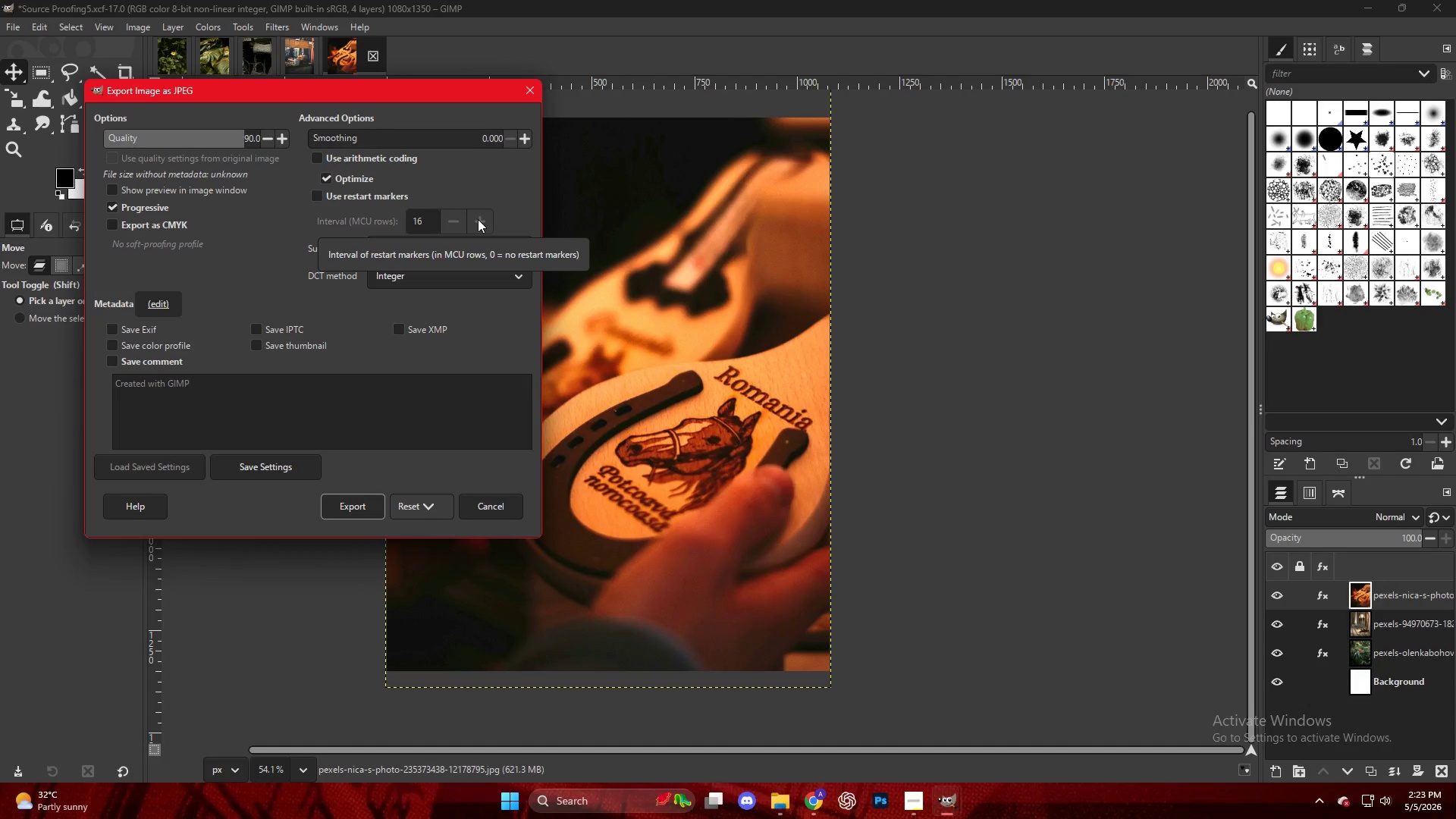 
wait(248.53)
 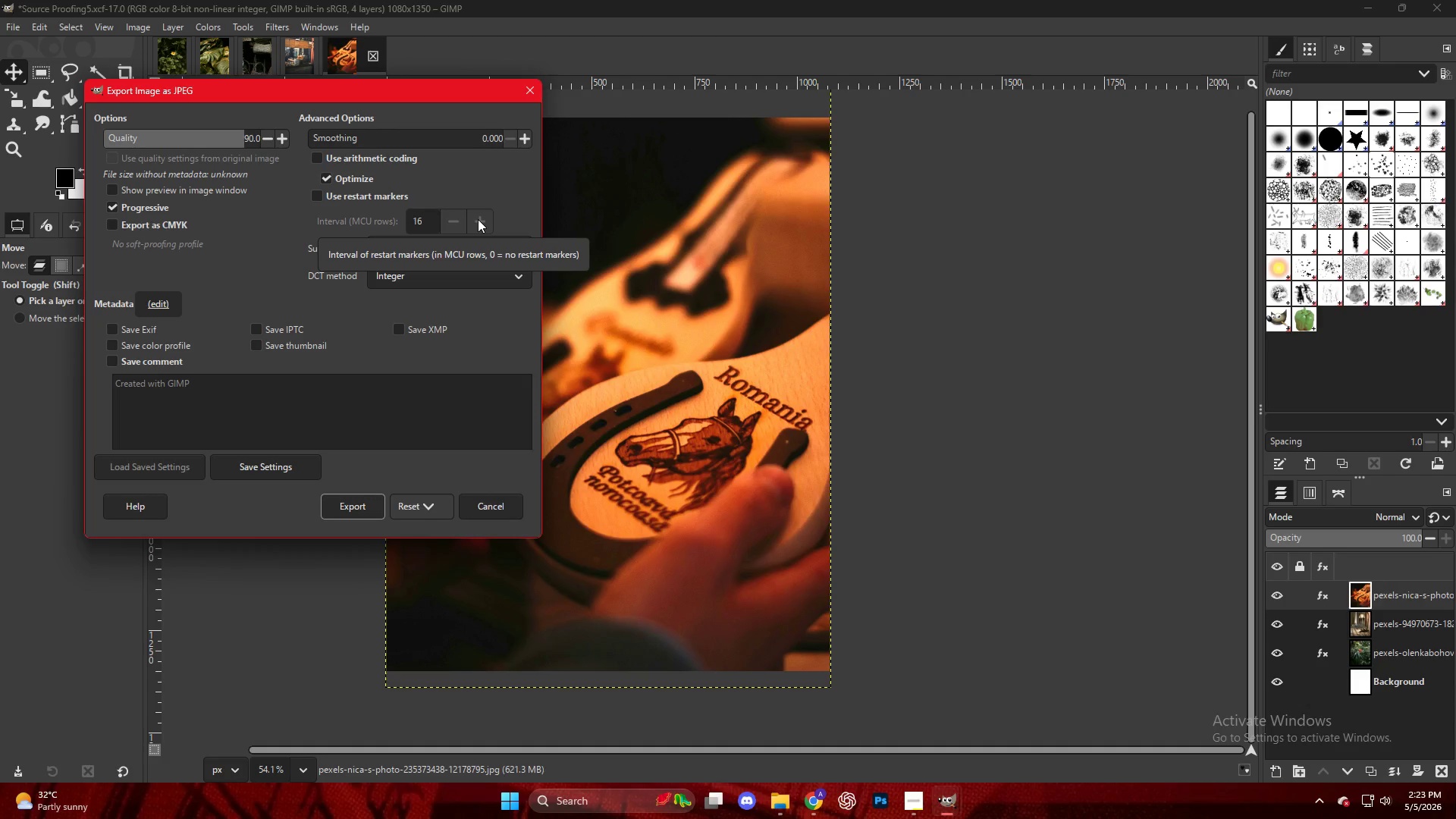 
left_click([360, 504])
 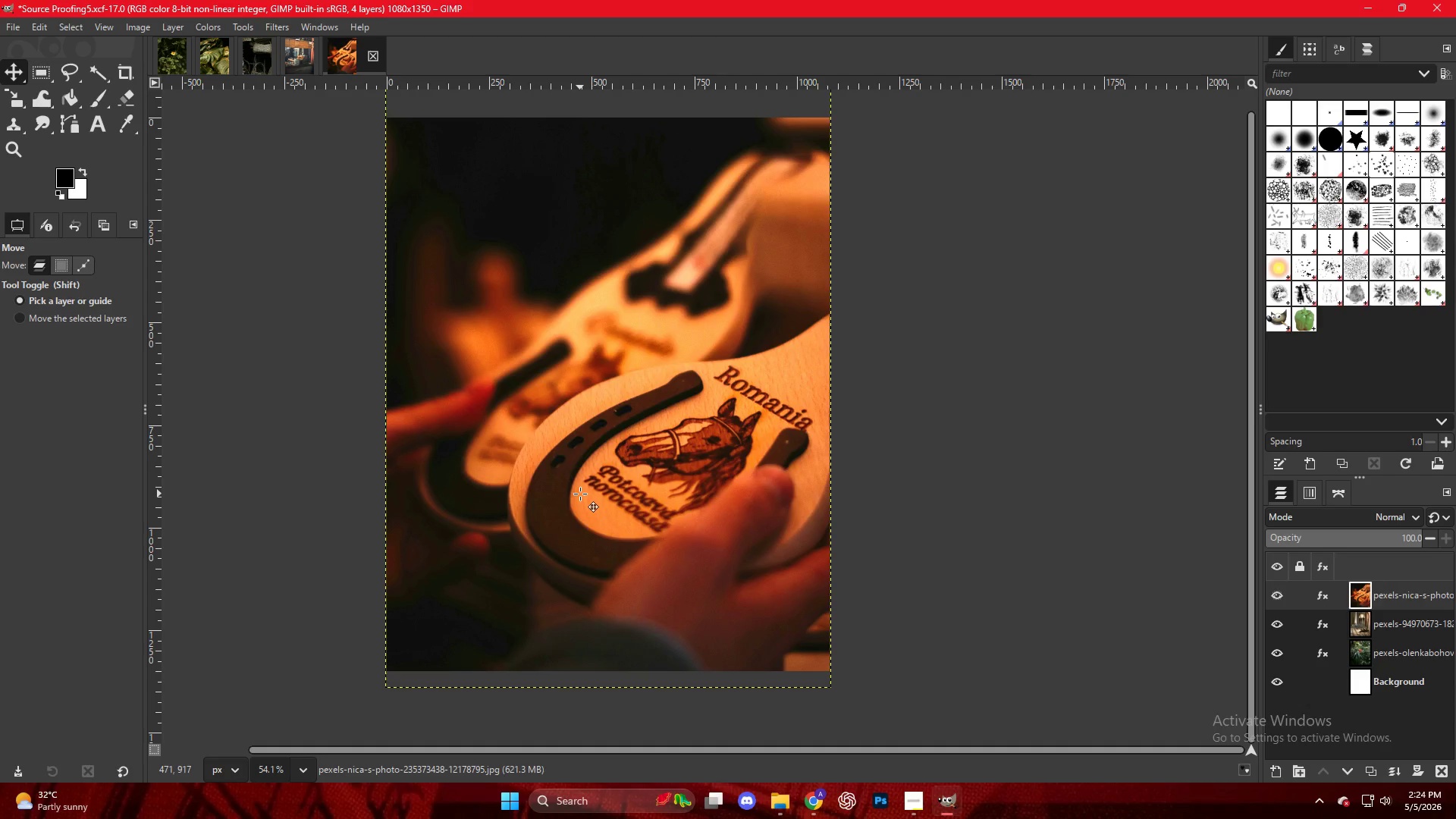 
wait(43.78)
 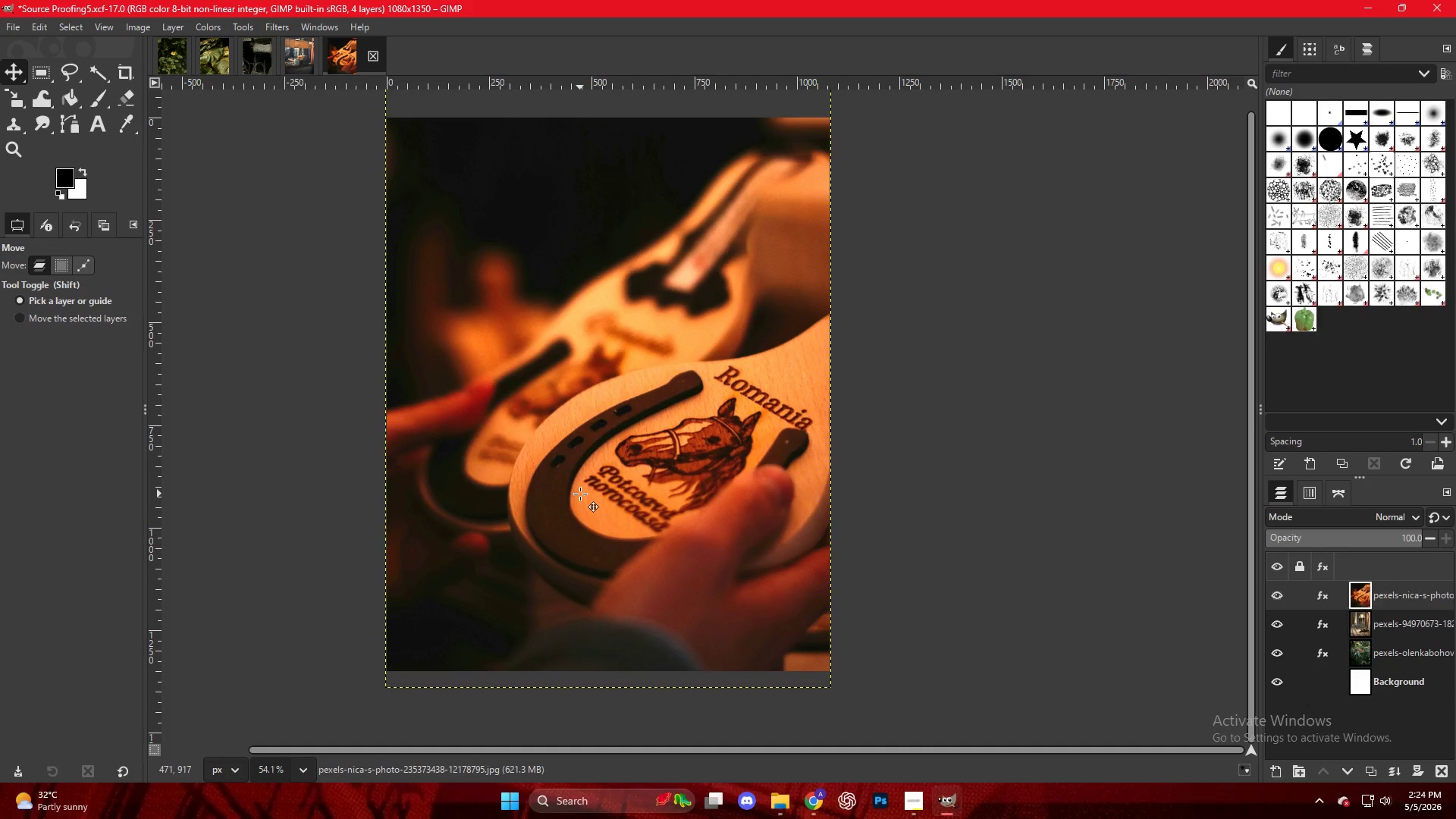 
left_click([75, 15])
 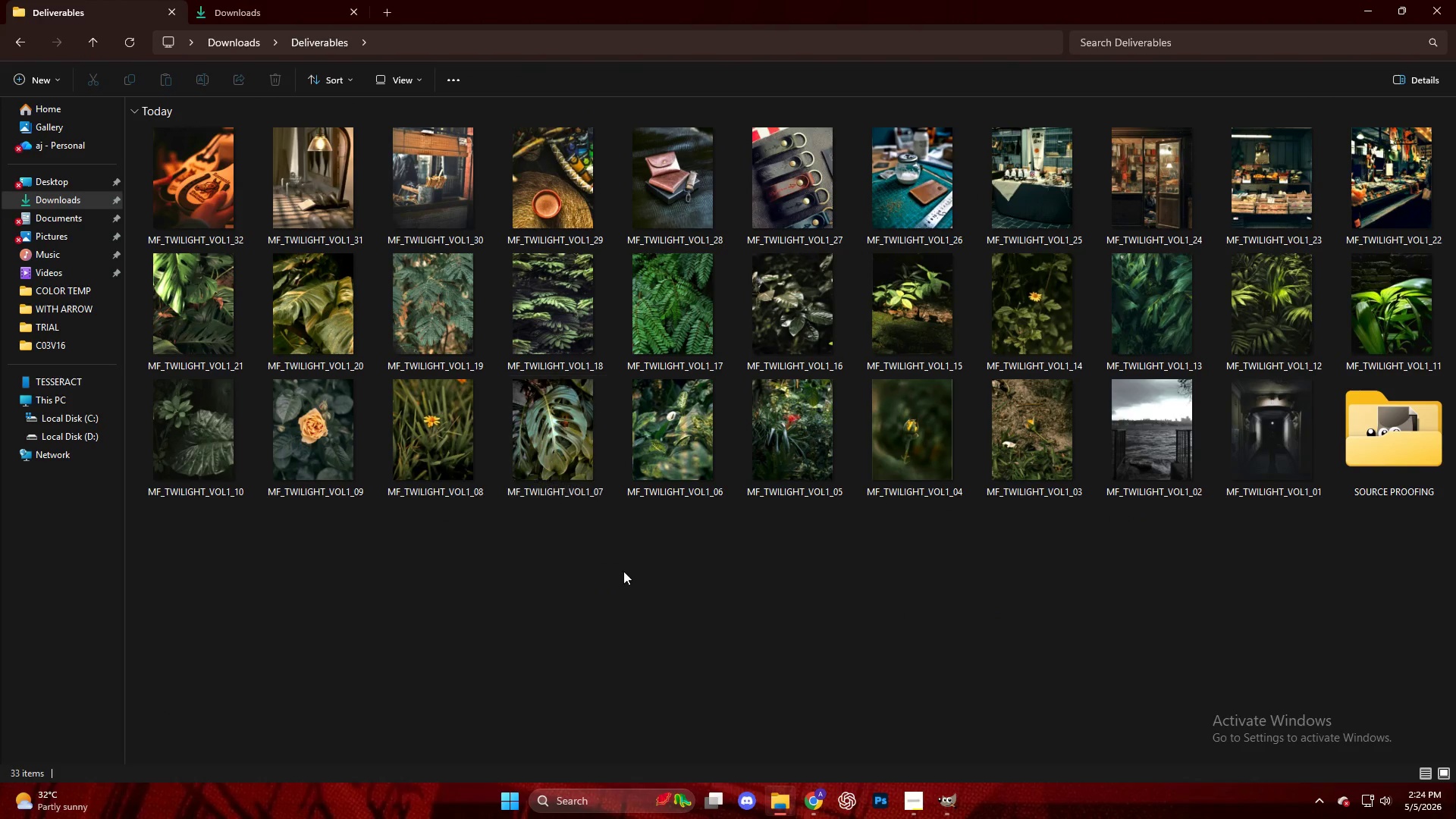 
left_click([618, 587])
 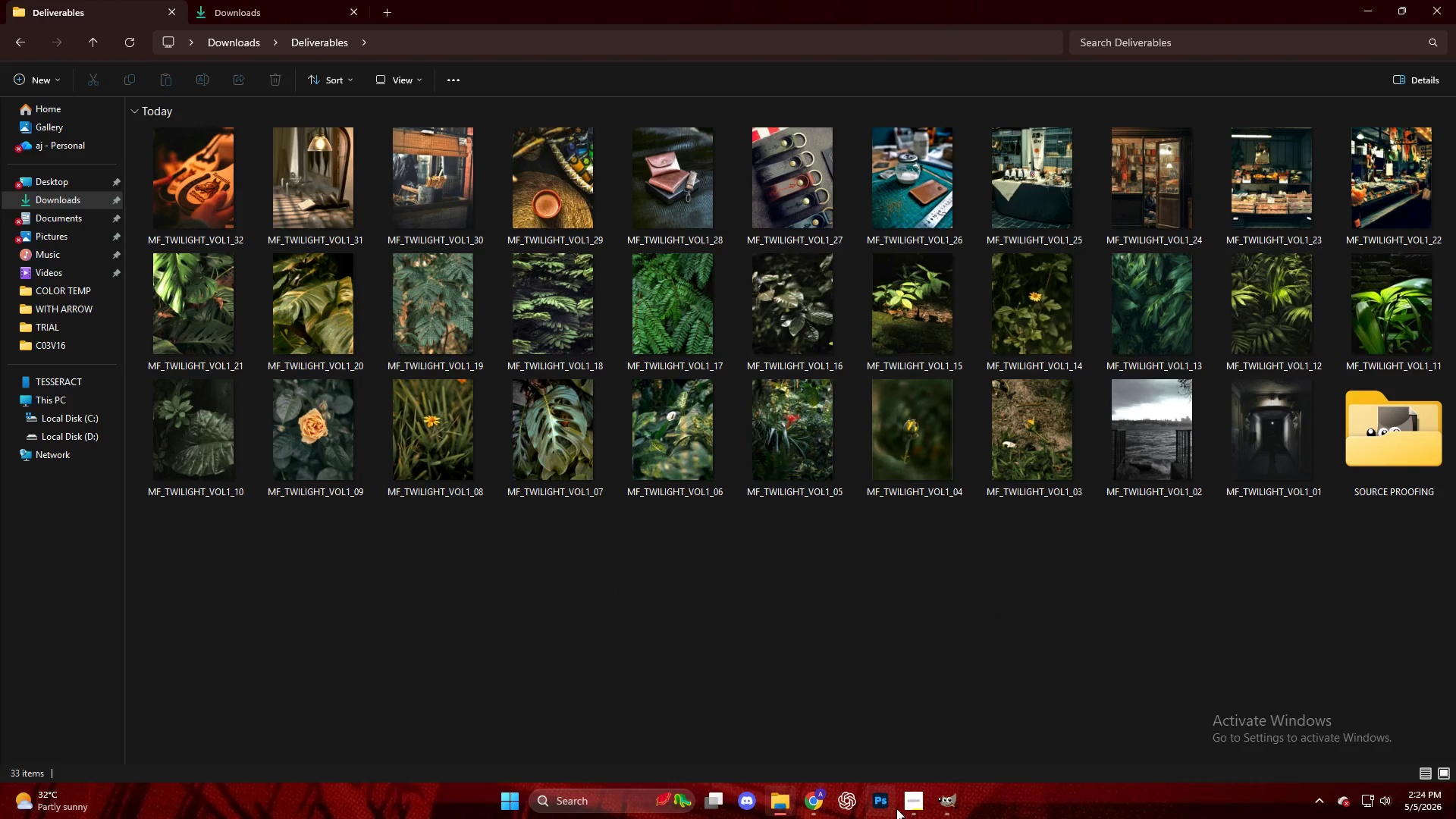 
left_click([945, 811])
 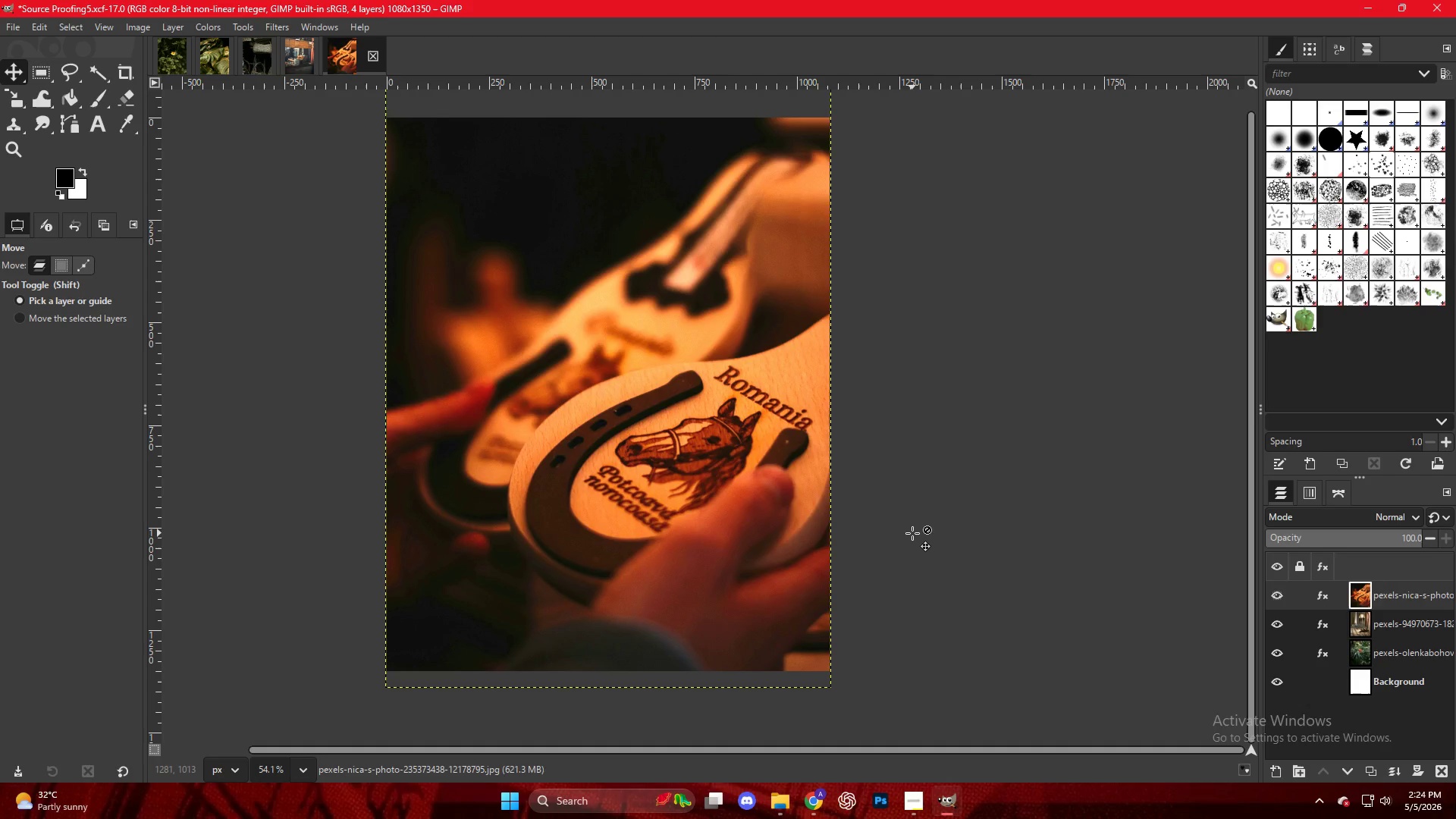 
wait(12.16)
 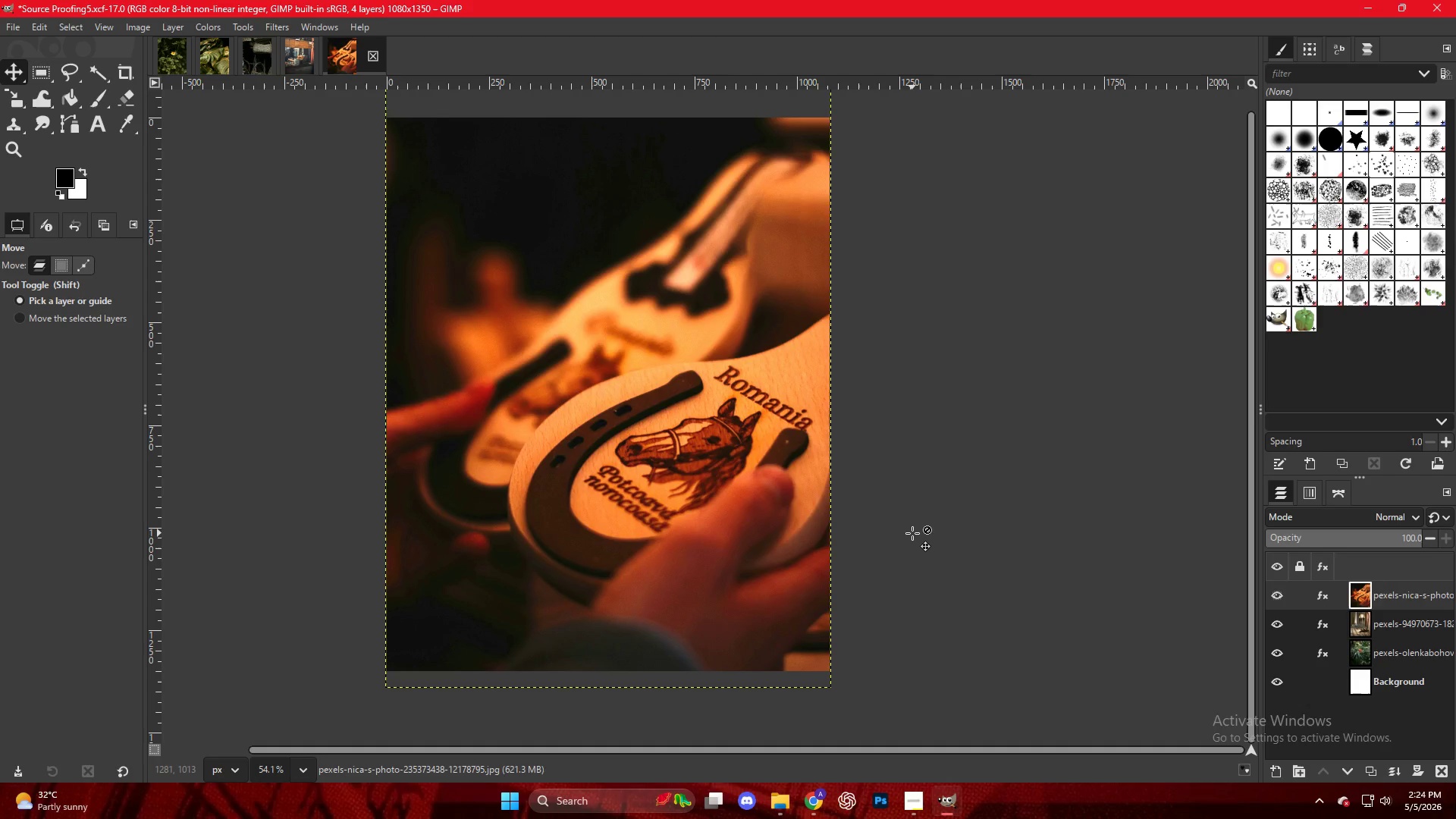 
left_click([1404, 600])
 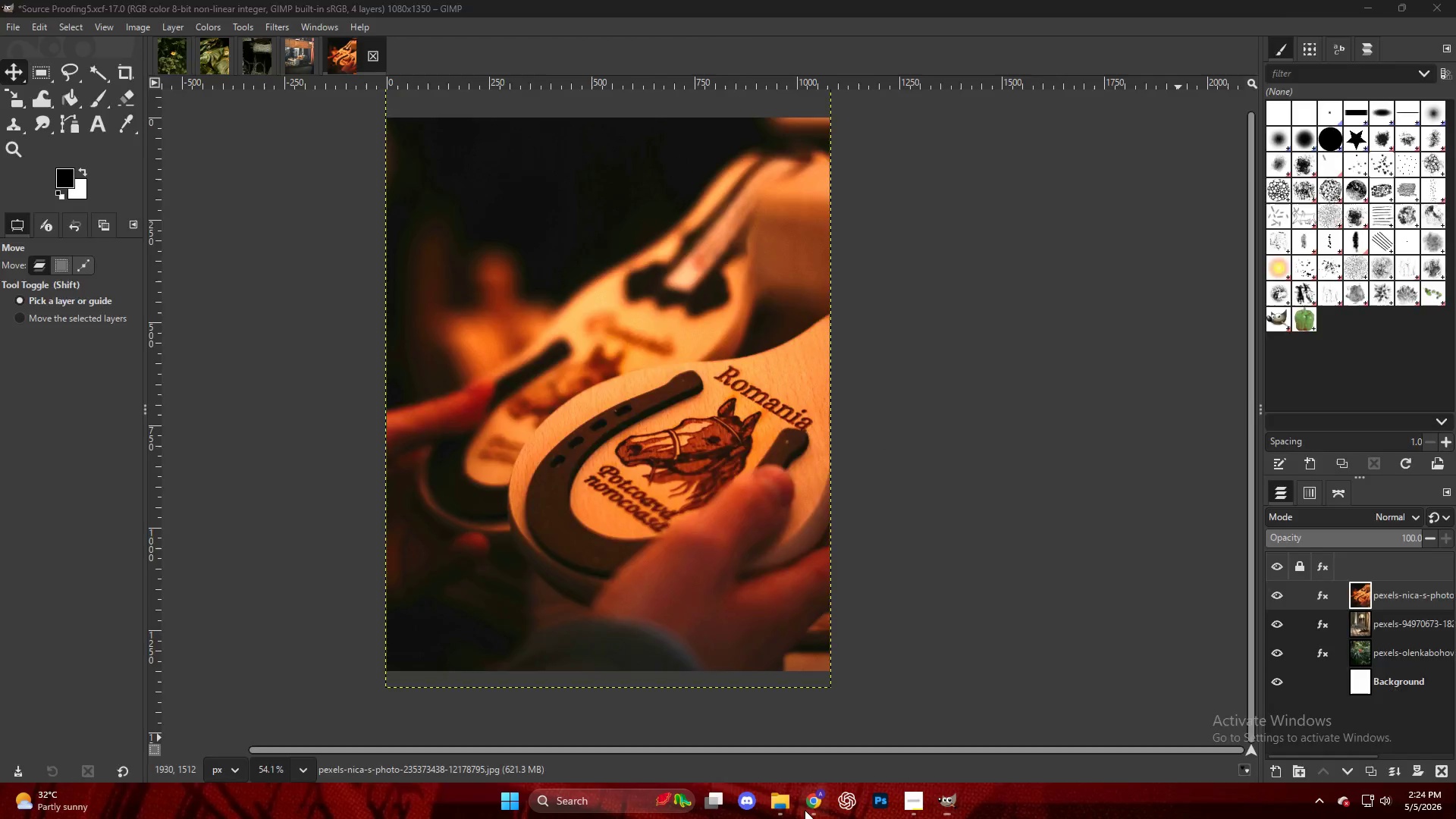 
double_click([1001, 510])
 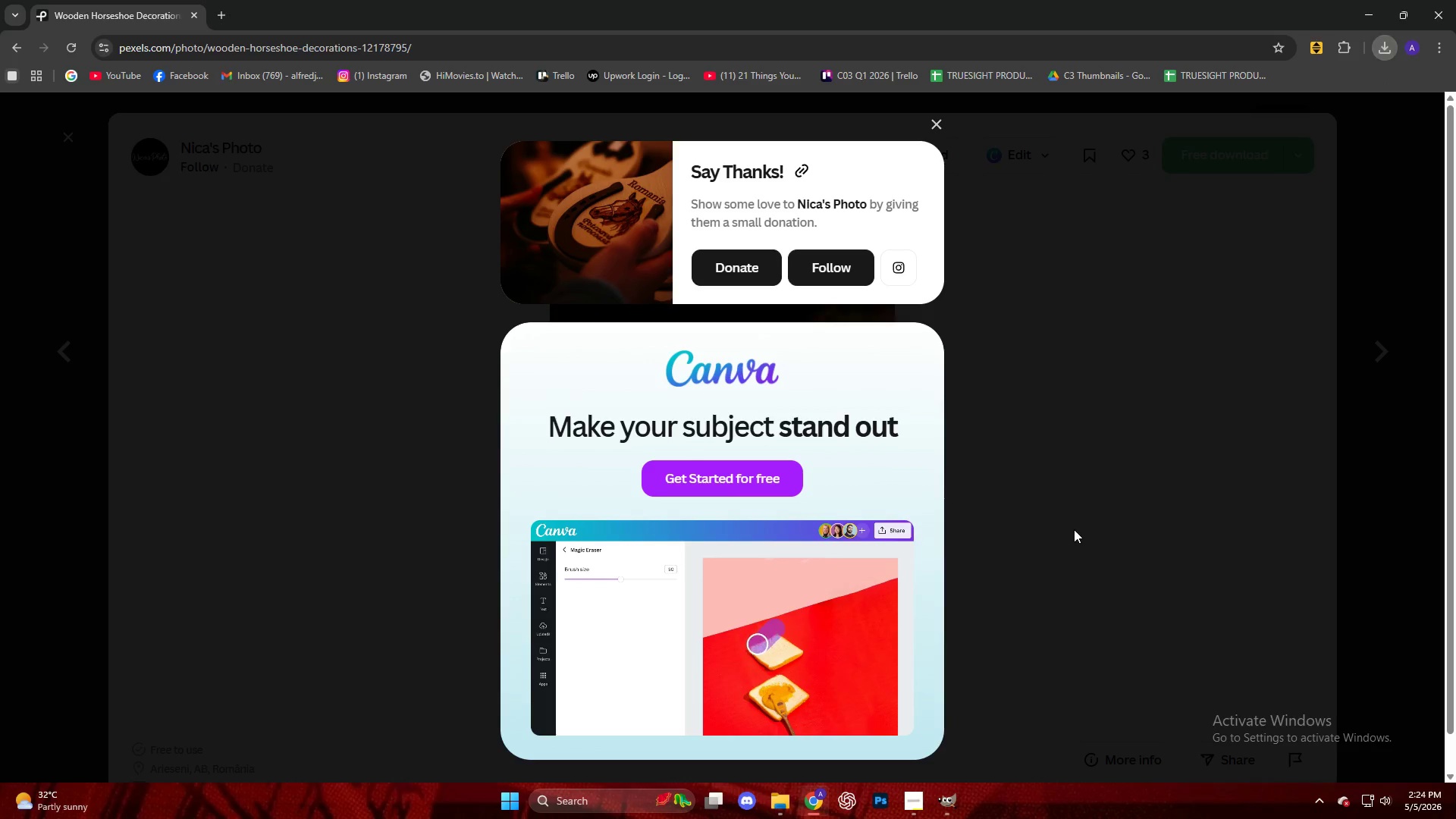 
scroll: coordinate [1007, 548], scroll_direction: down, amount: 15.0
 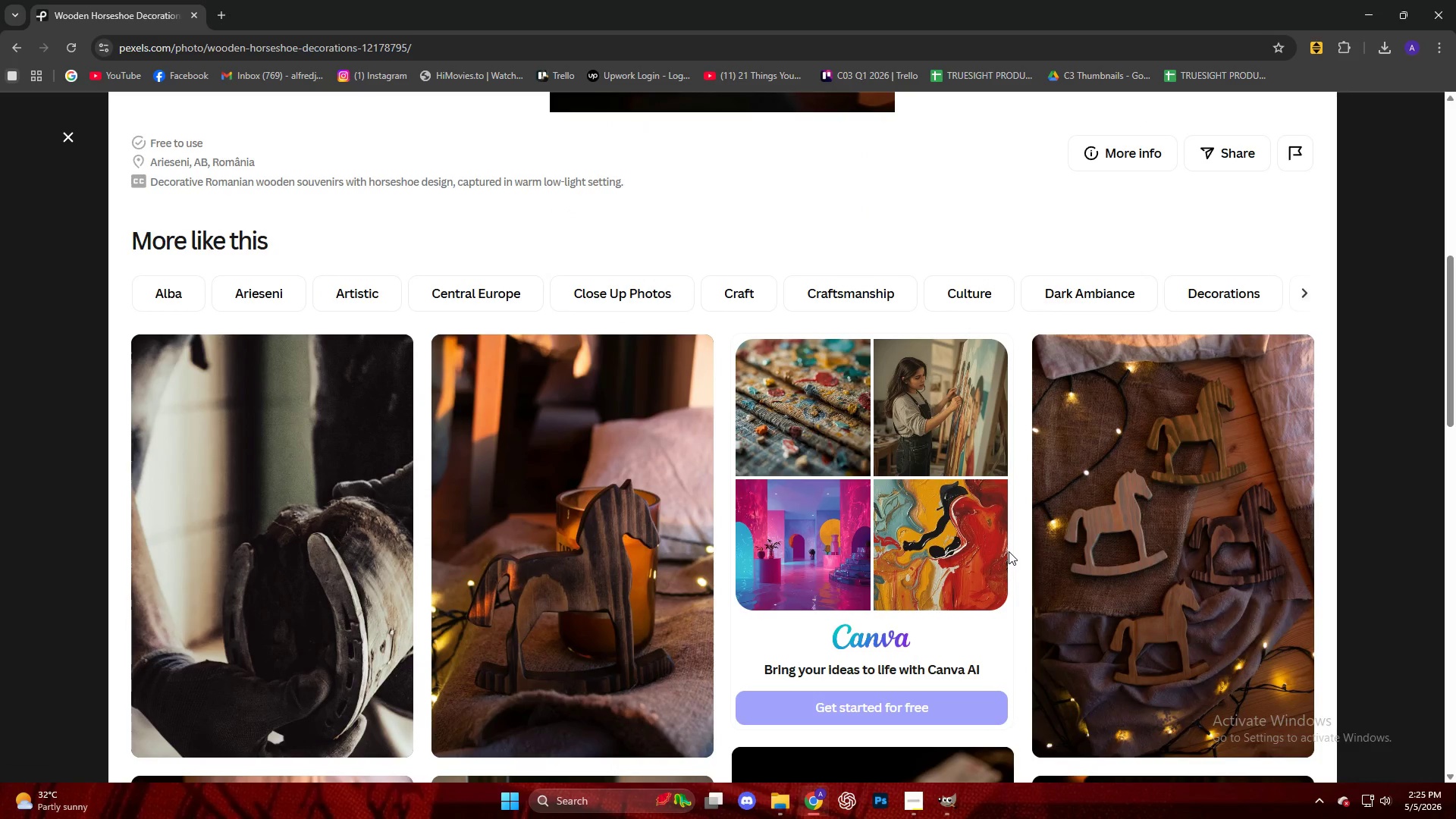 
key(Escape)
 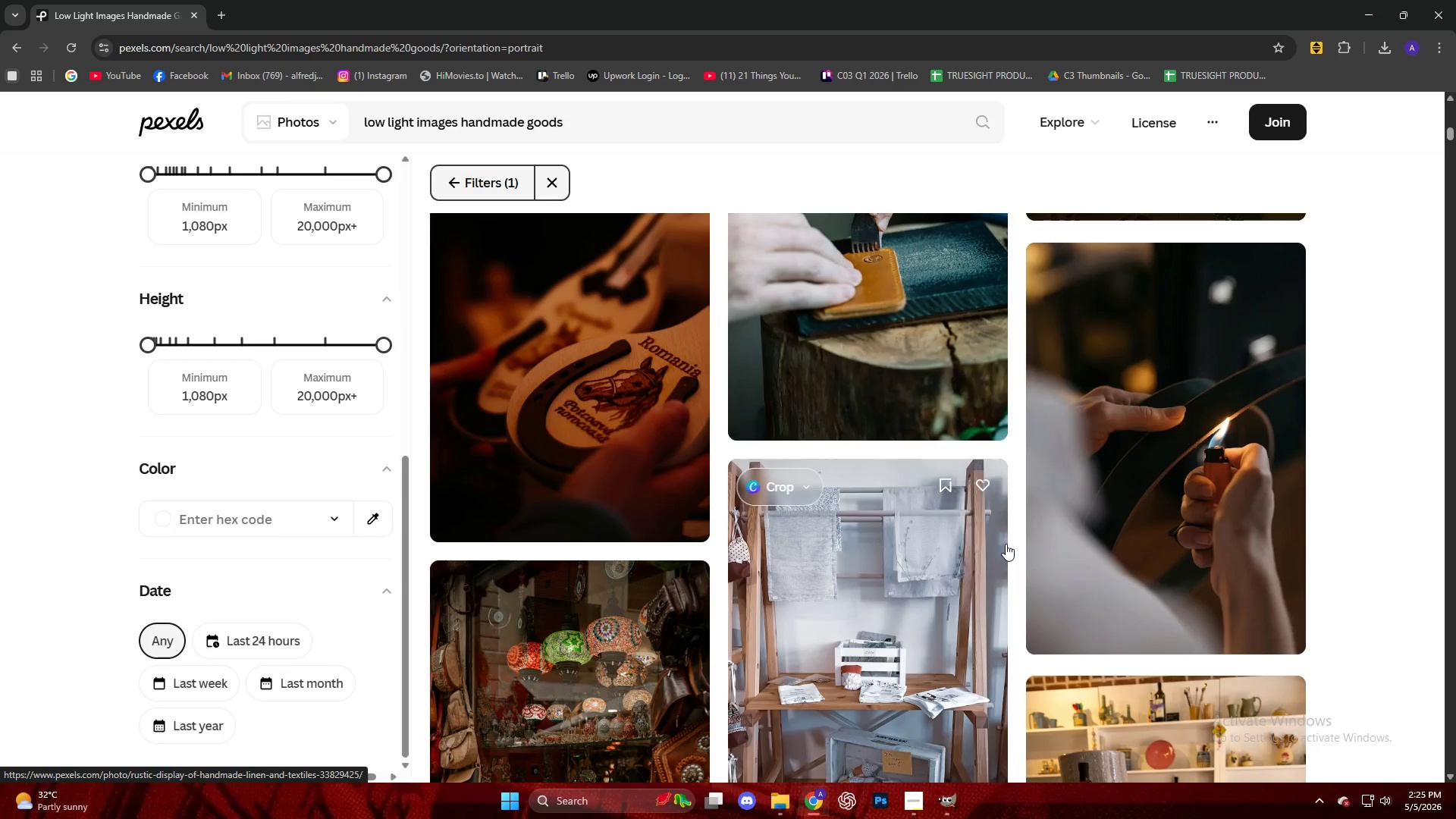 
scroll: coordinate [961, 566], scroll_direction: down, amount: 19.0
 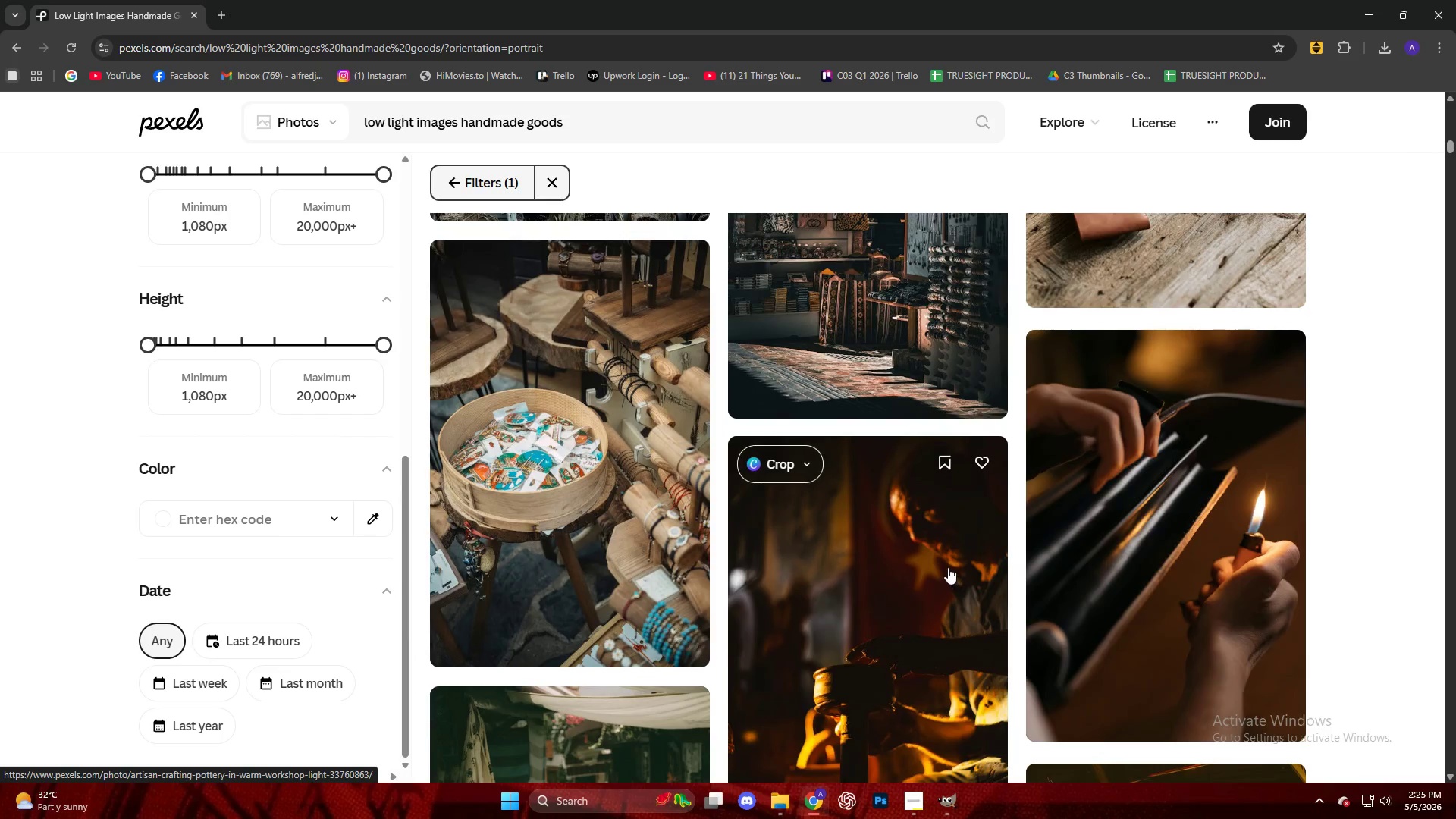 
scroll: coordinate [941, 566], scroll_direction: down, amount: 3.0
 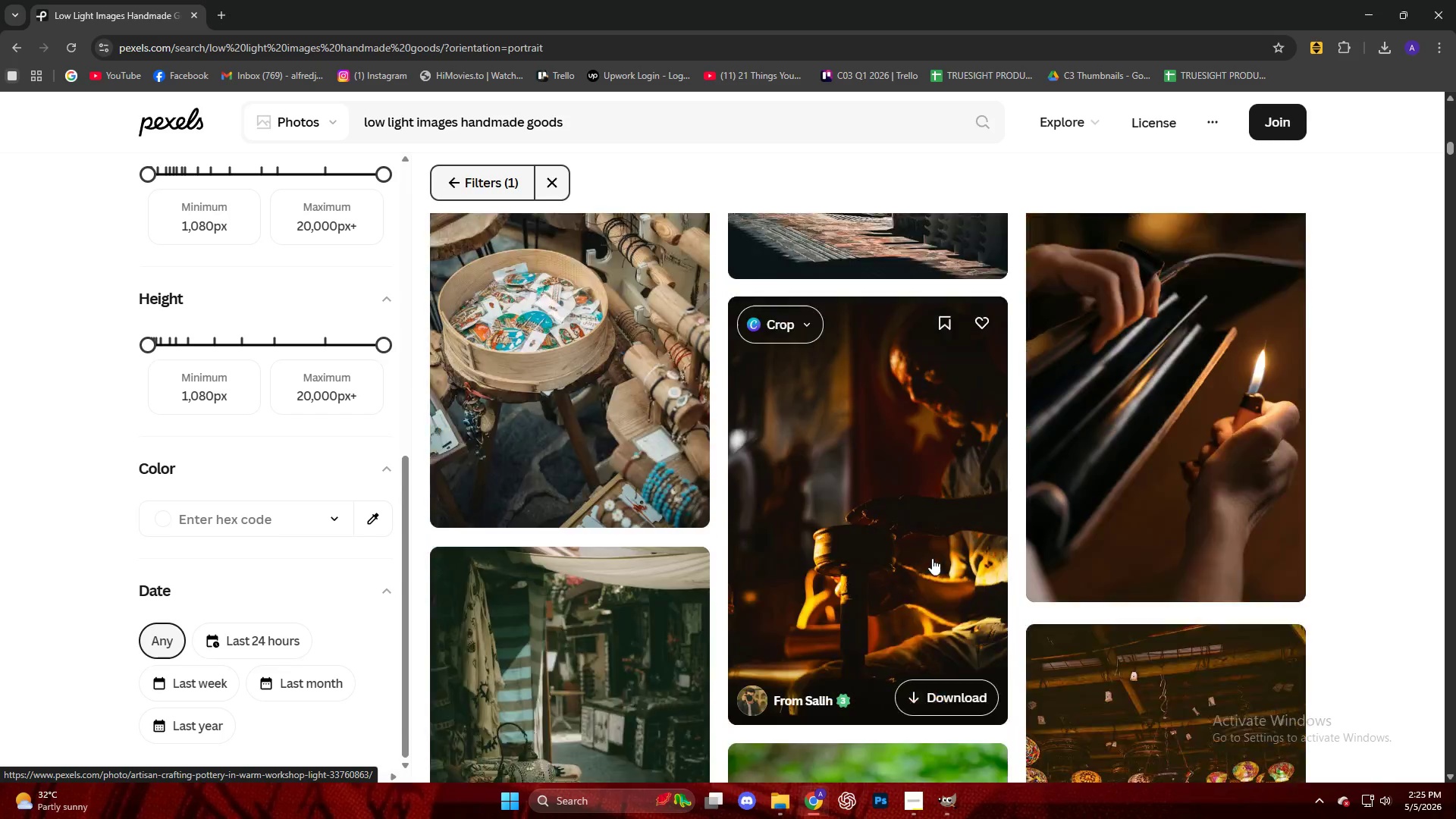 
mouse_move([930, 538])
 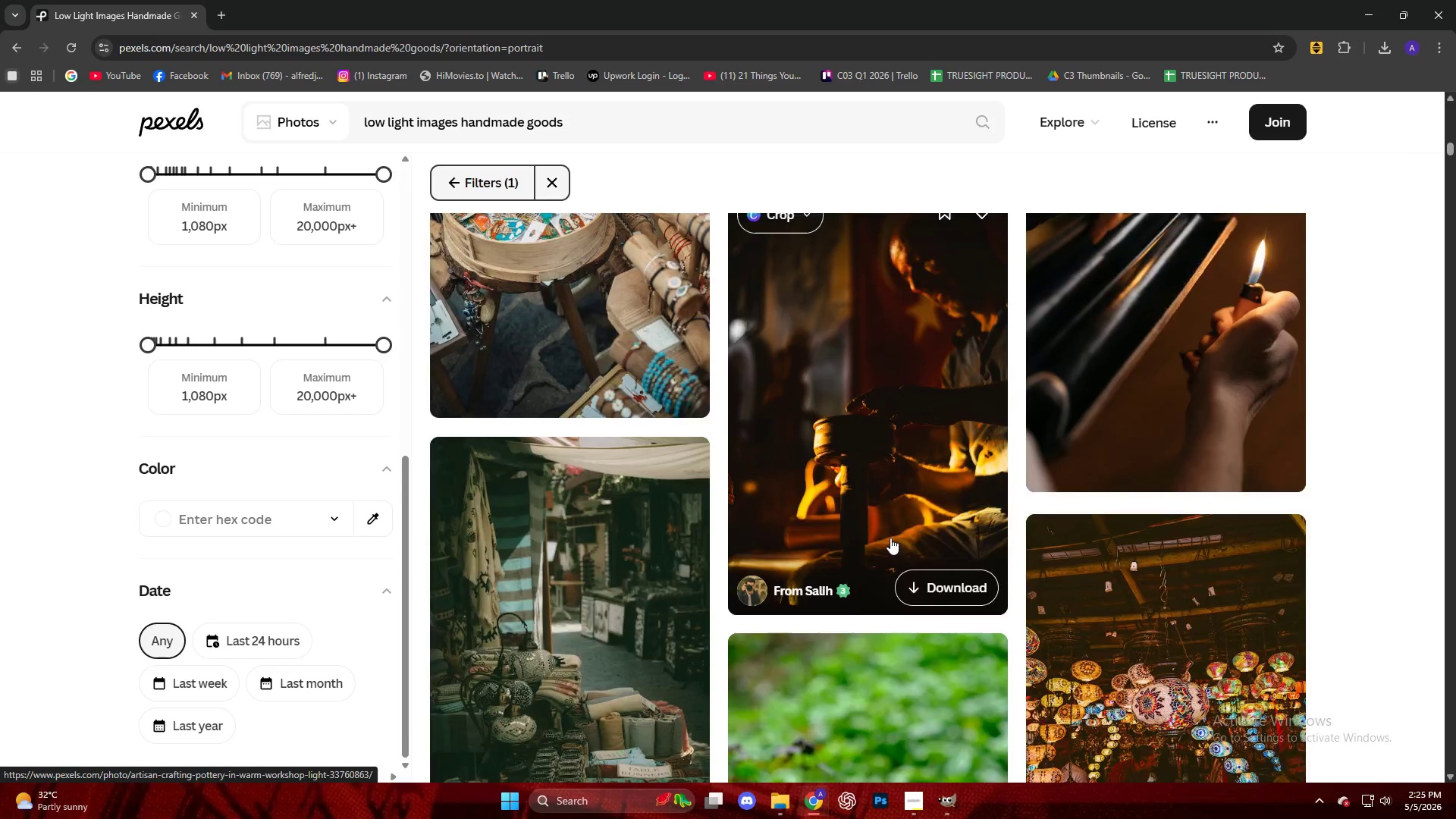 
scroll: coordinate [668, 491], scroll_direction: down, amount: 37.0
 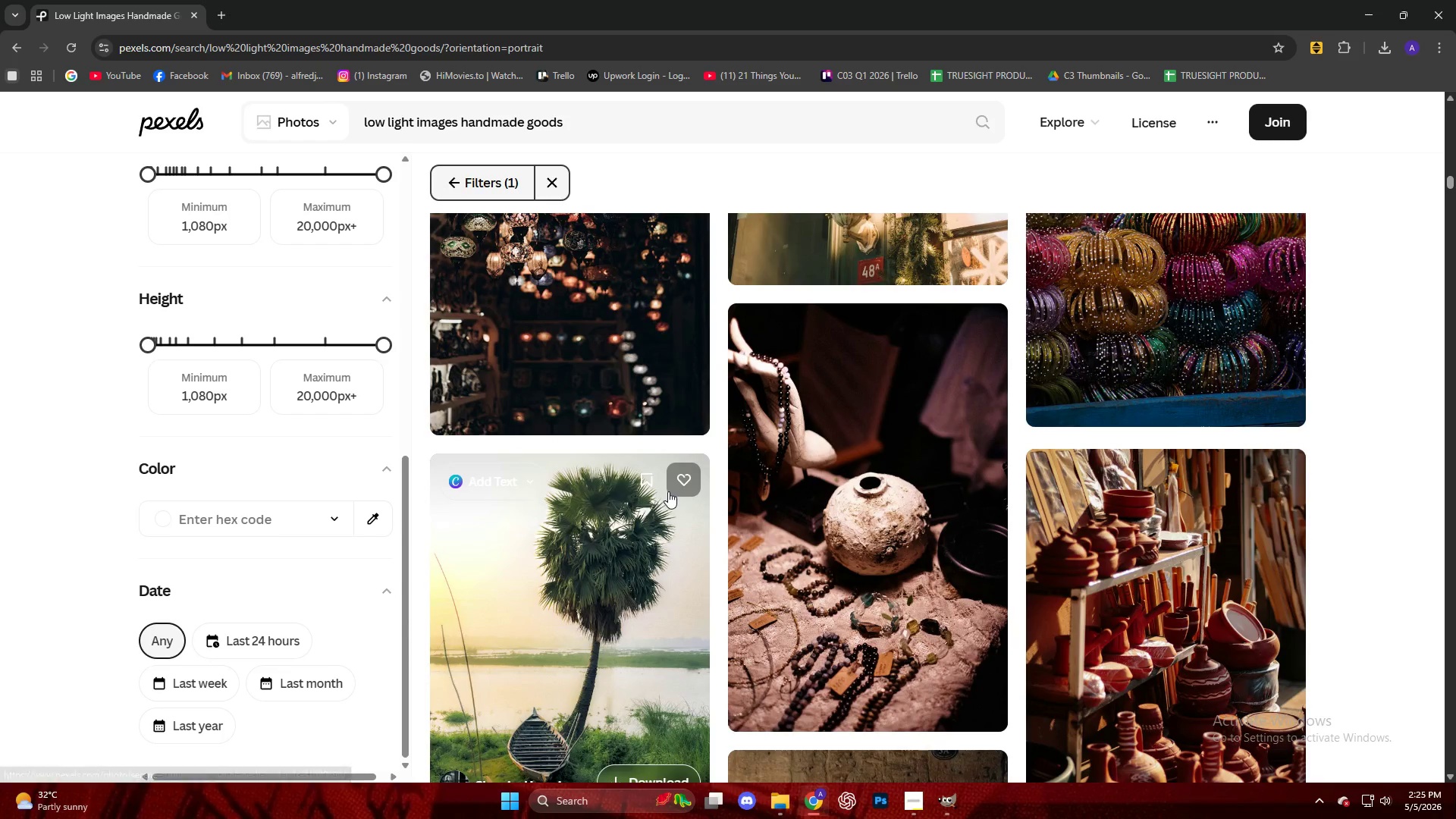 
scroll: coordinate [657, 502], scroll_direction: down, amount: 24.0
 